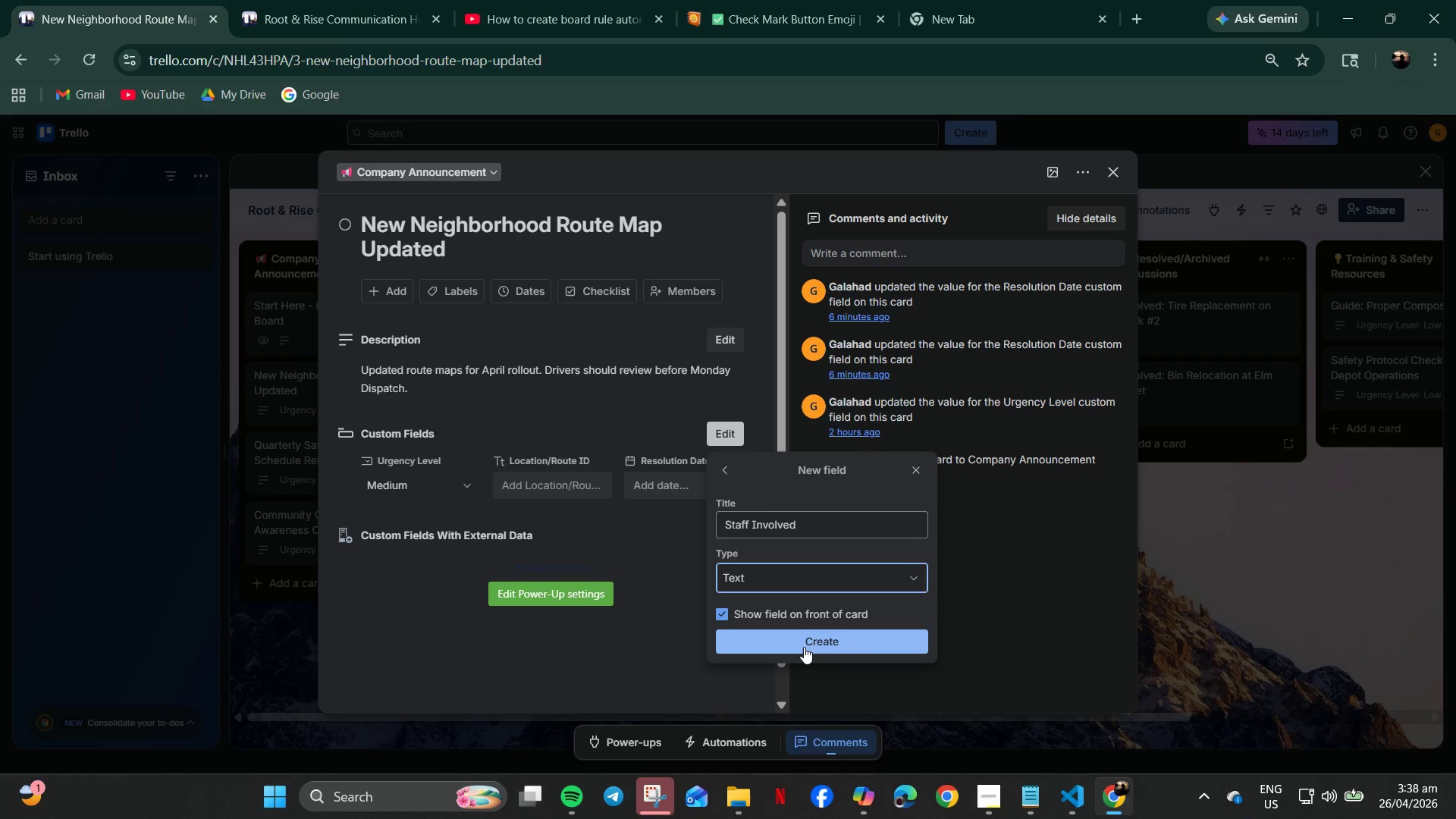 
left_click([804, 647])
 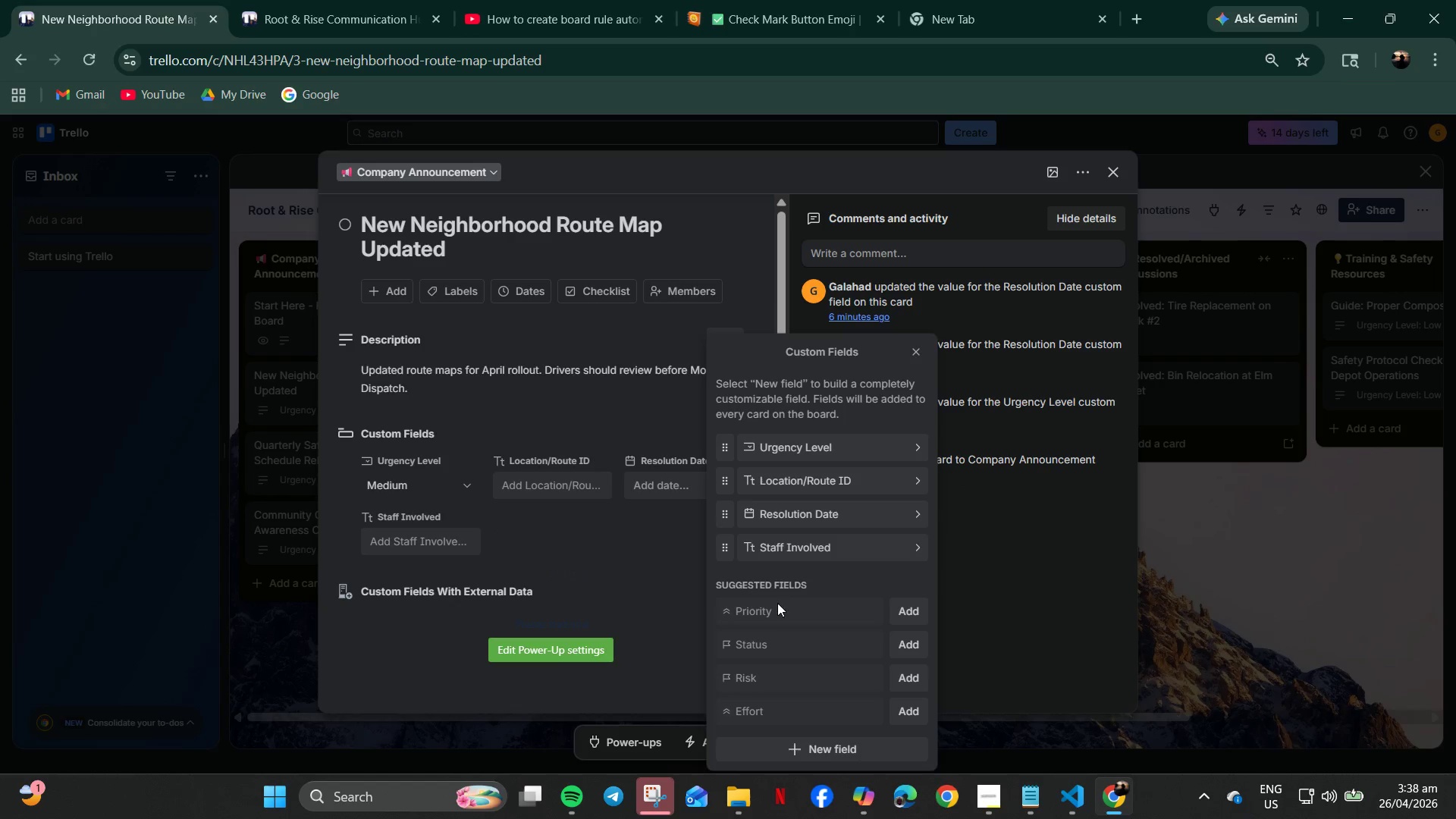 
left_click([643, 498])
 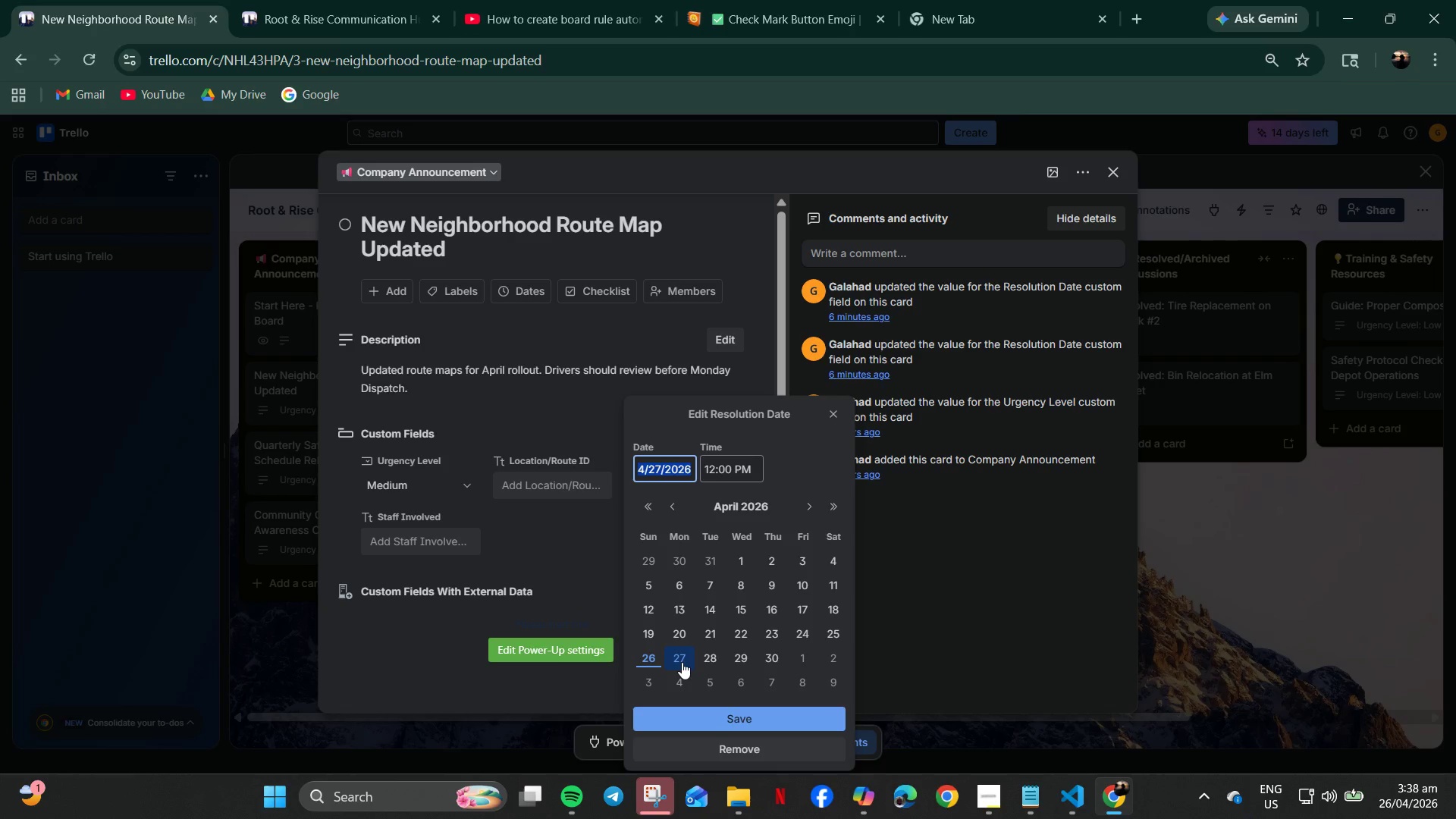 
left_click([682, 662])
 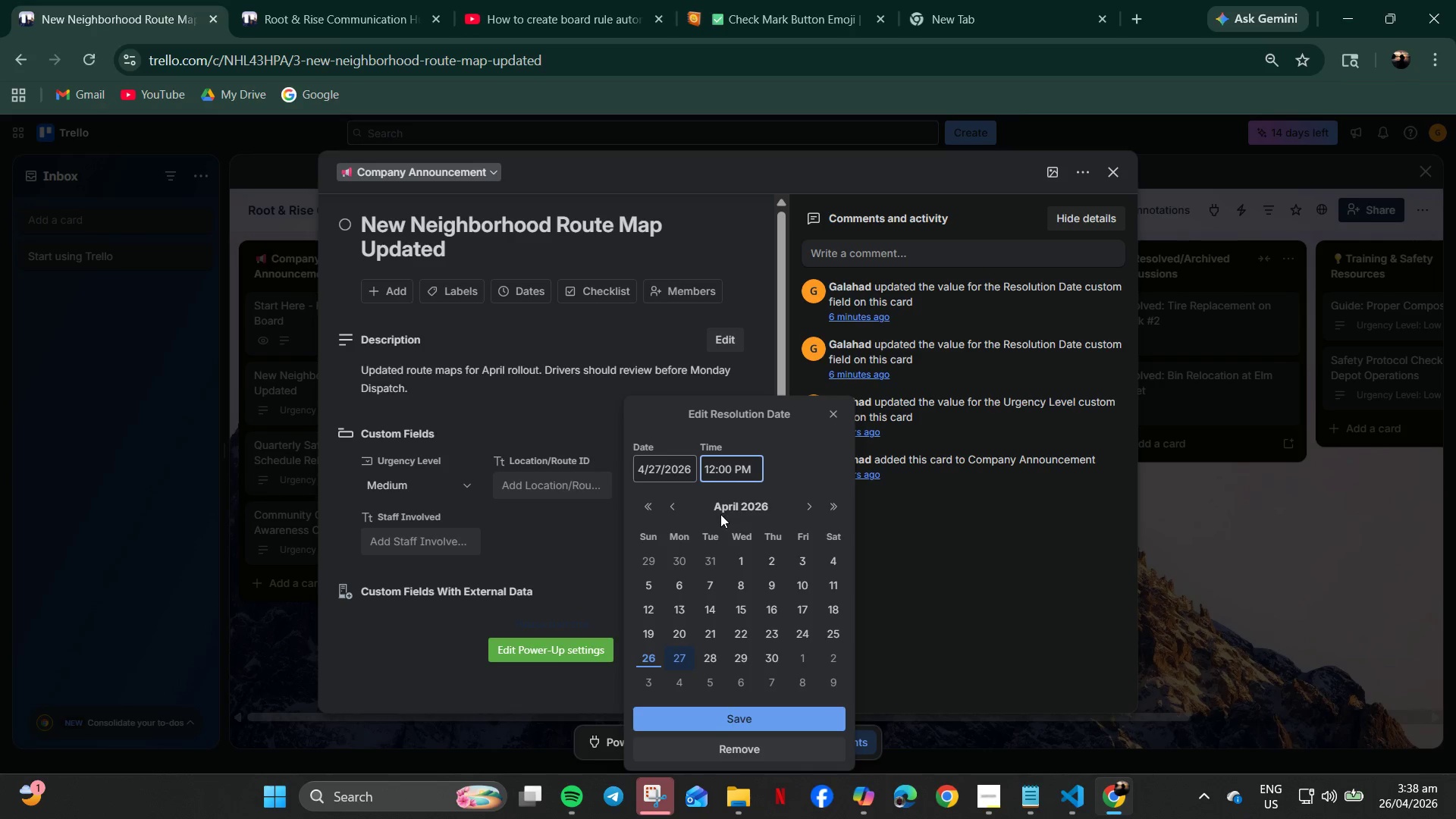 
key(Backspace)
 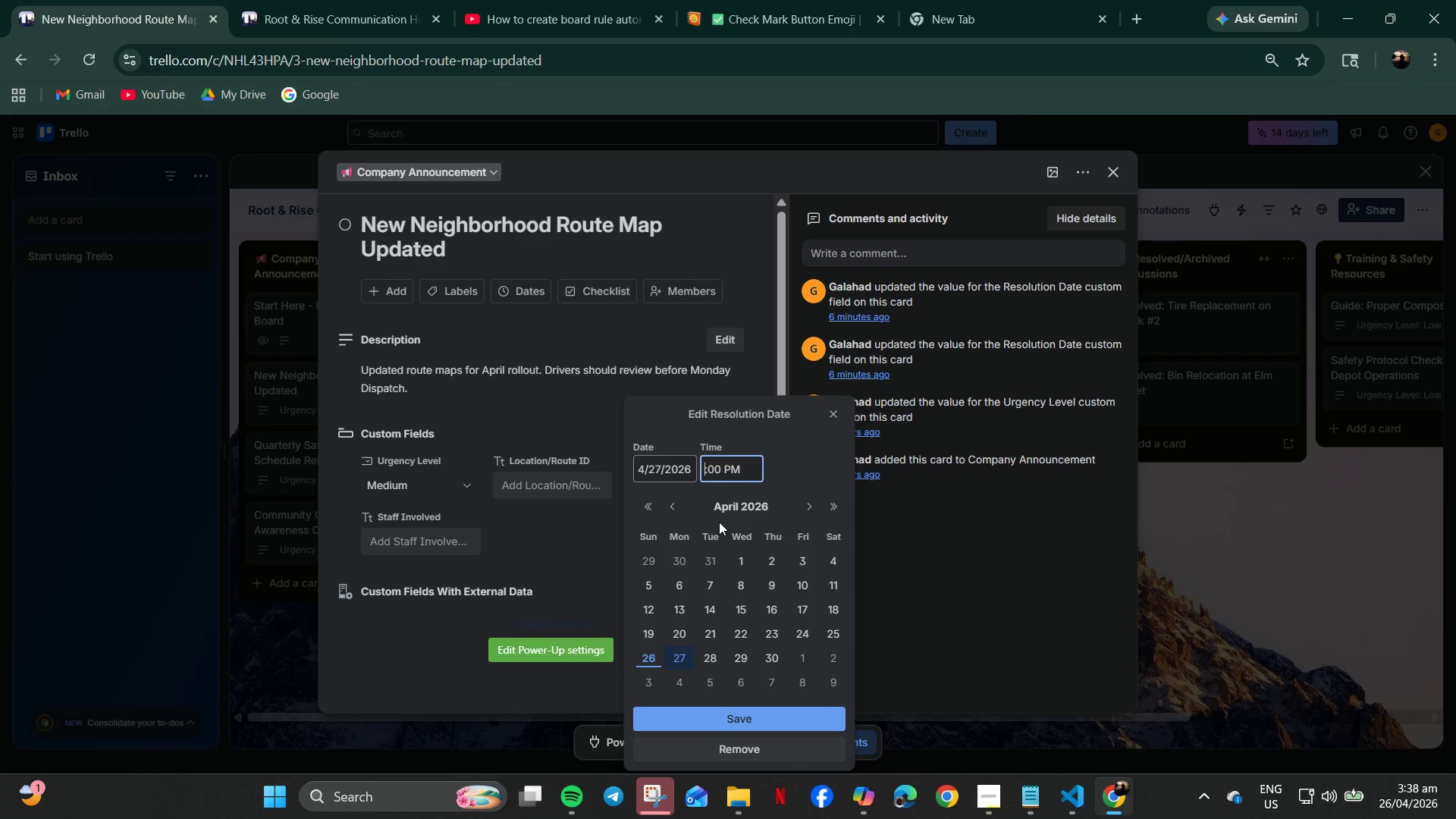 
key(Backspace)
 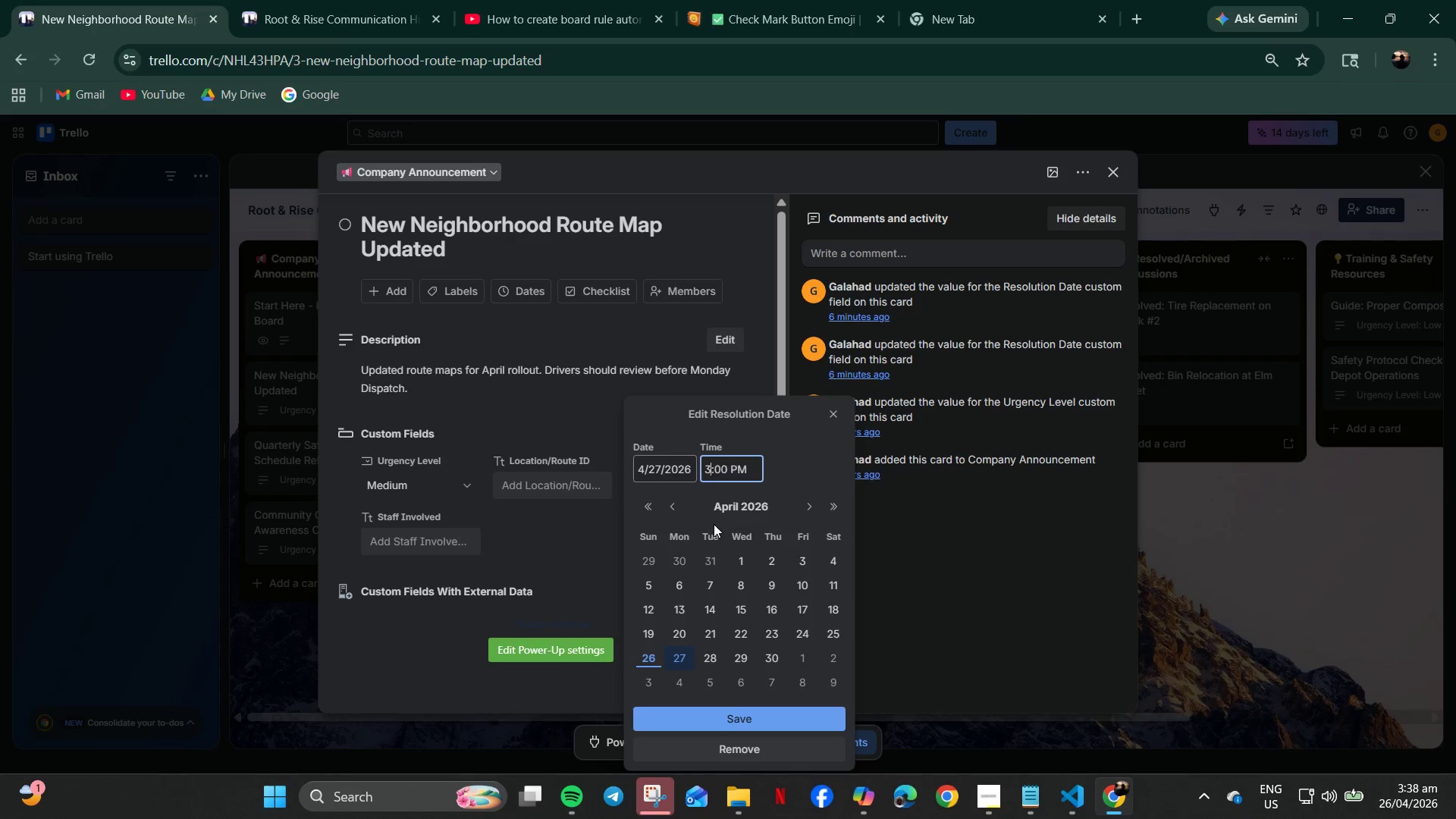 
key(Numpad3)
 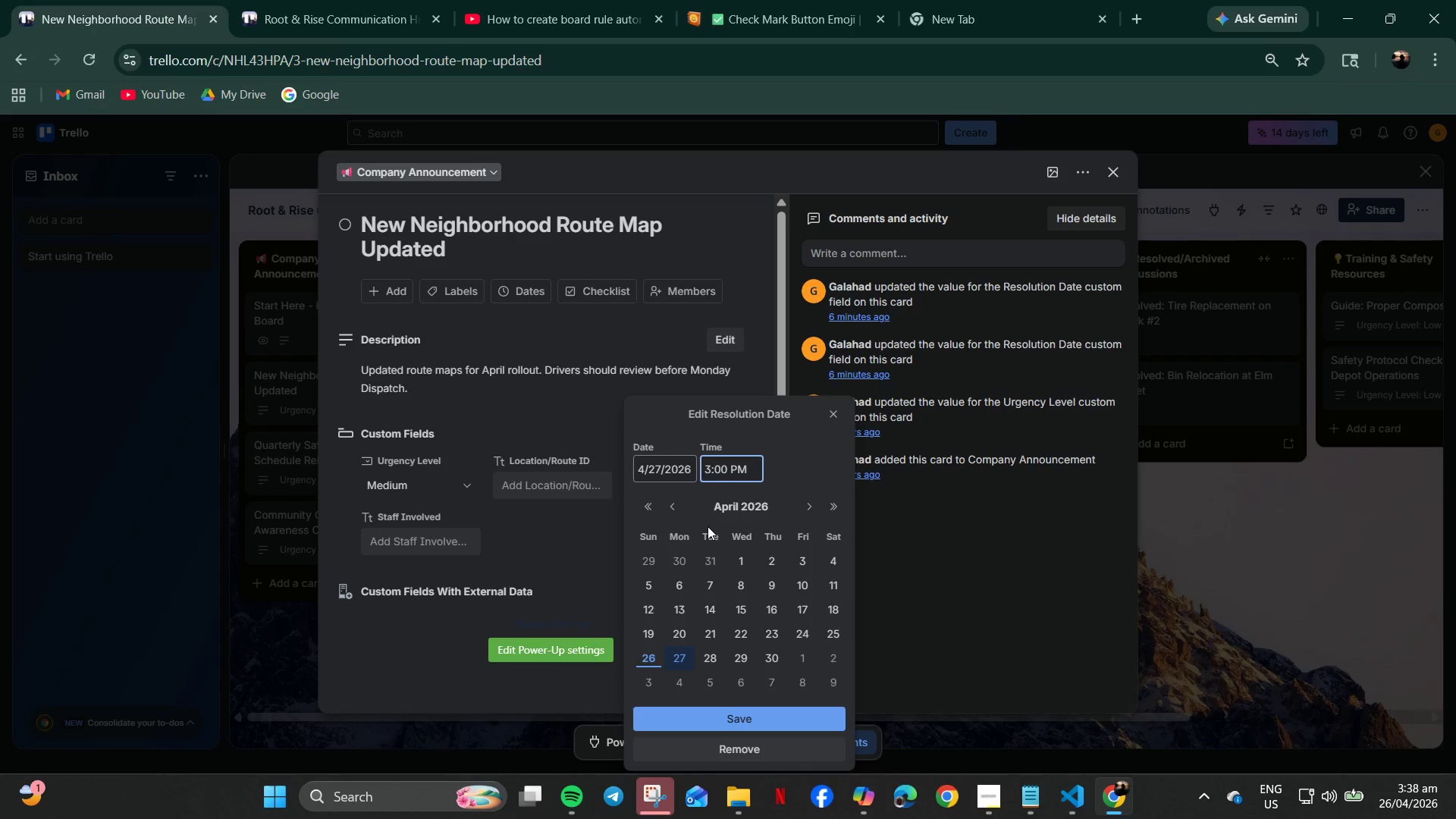 
key(Shift+ShiftRight)
 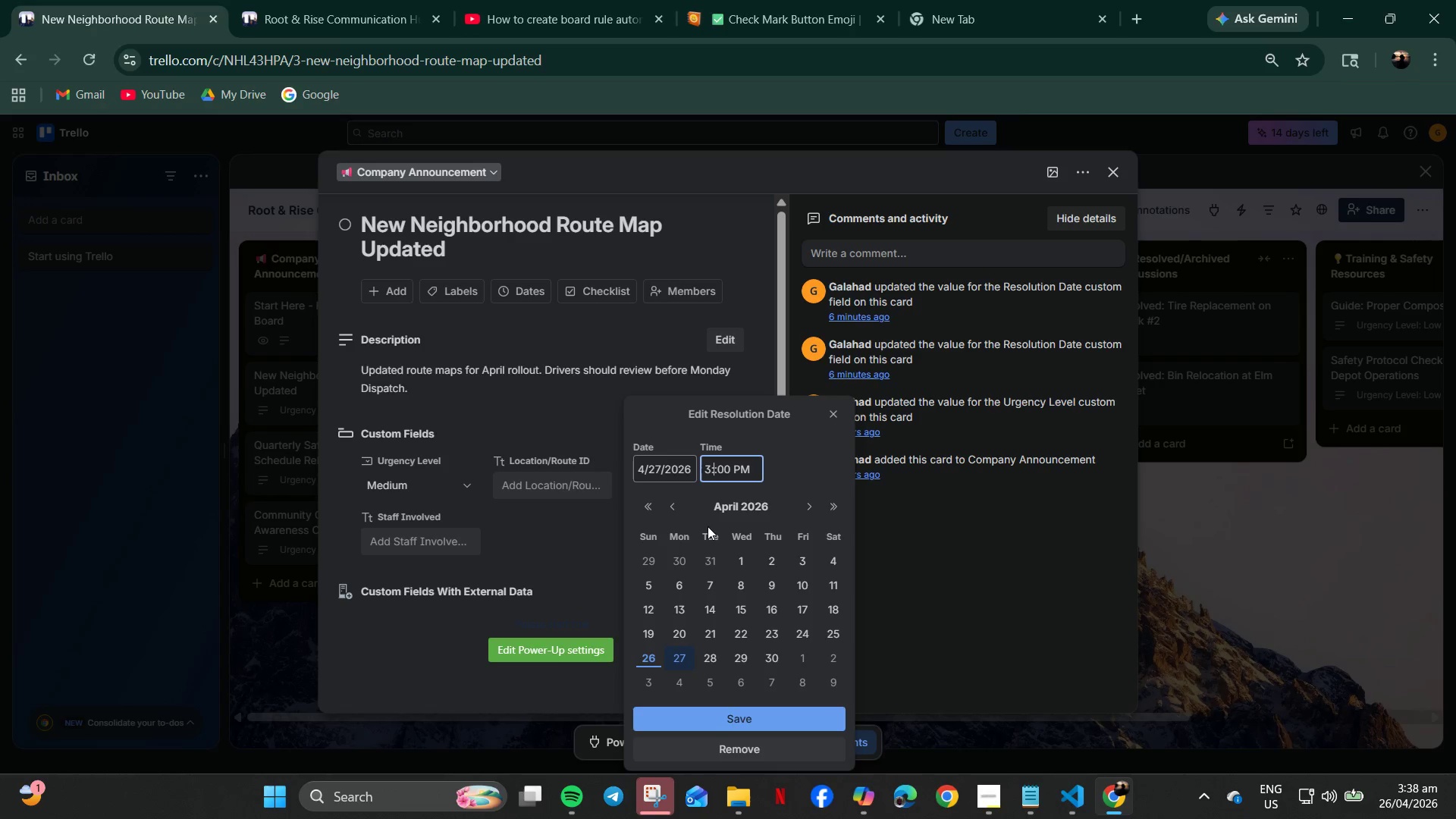 
key(Shift+Semicolon)
 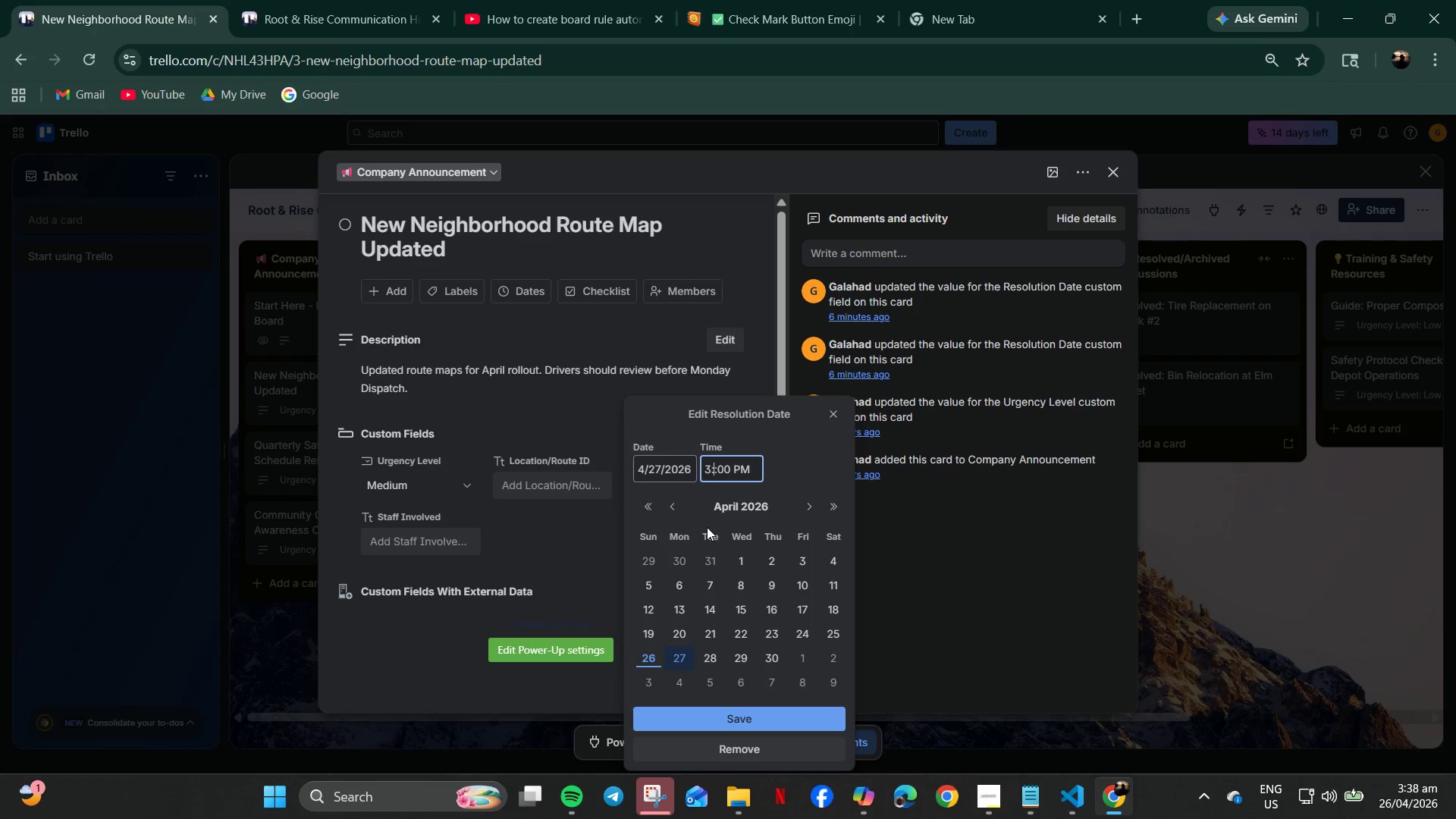 
key(Numpad2)
 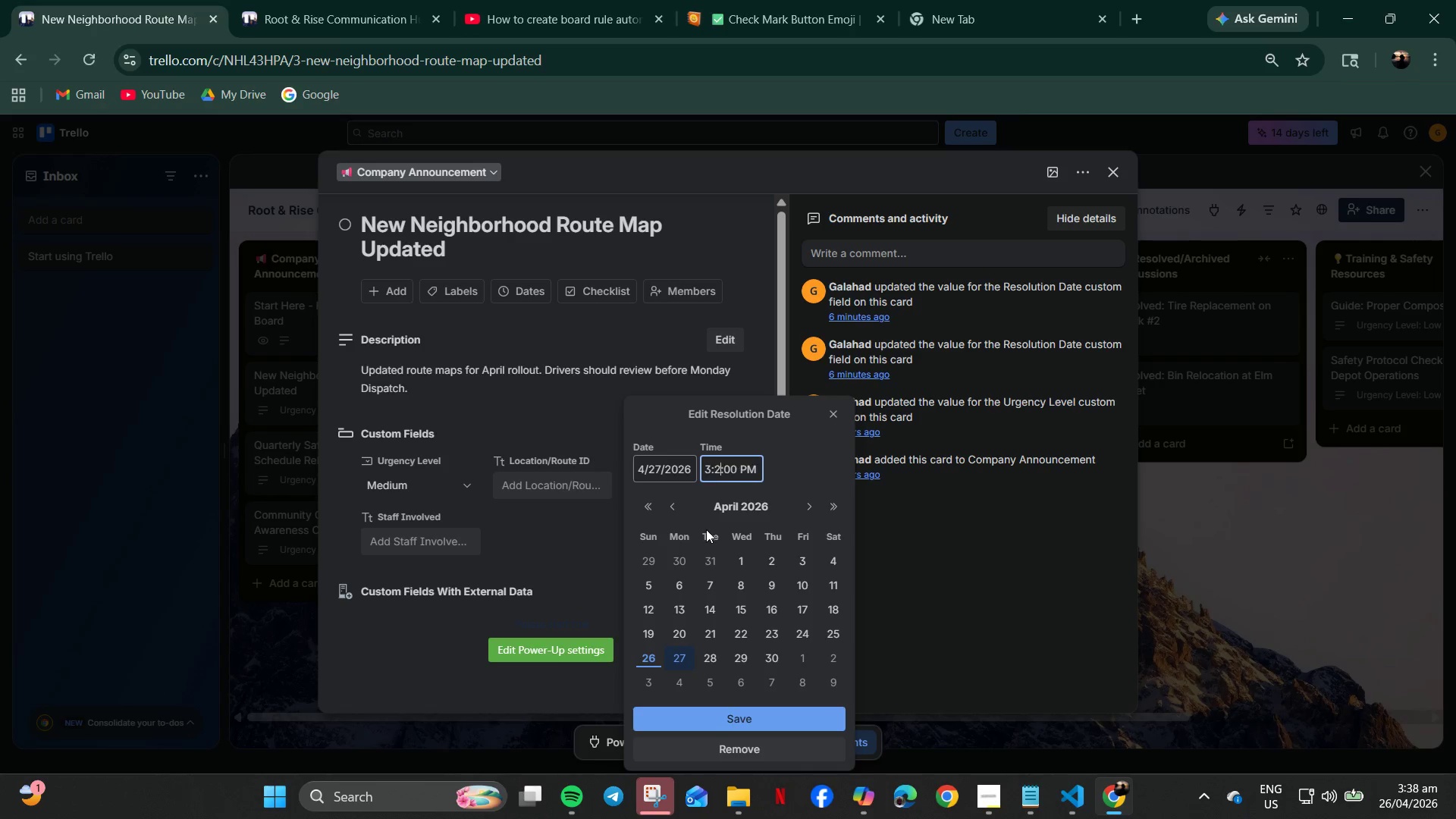 
key(Numpad8)
 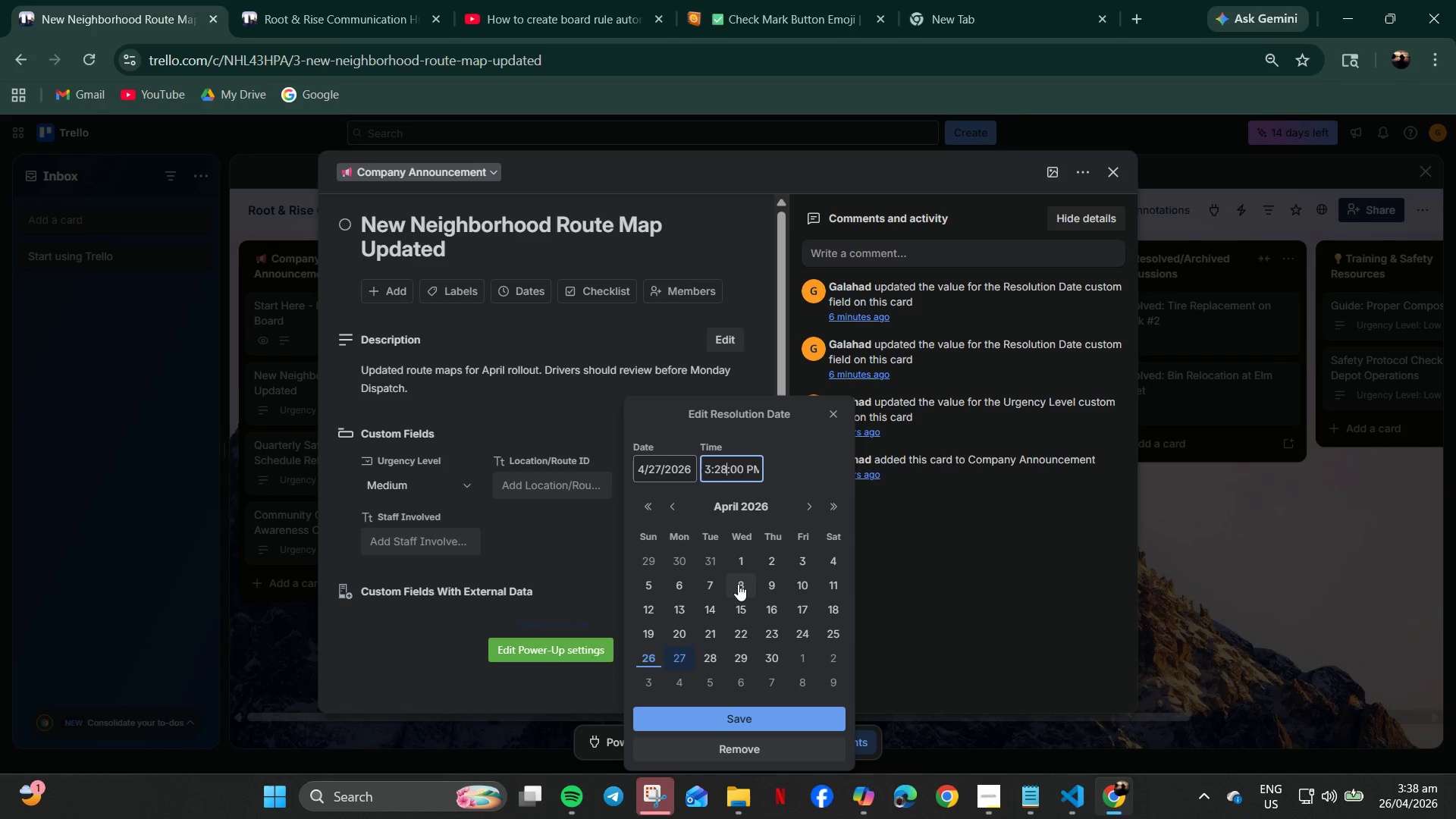 
hold_key(key=ArrowRight, duration=0.94)
 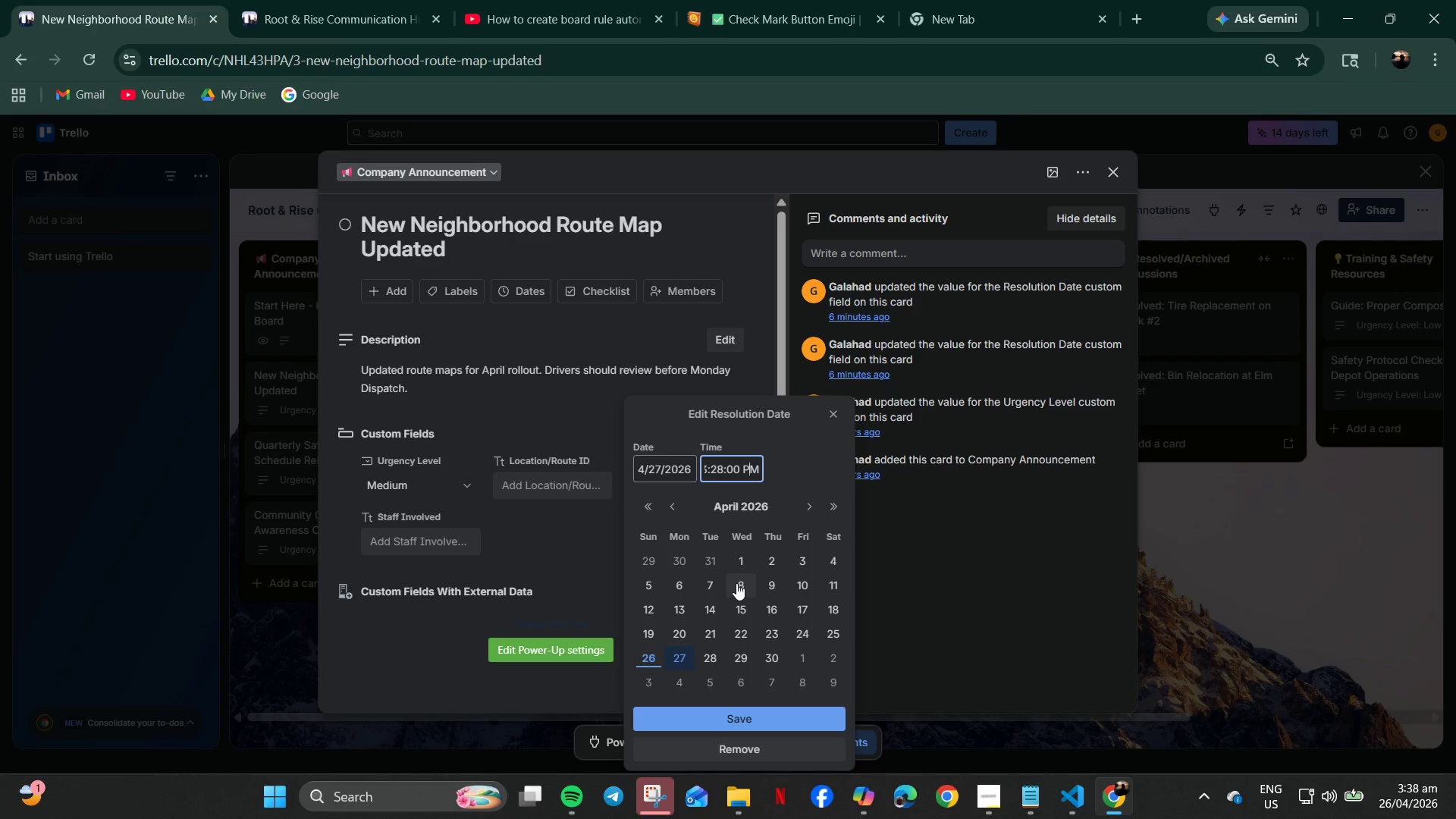 
key(ArrowLeft)
 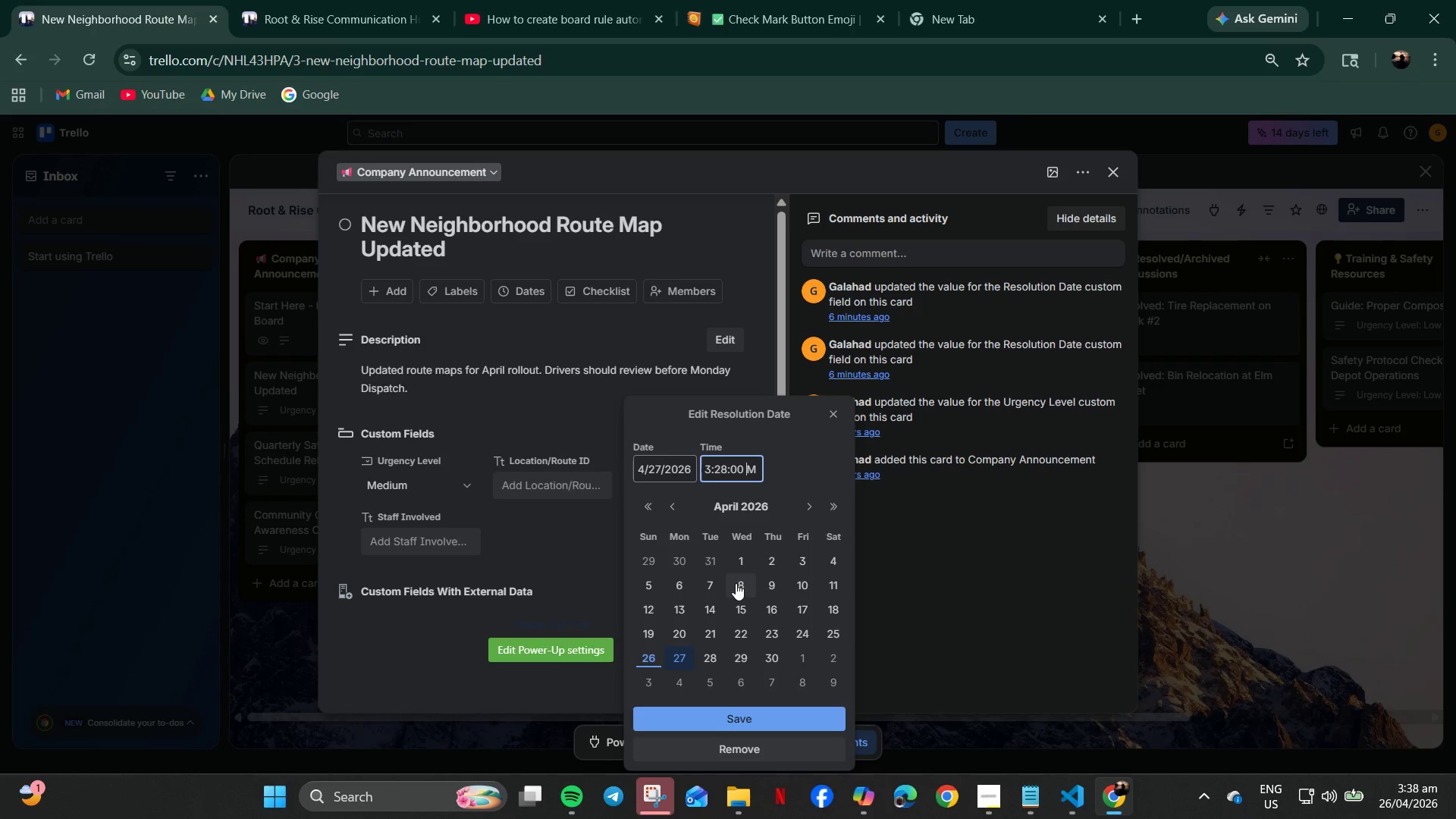 
key(Backspace)
 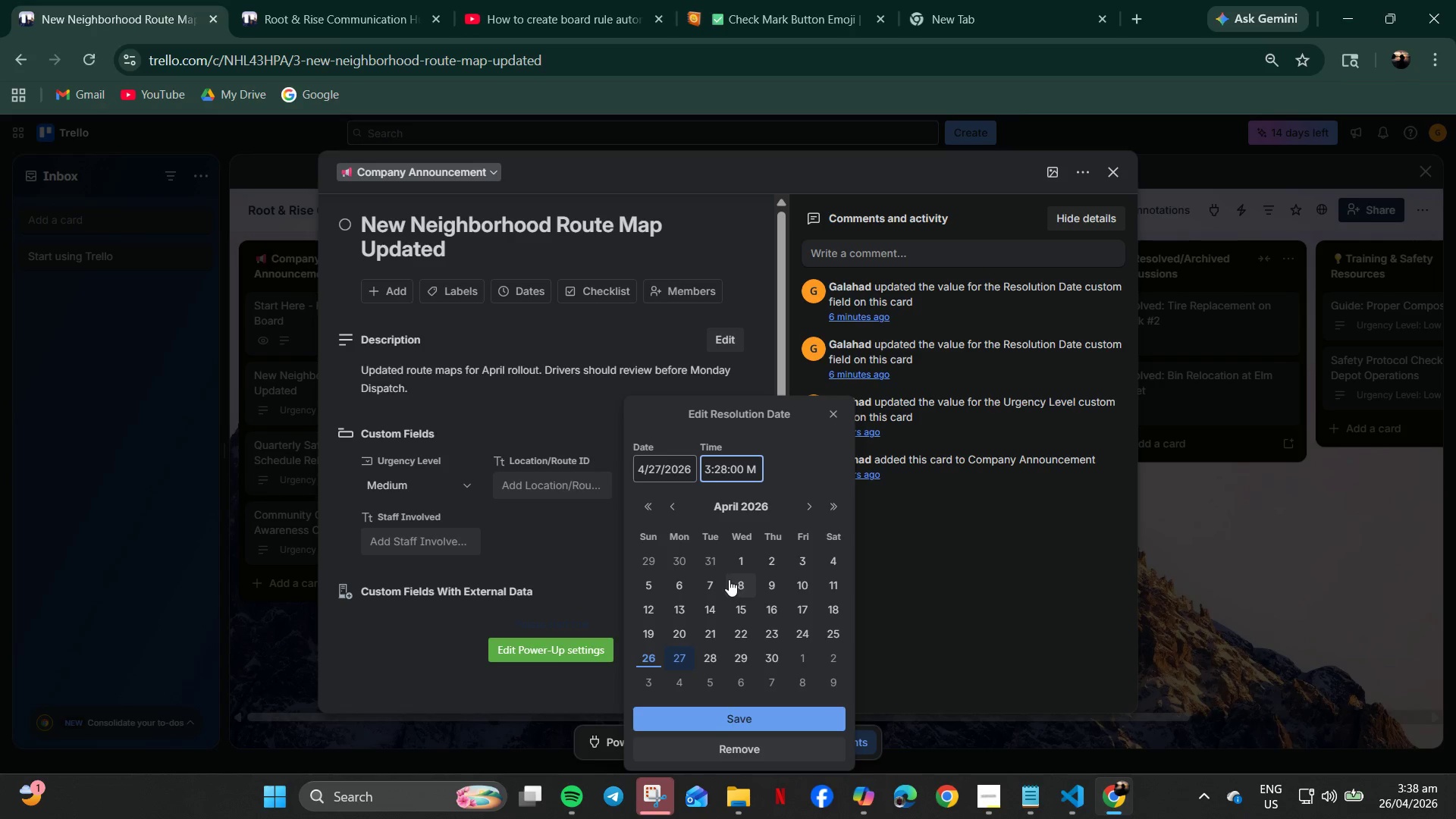 
key(CapsLock)
 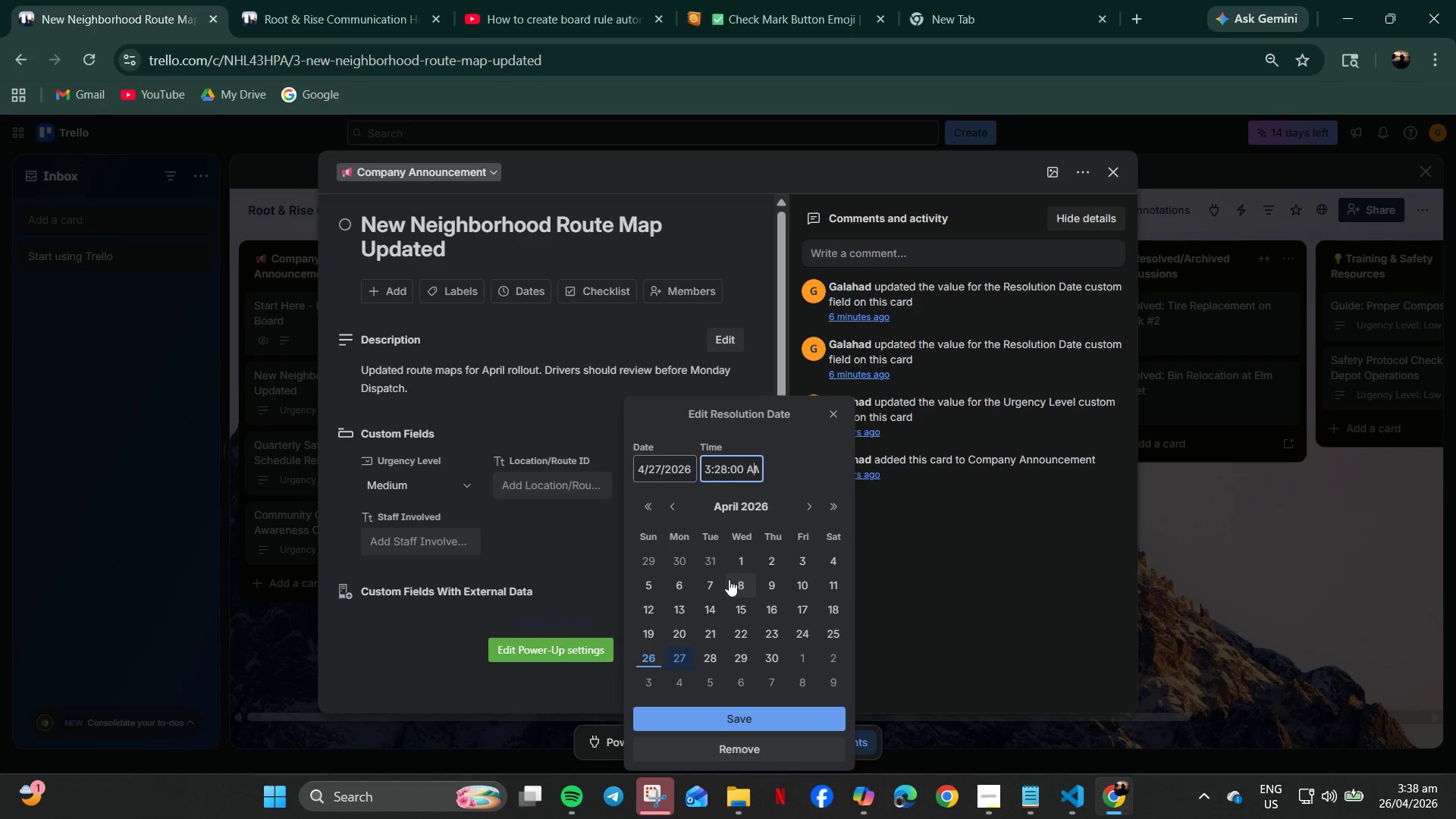 
key(A)
 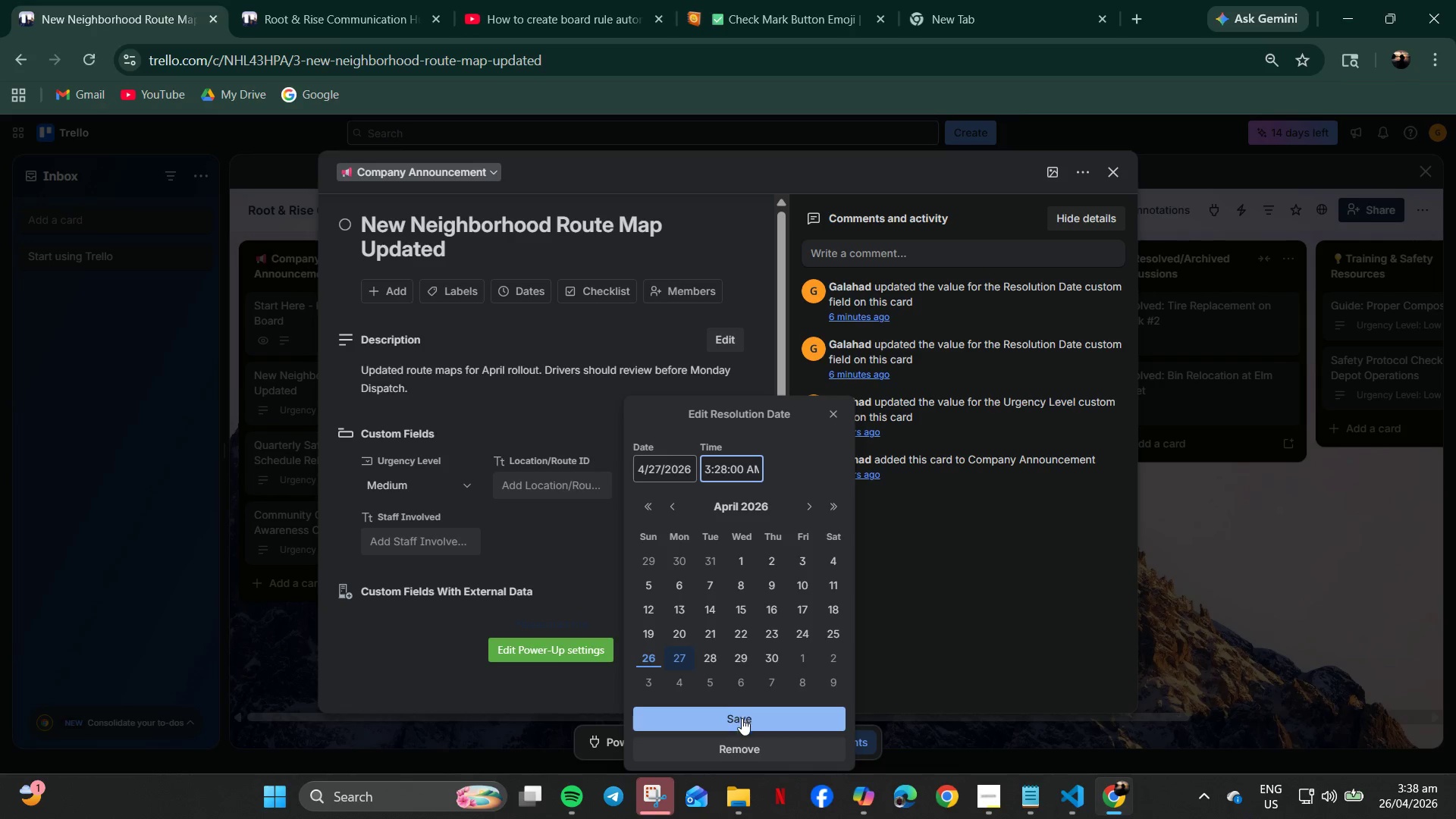 
left_click([742, 720])
 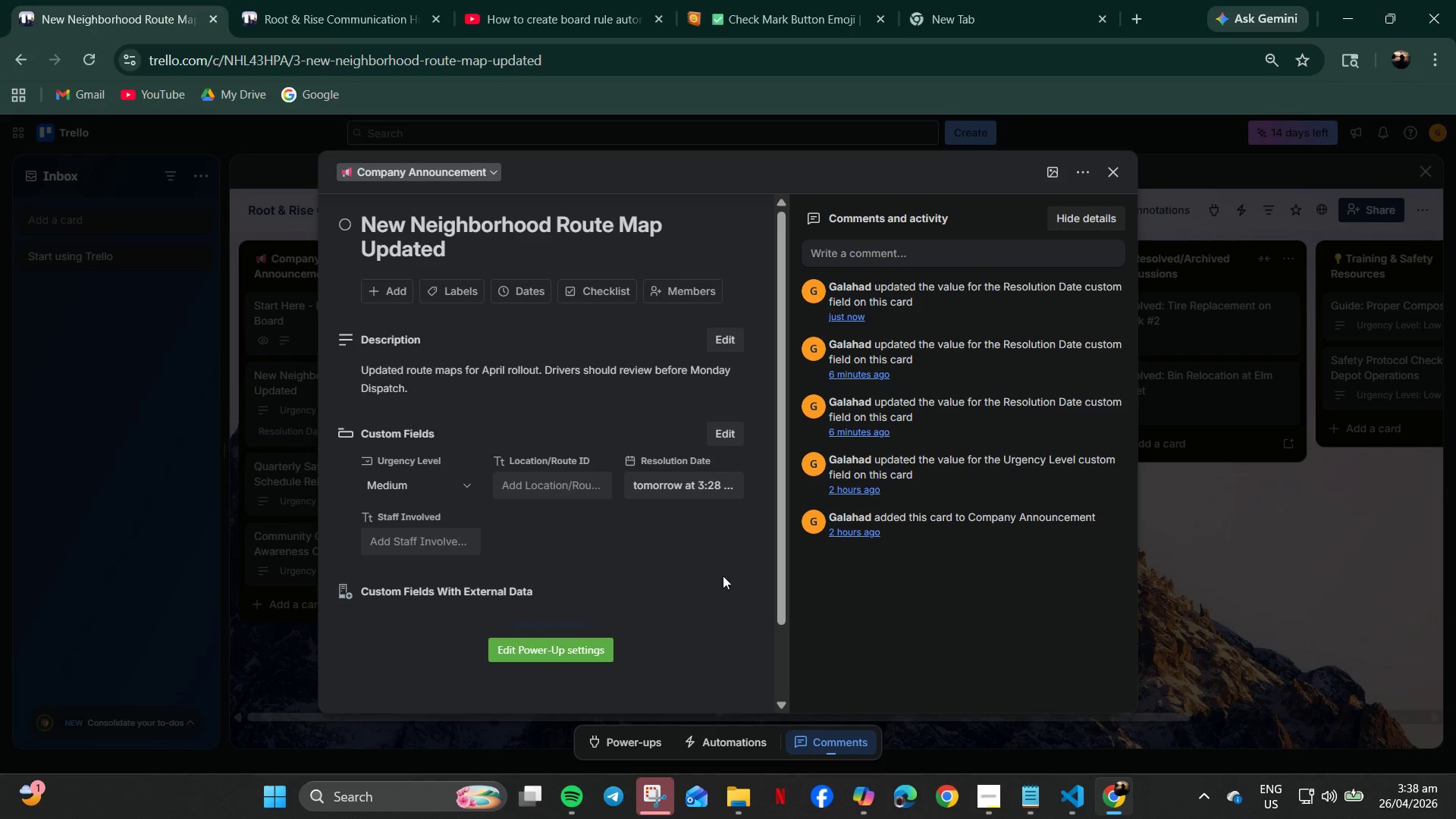 
left_click([705, 485])
 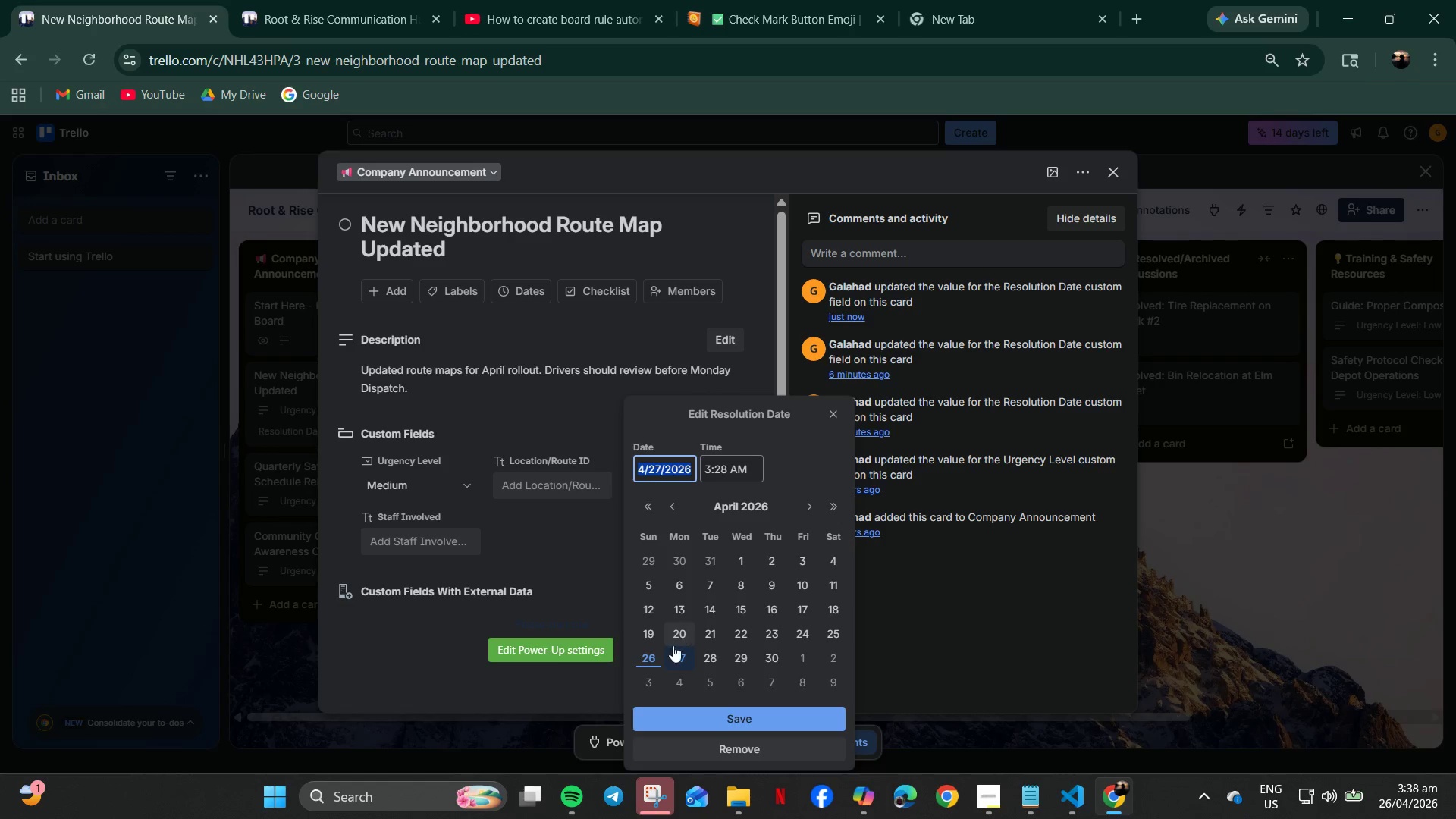 
left_click([650, 654])
 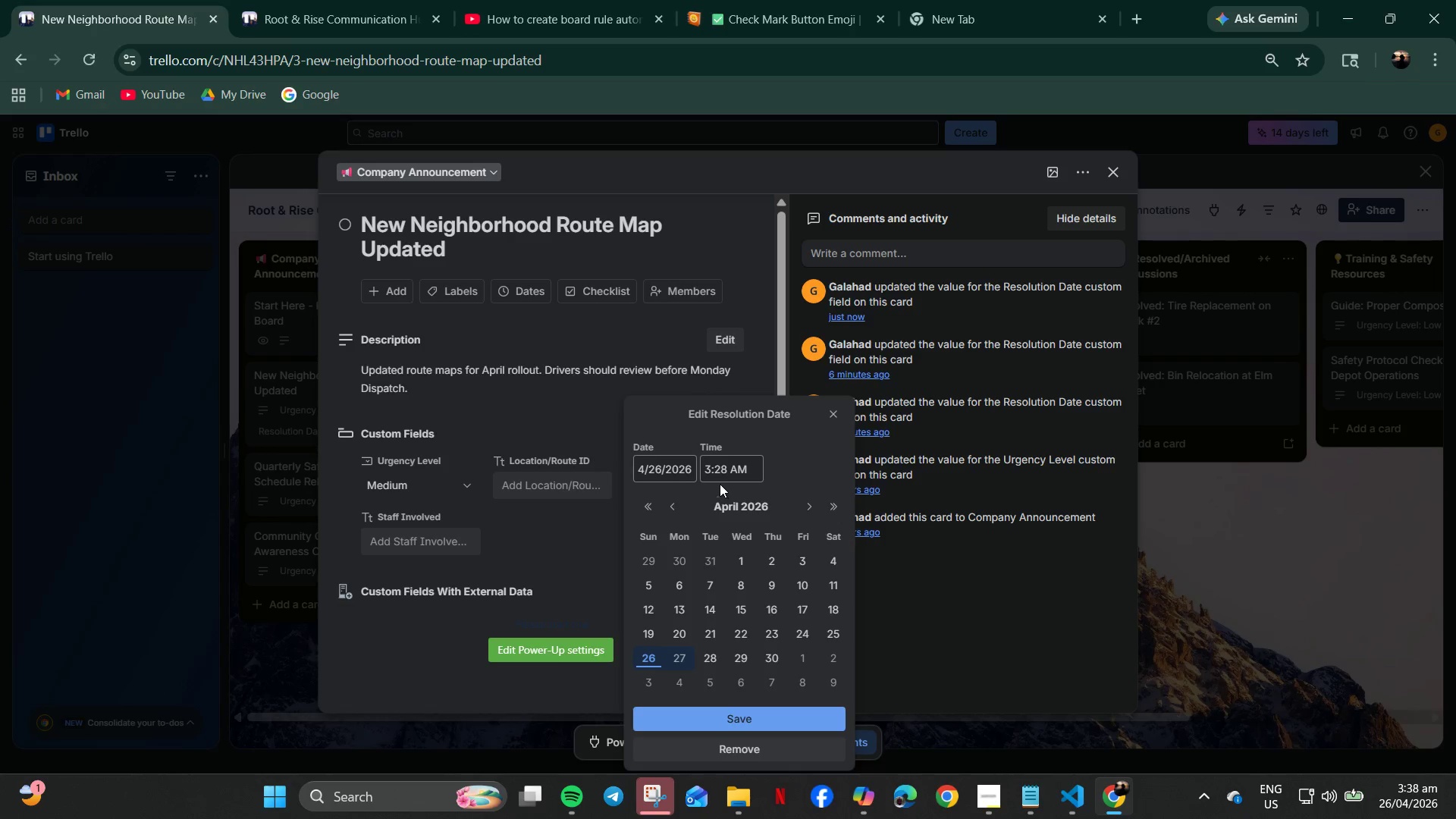 
left_click([719, 475])
 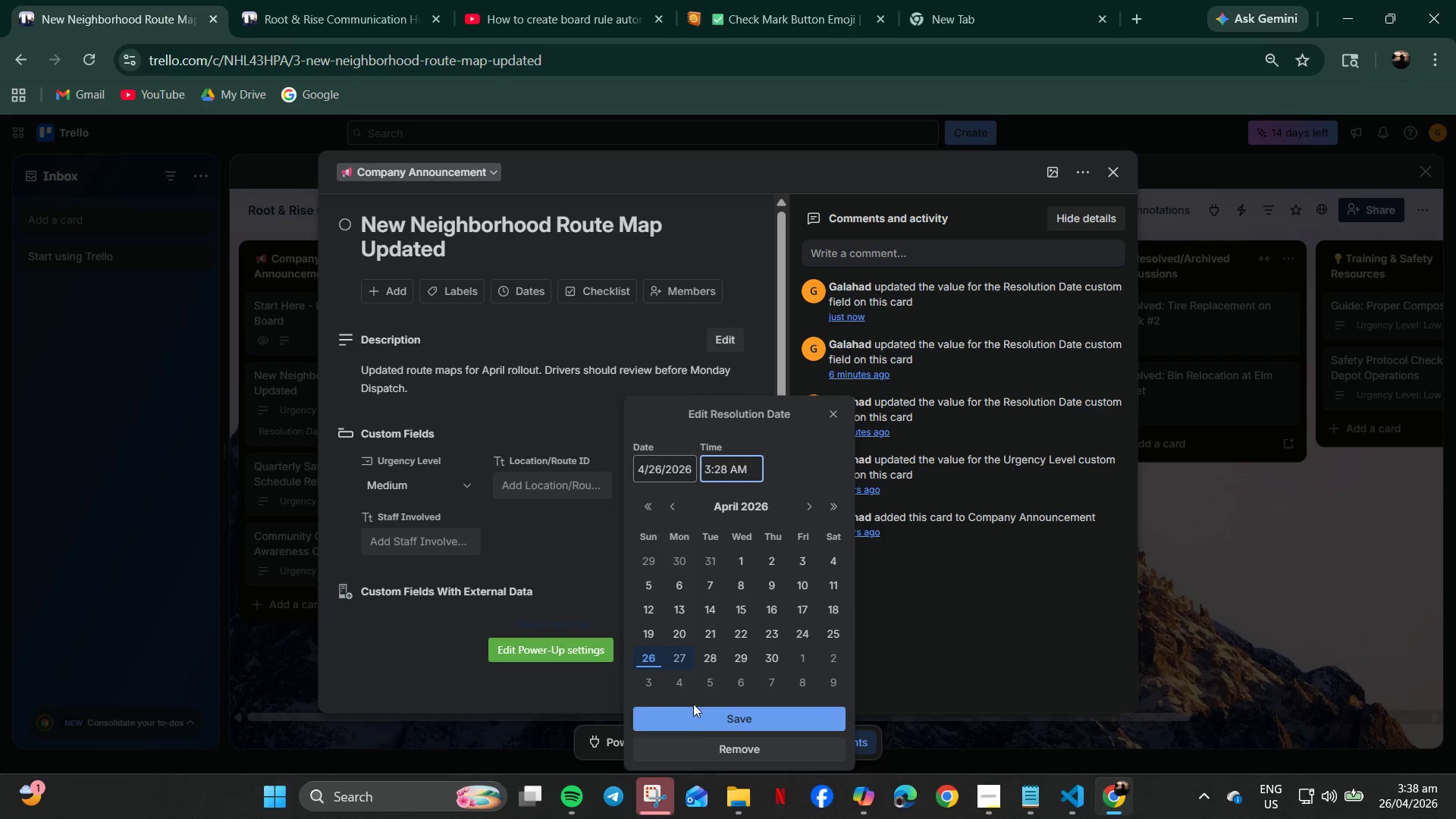 
left_click([699, 720])
 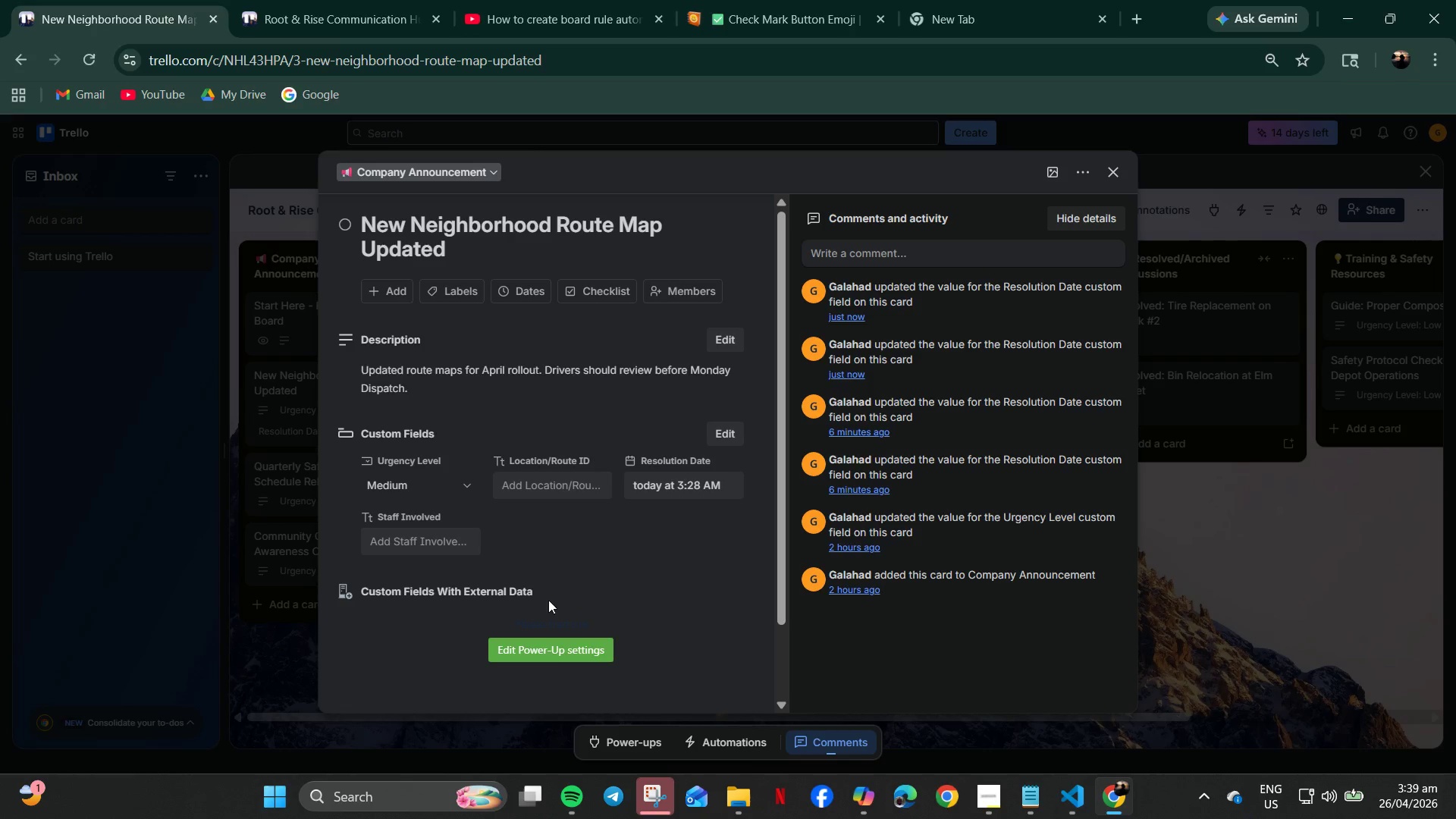 
left_click([382, 0])
 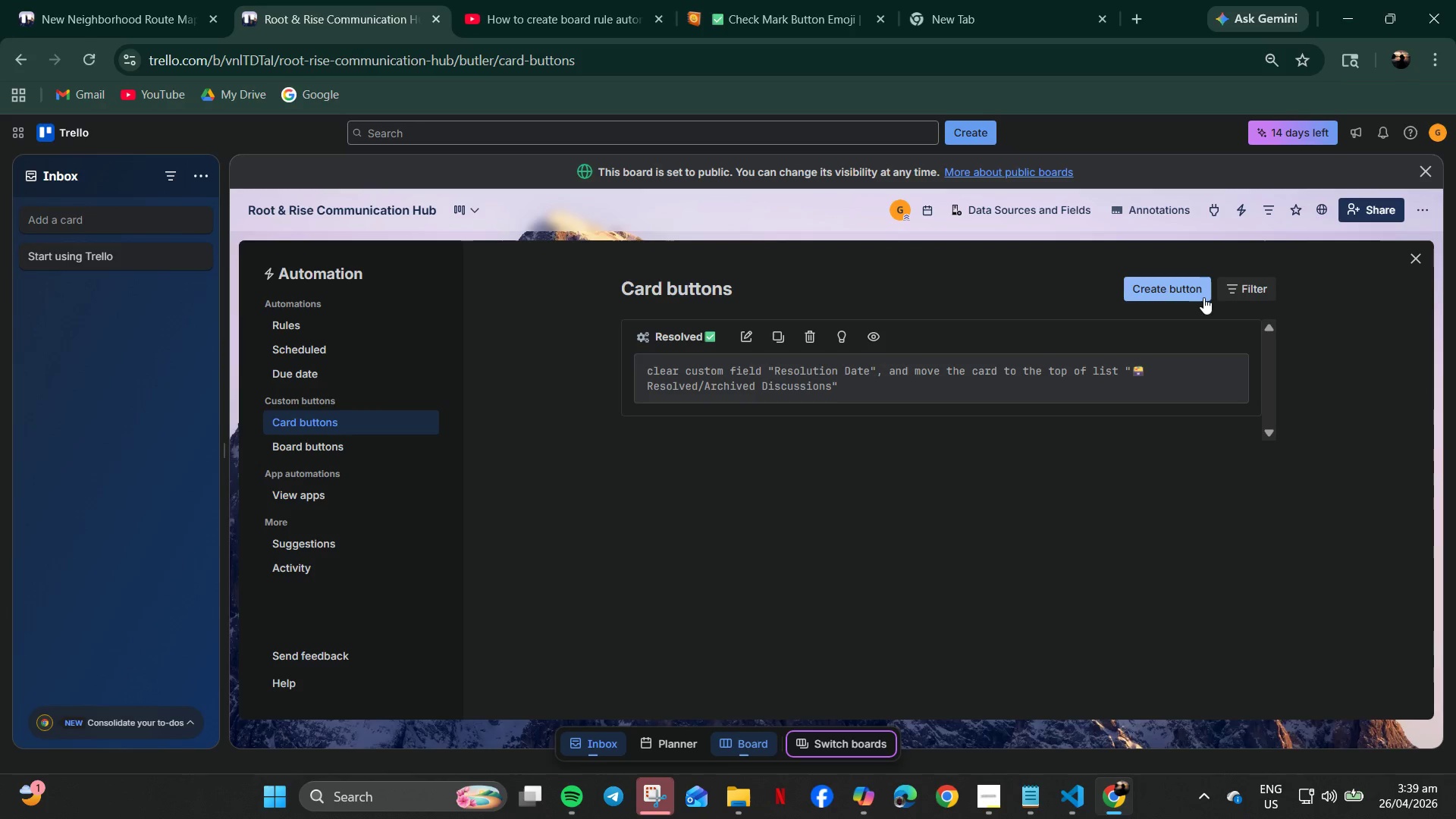 
left_click([855, 370])
 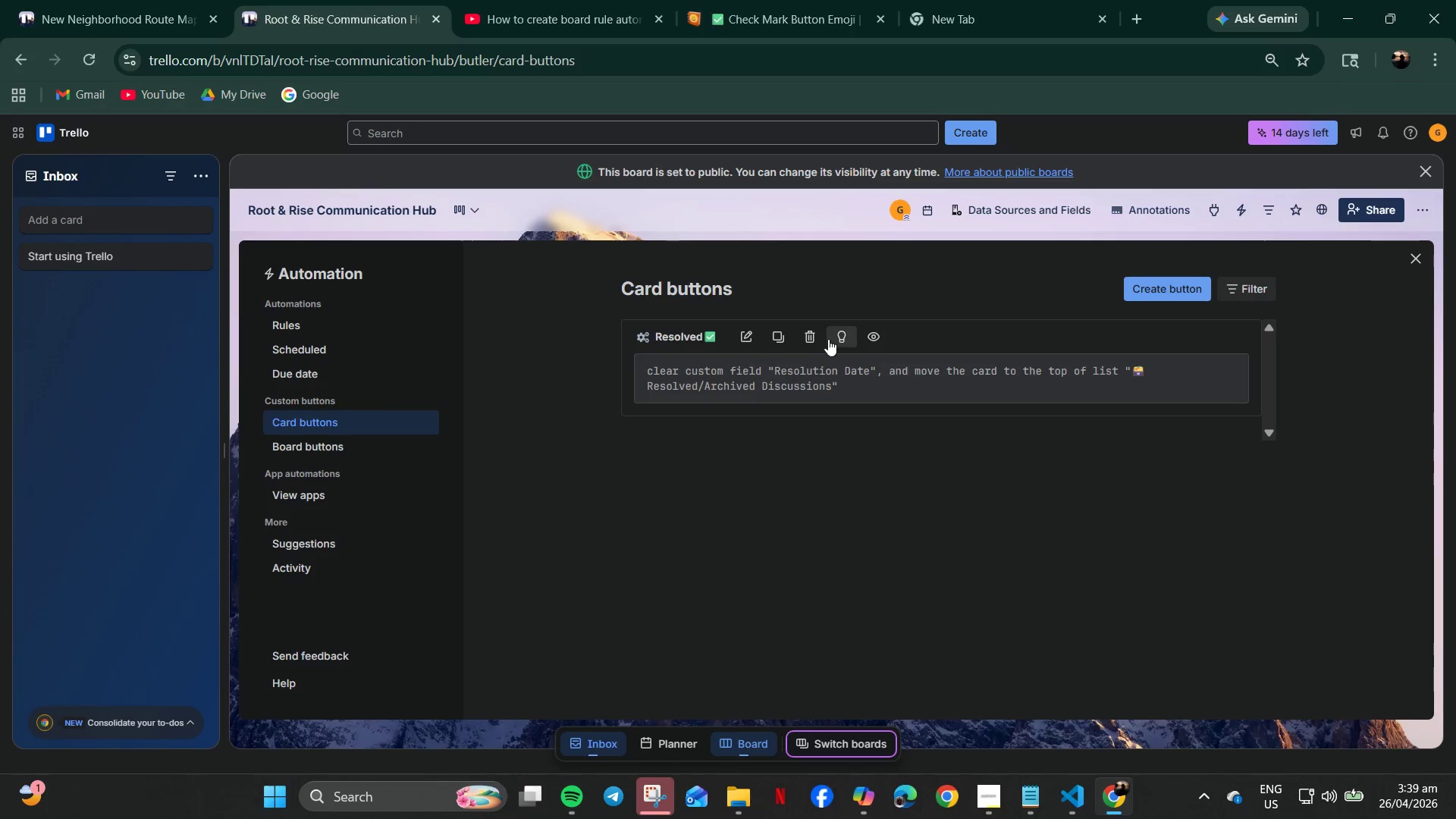 
left_click([823, 332])
 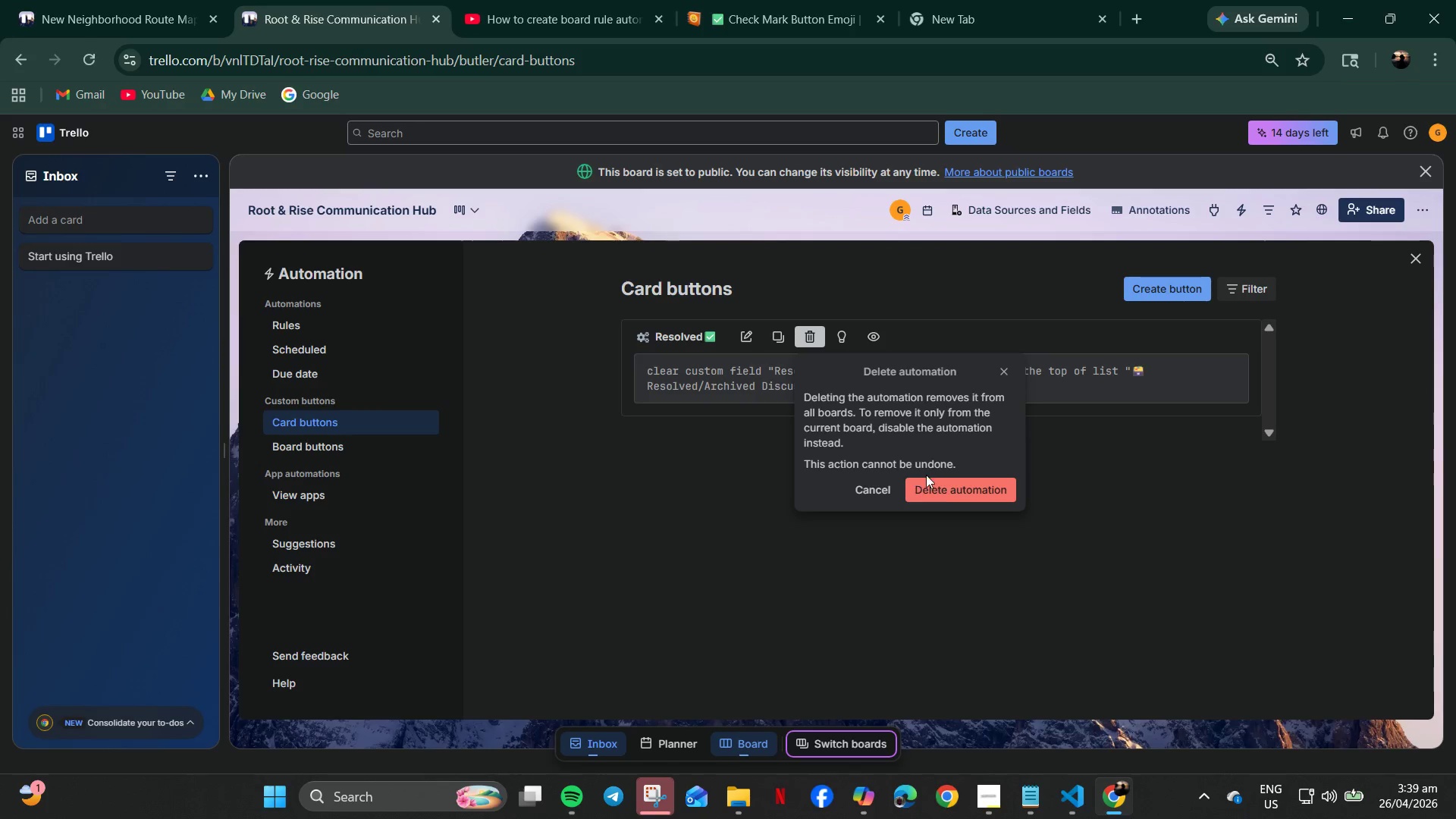 
left_click([953, 490])
 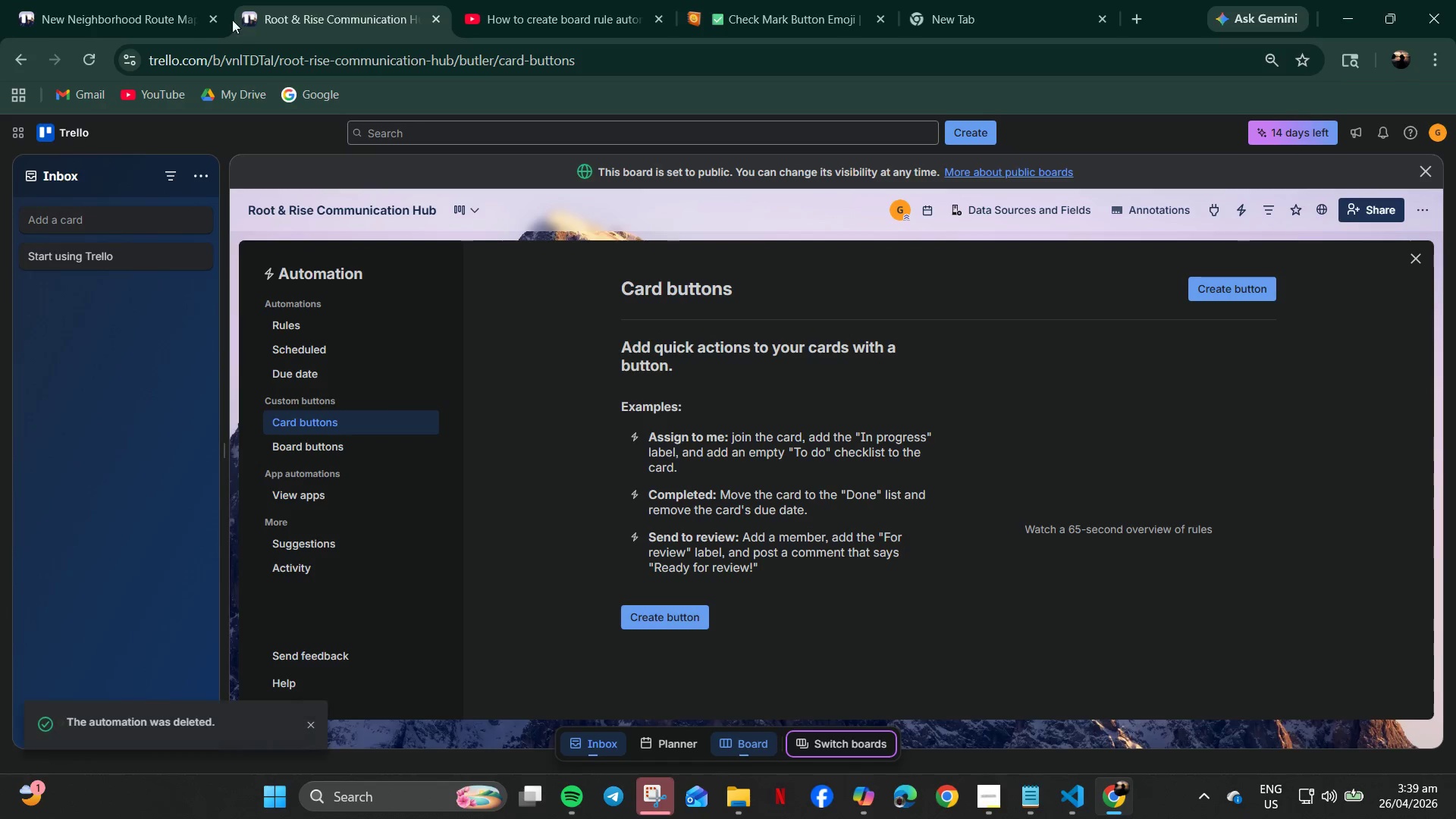 
left_click_drag(start_coordinate=[215, 19], to_coordinate=[210, 20])
 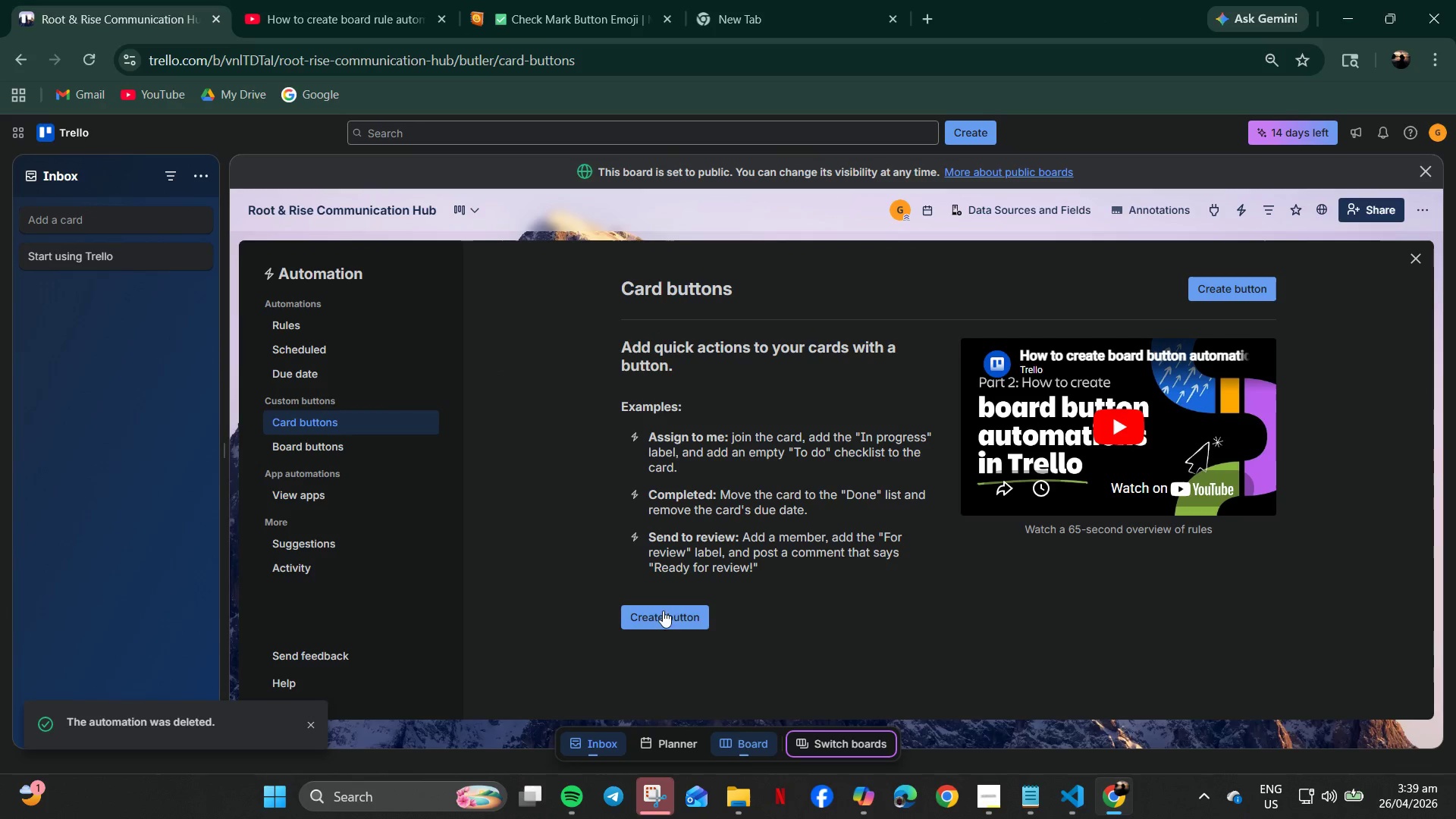 
left_click([647, 620])
 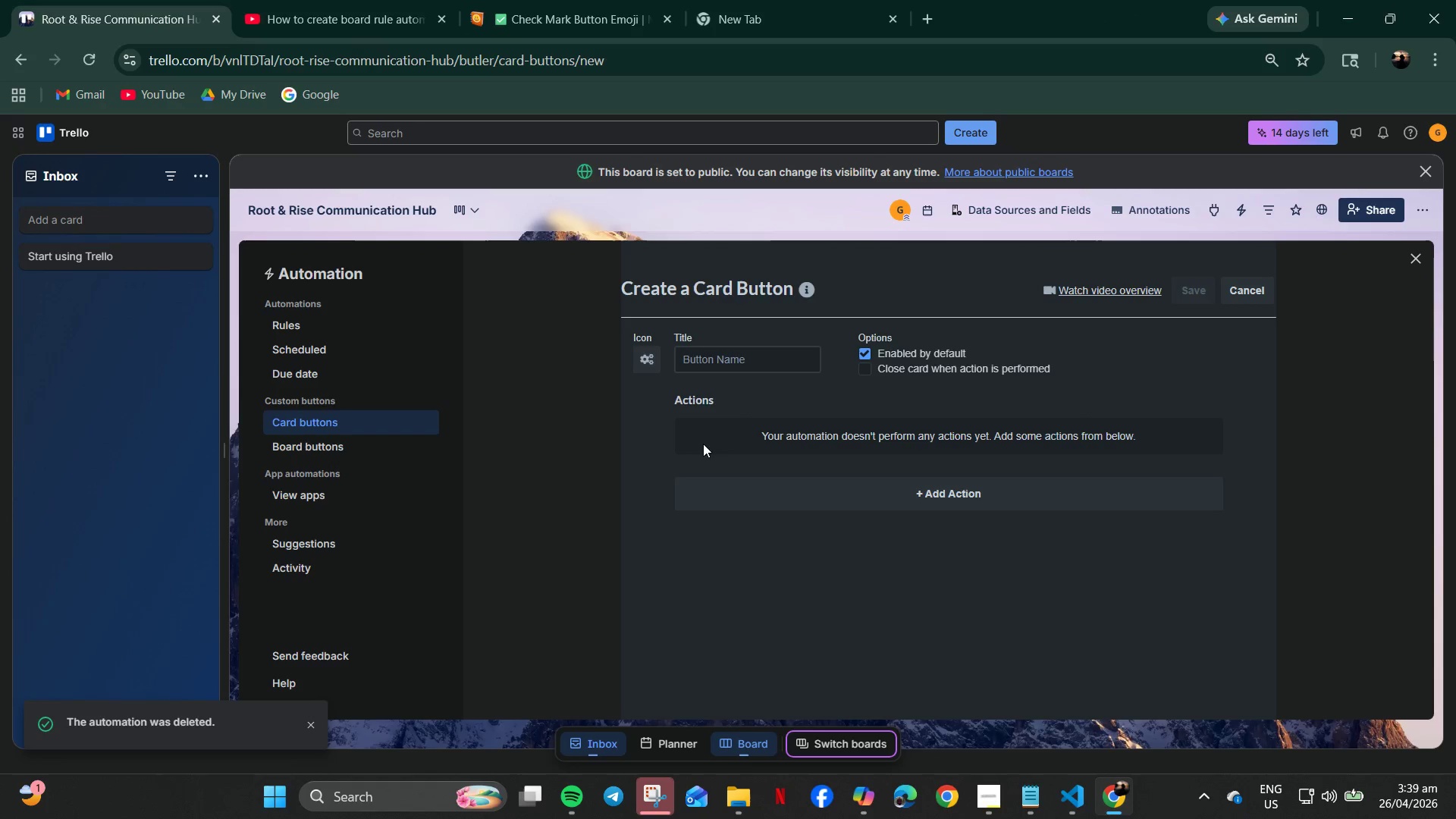 
left_click([695, 360])
 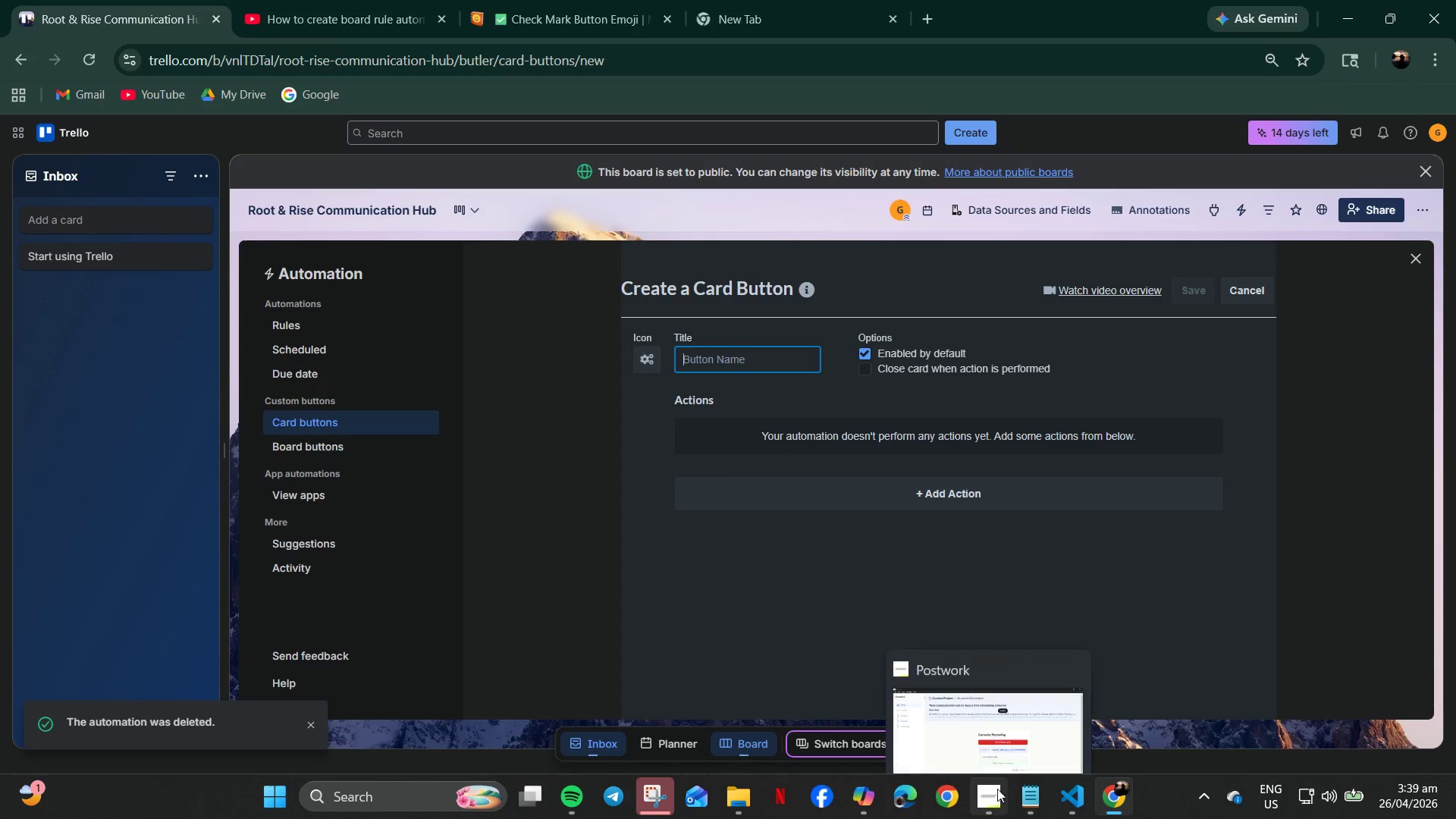 
left_click([1016, 788])
 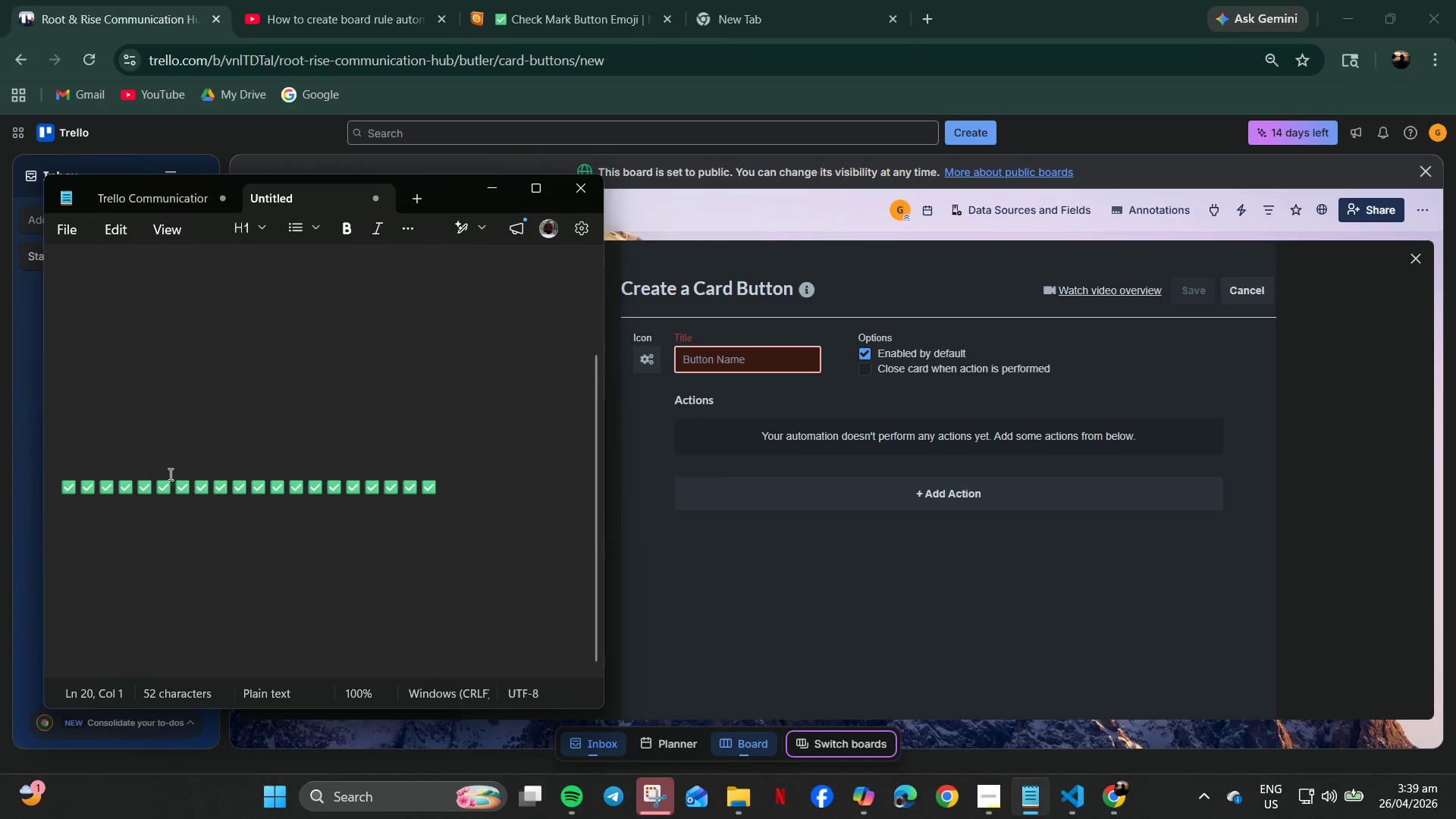 
left_click_drag(start_coordinate=[116, 491], to_coordinate=[105, 490])
 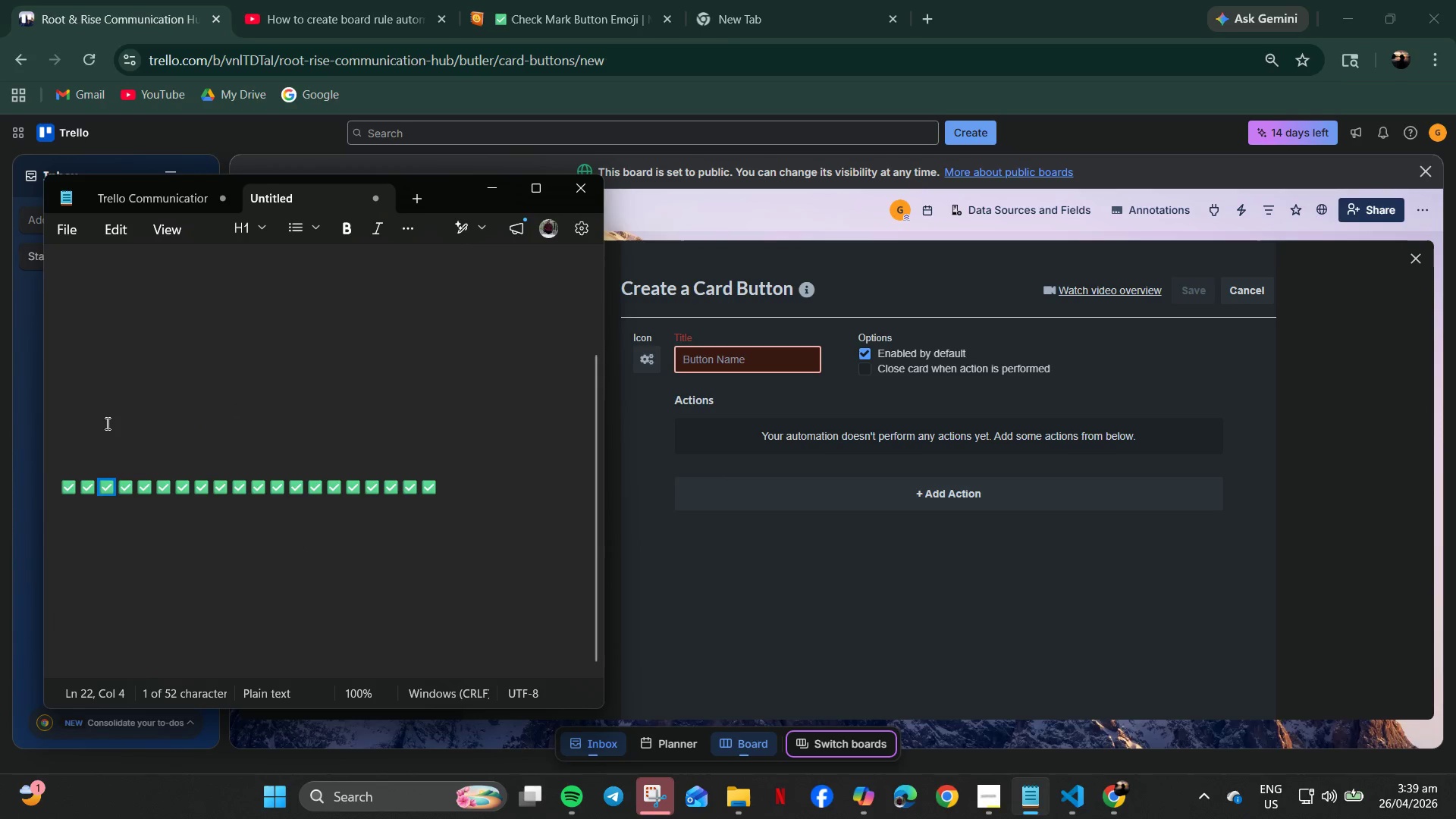 
key(Control+C)
 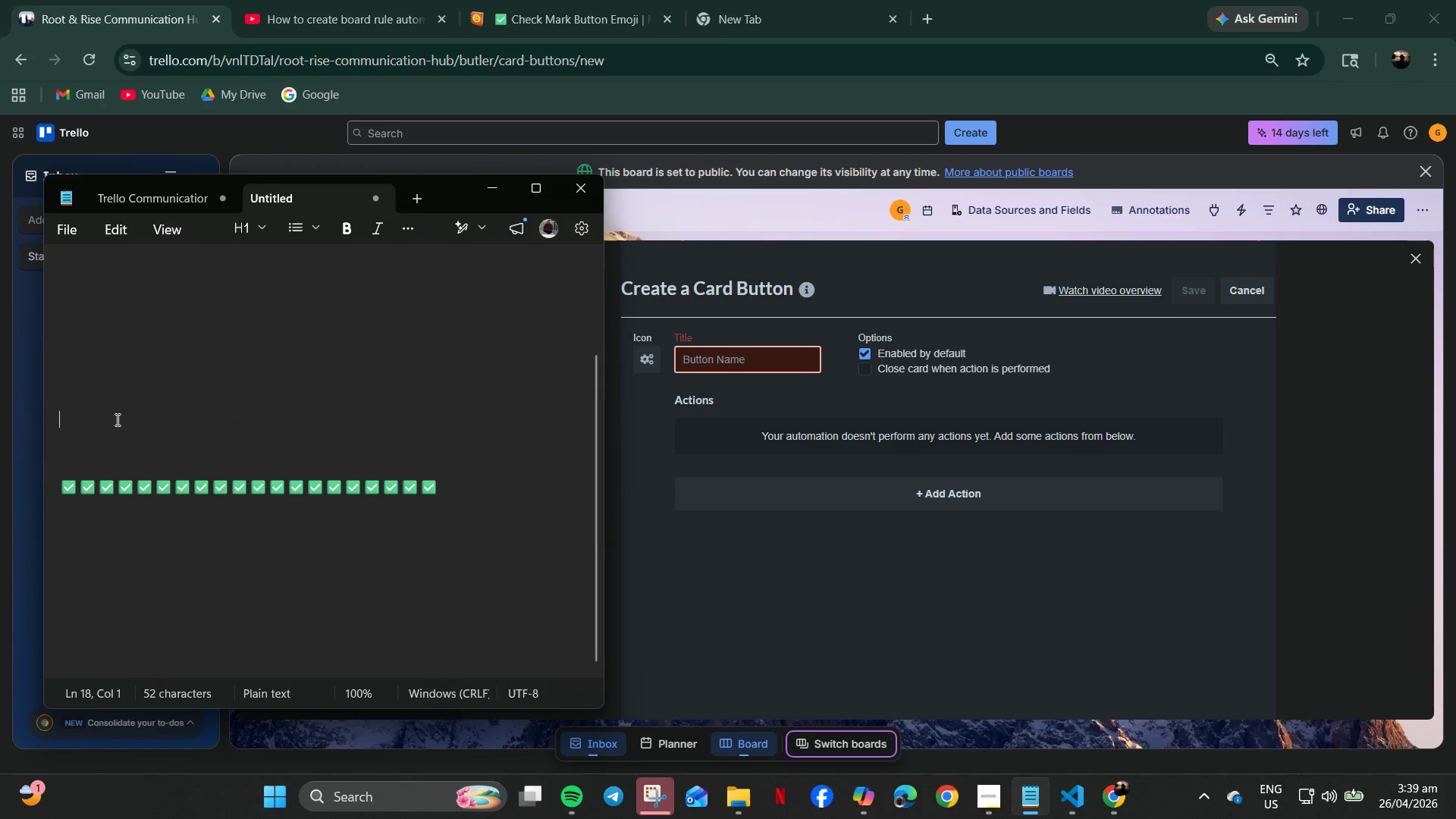 
type(Resolved)
 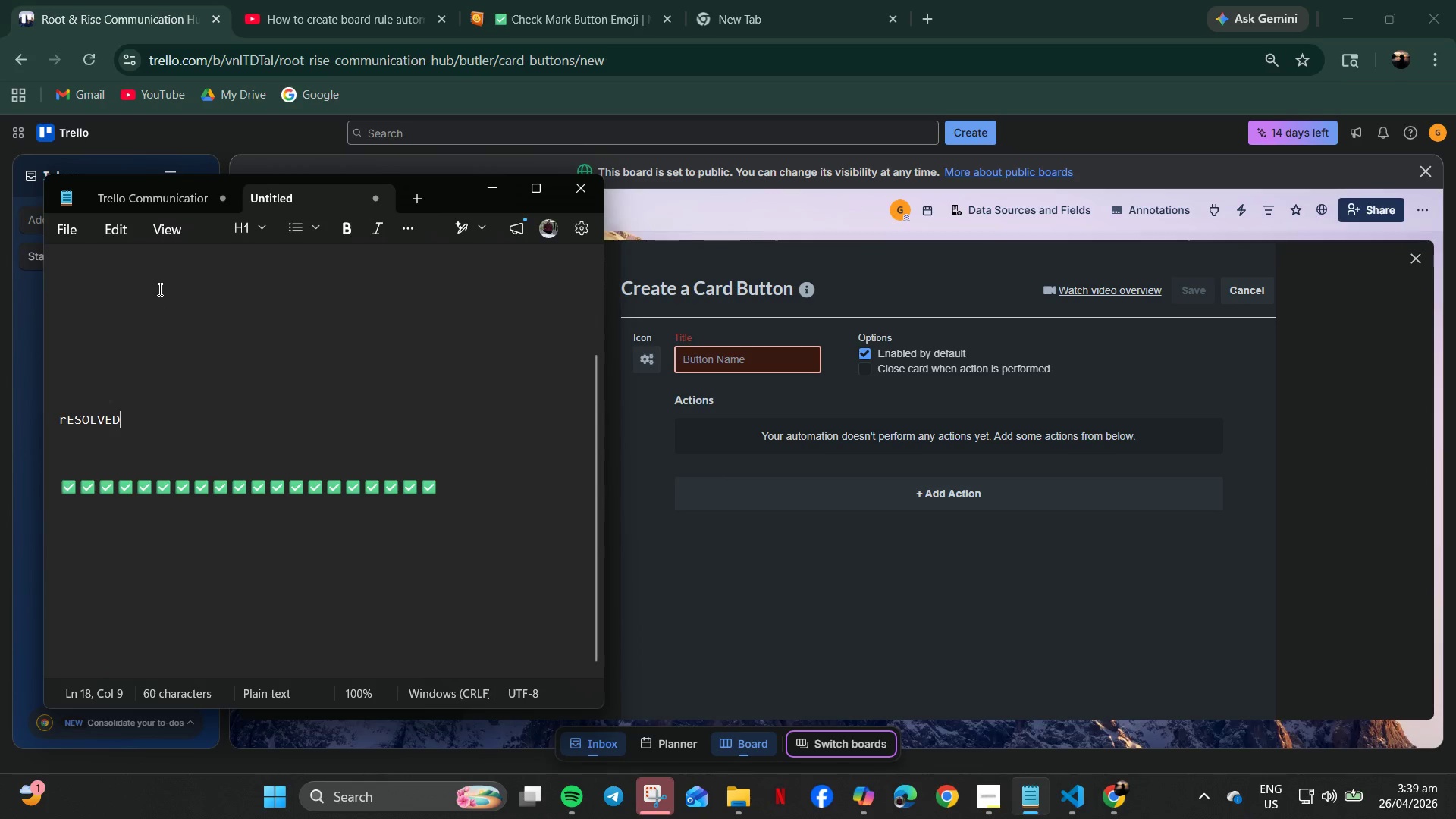 
wait(12.81)
 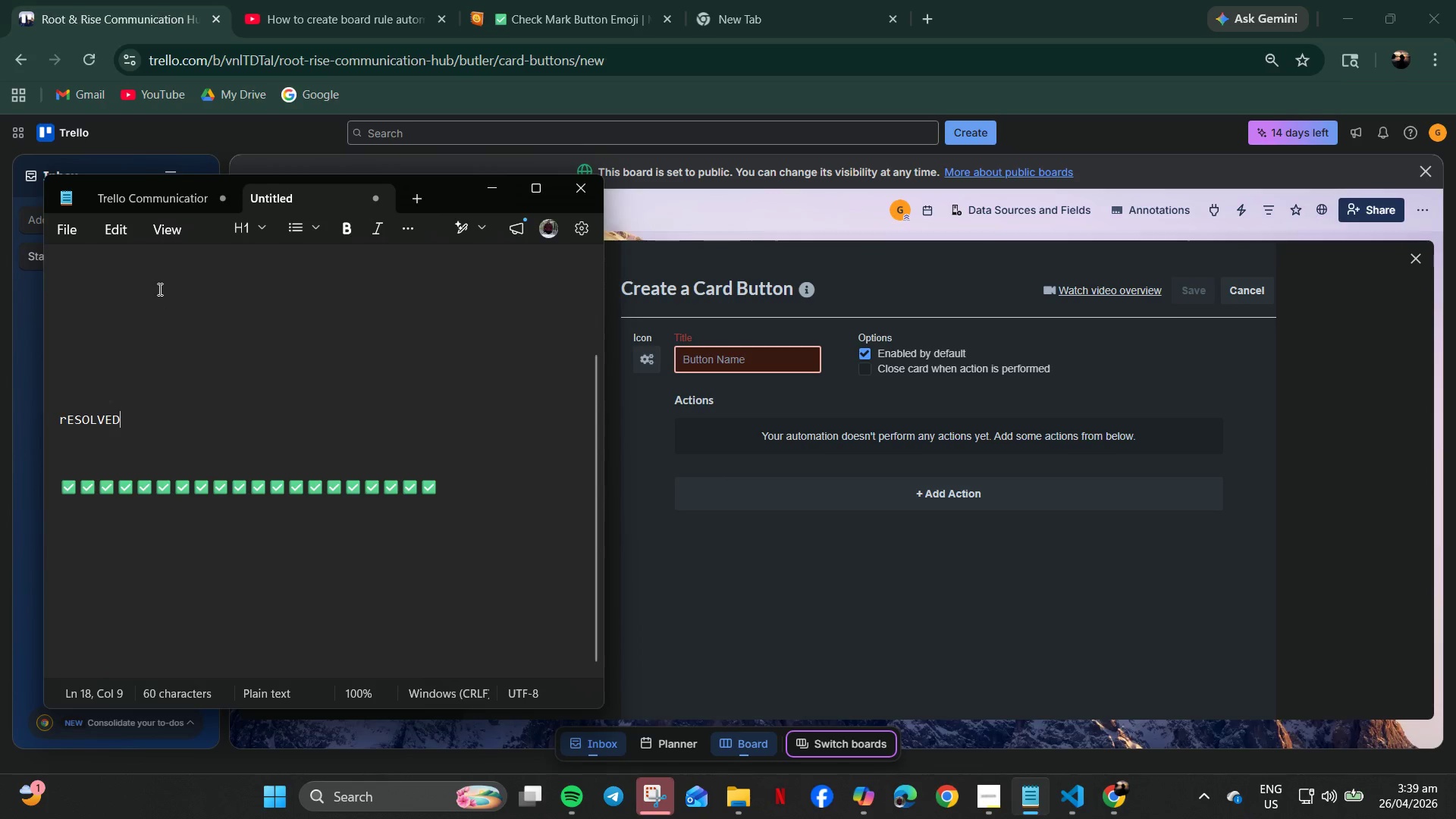 
left_click([760, 359])
 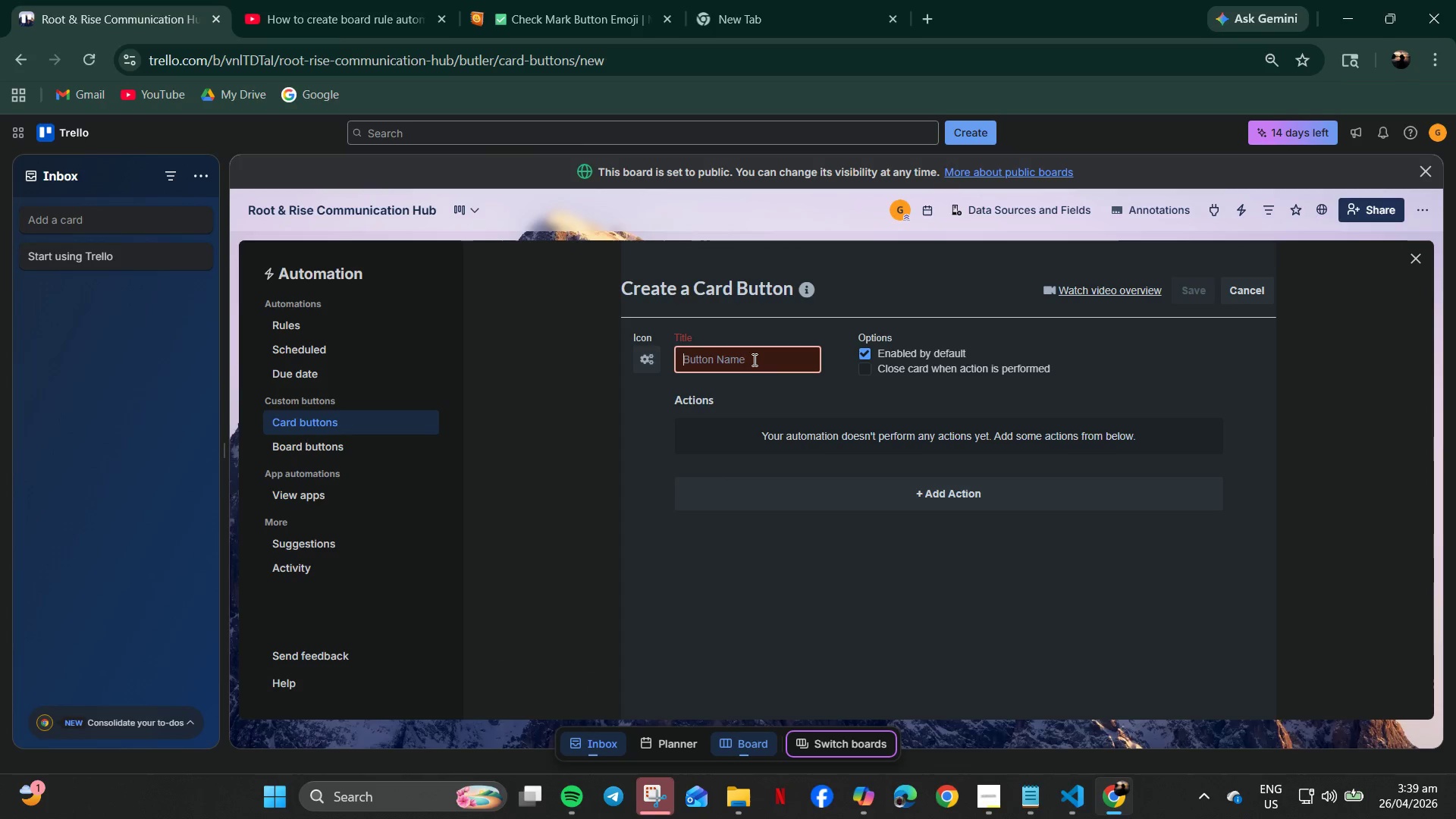 
key(Control+V)
 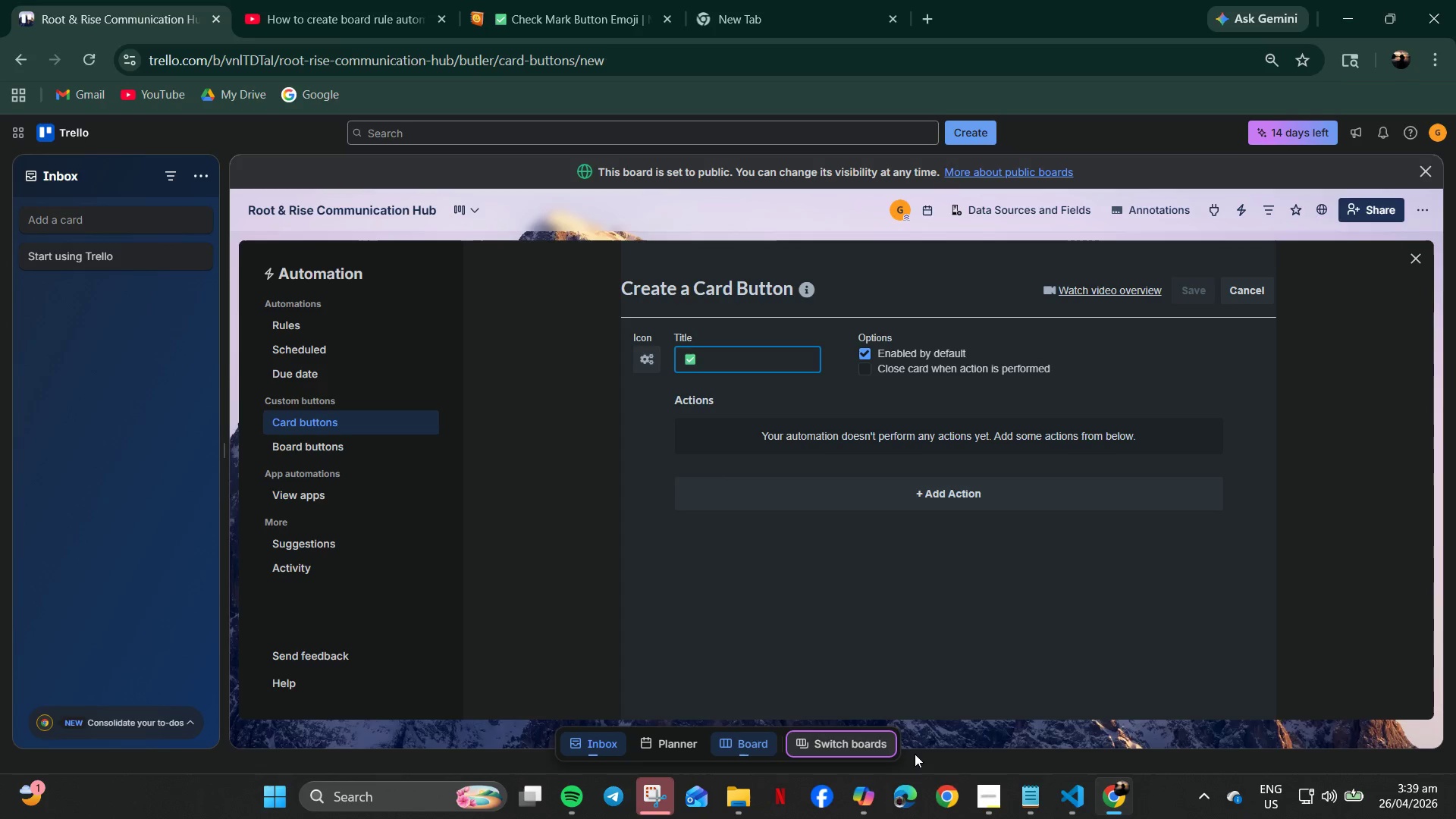 
left_click_drag(start_coordinate=[1008, 802], to_coordinate=[1025, 808])
 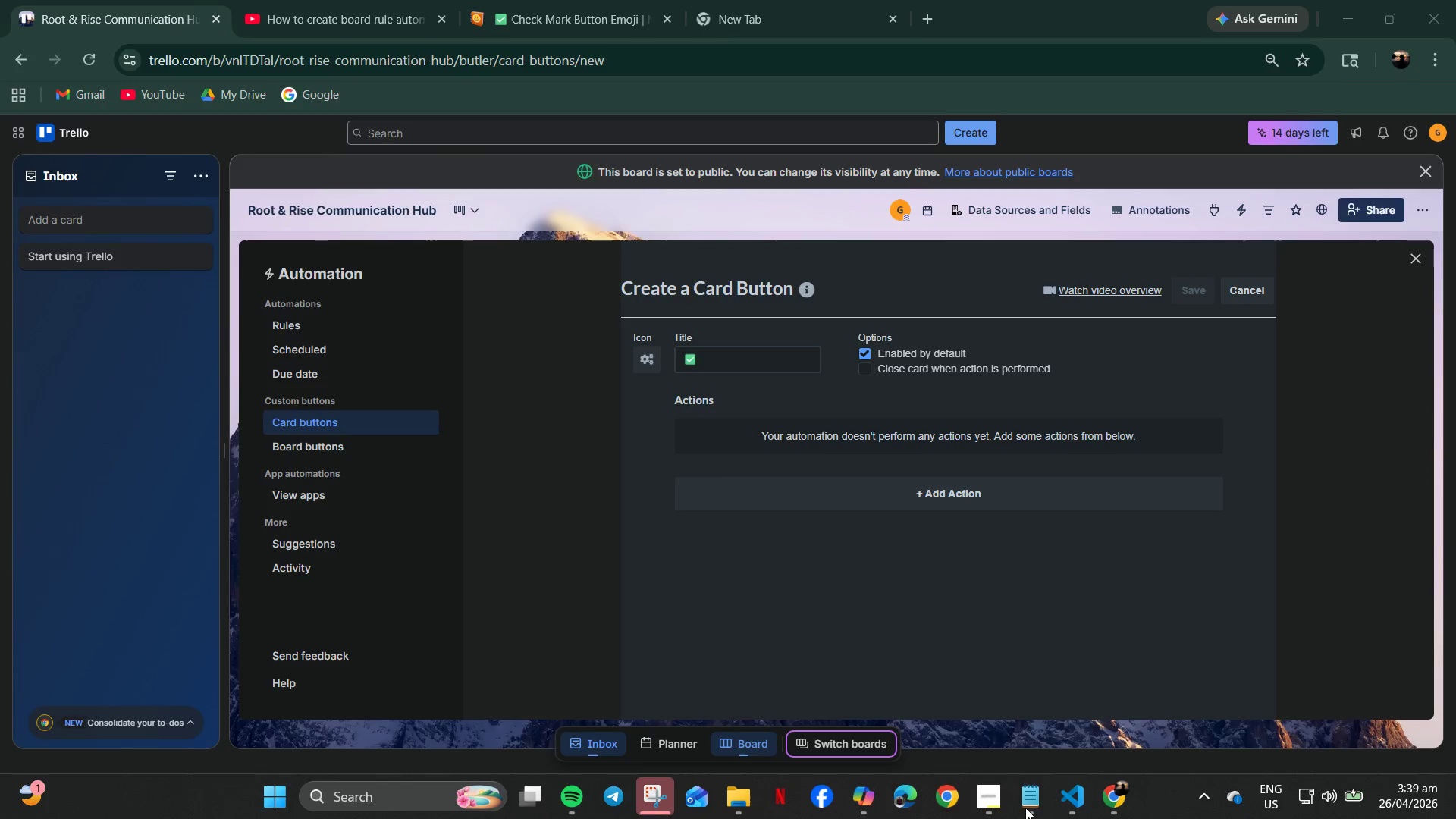 
left_click([1025, 808])
 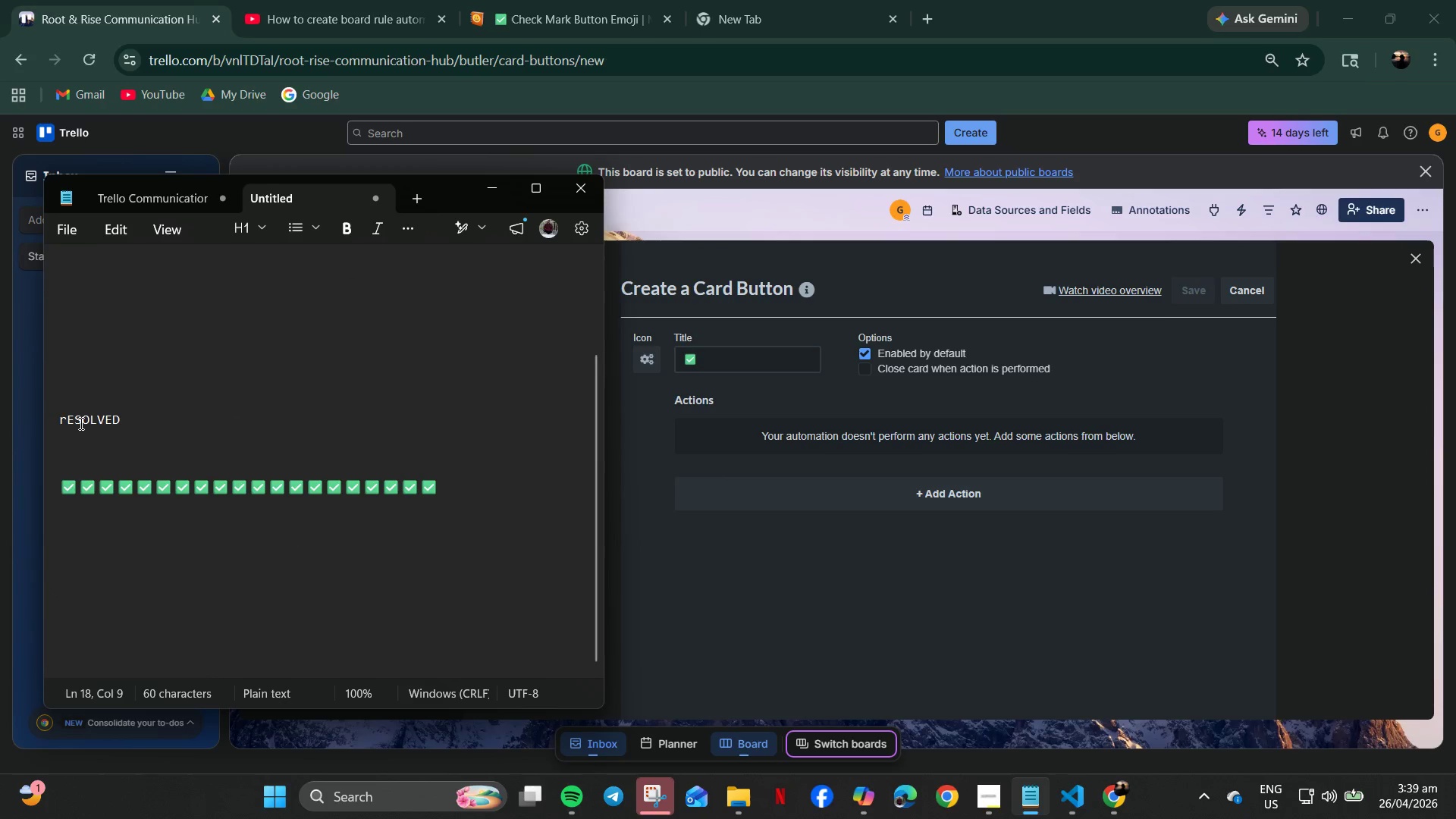 
double_click([82, 424])
 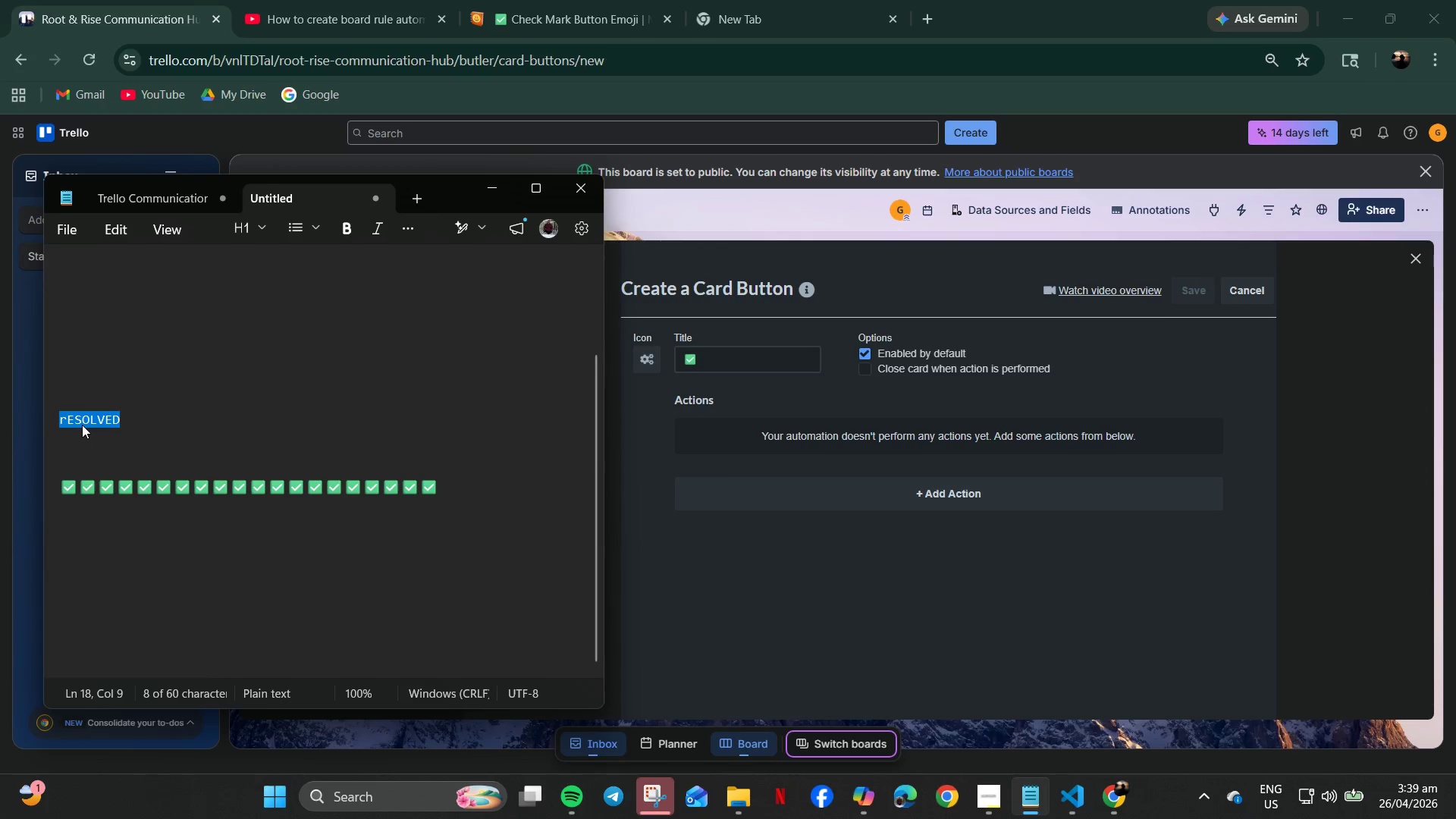 
type(Resolved)
 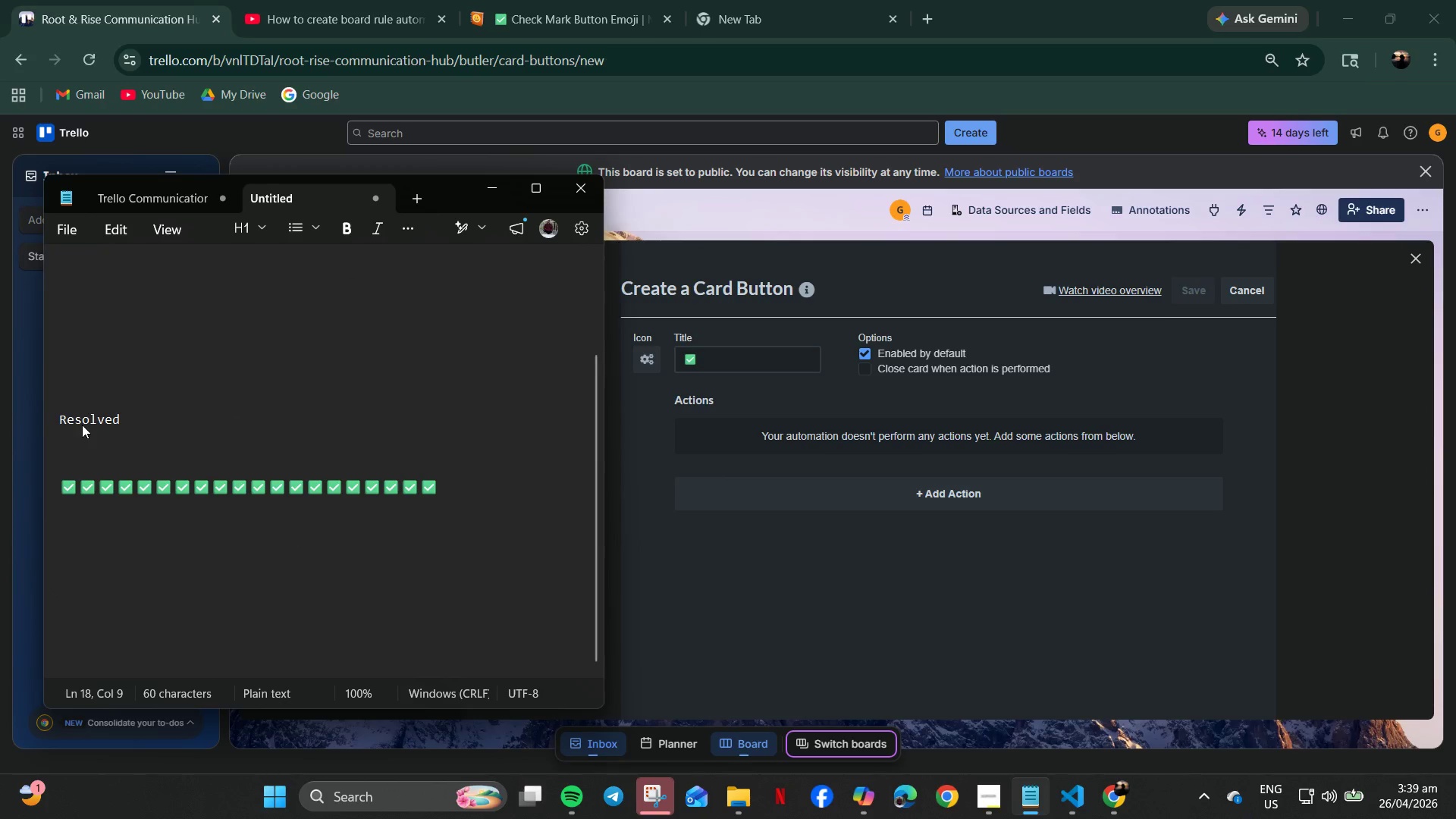 
double_click([90, 422])
 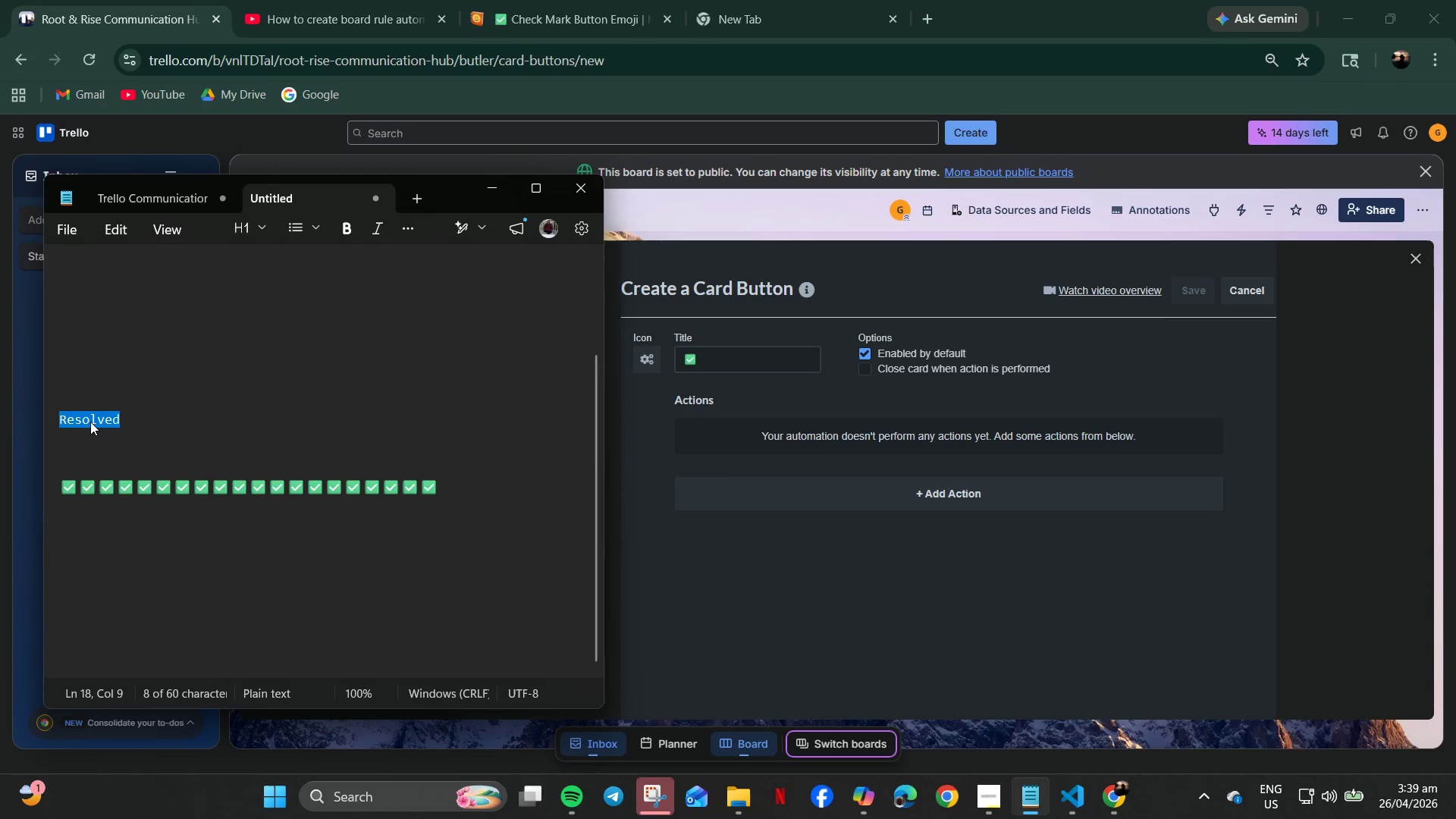 
key(Control+C)
 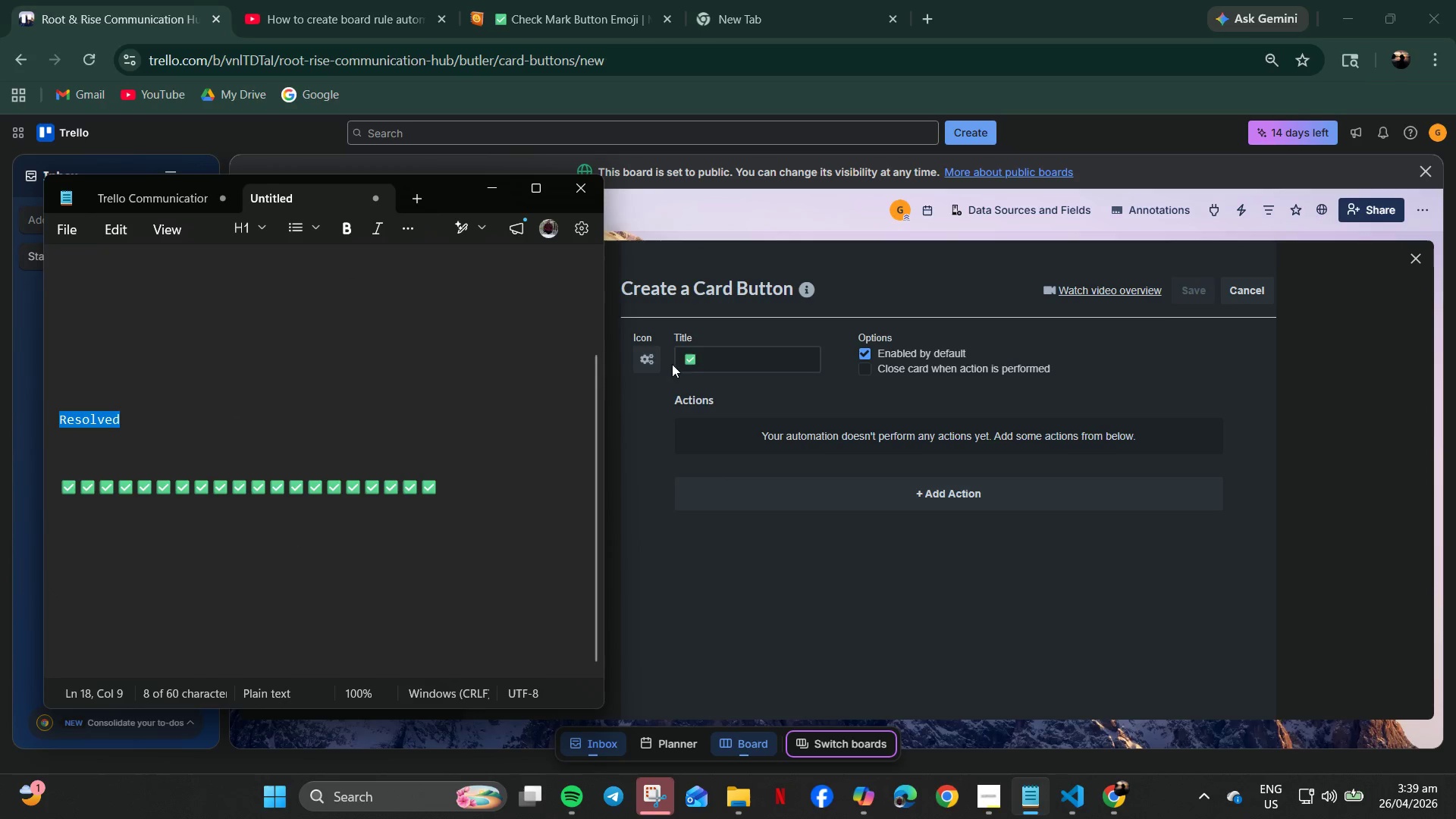 
left_click([697, 356])
 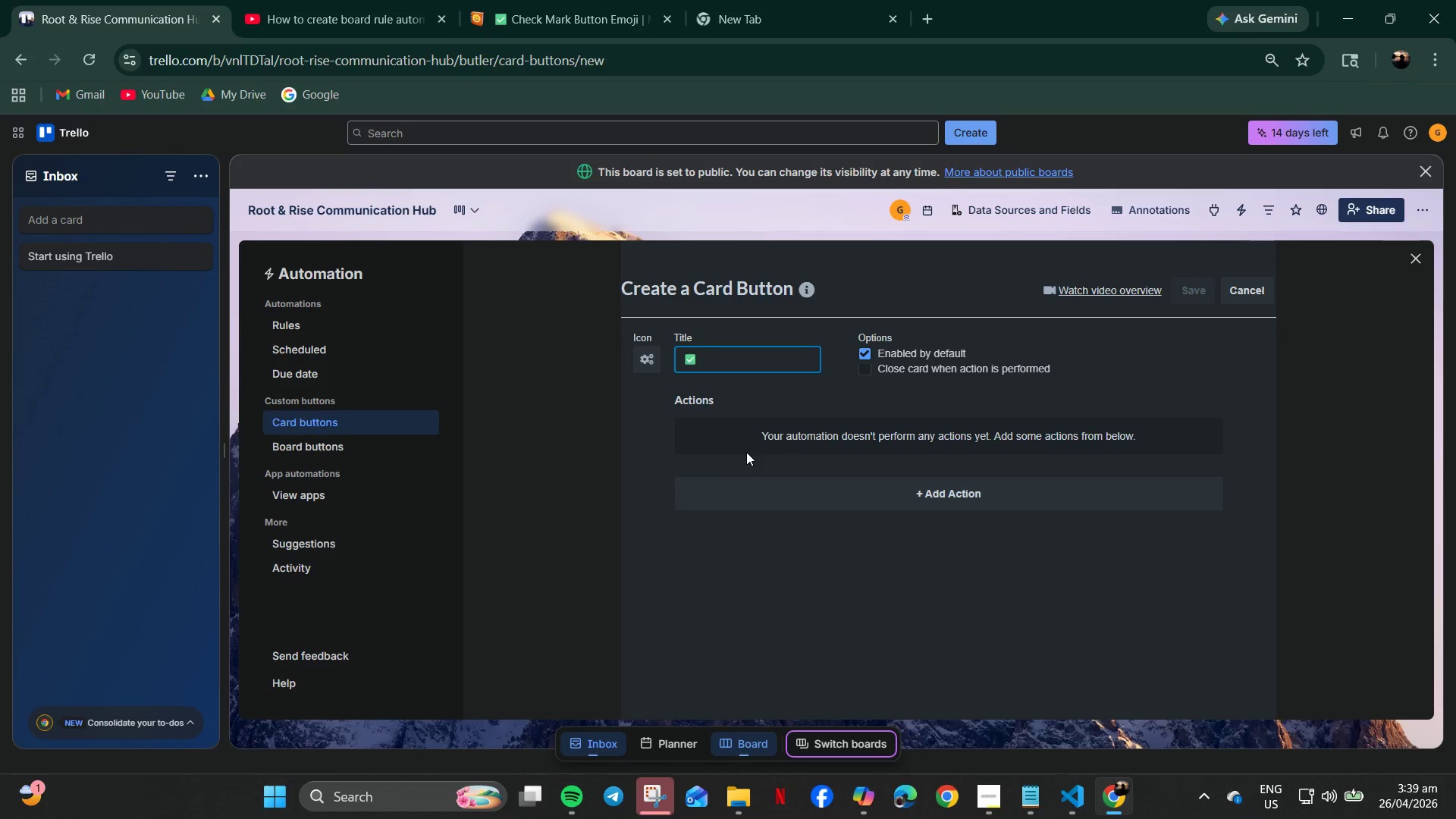 
key(ArrowLeft)
 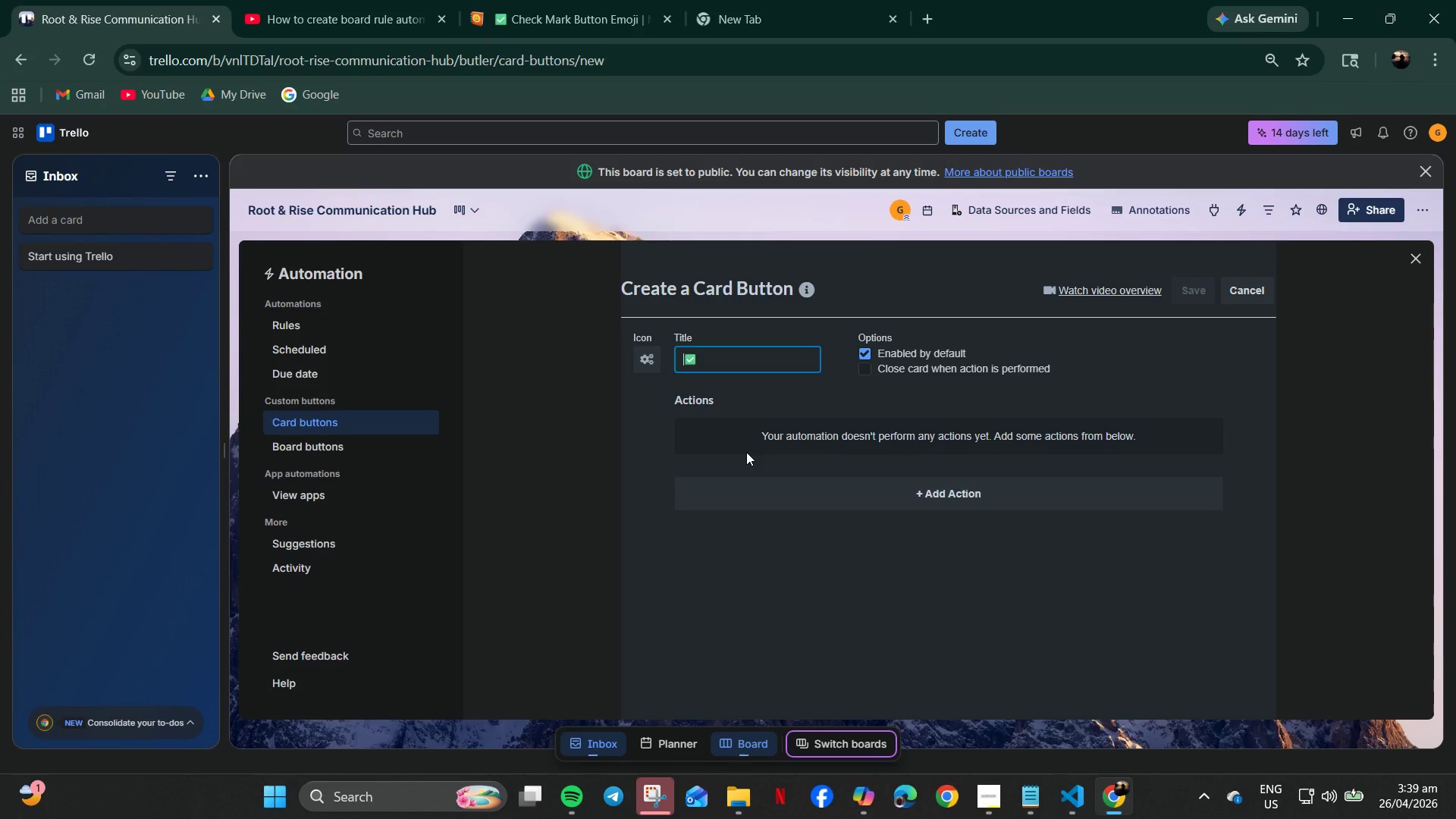 
key(Control+V)
 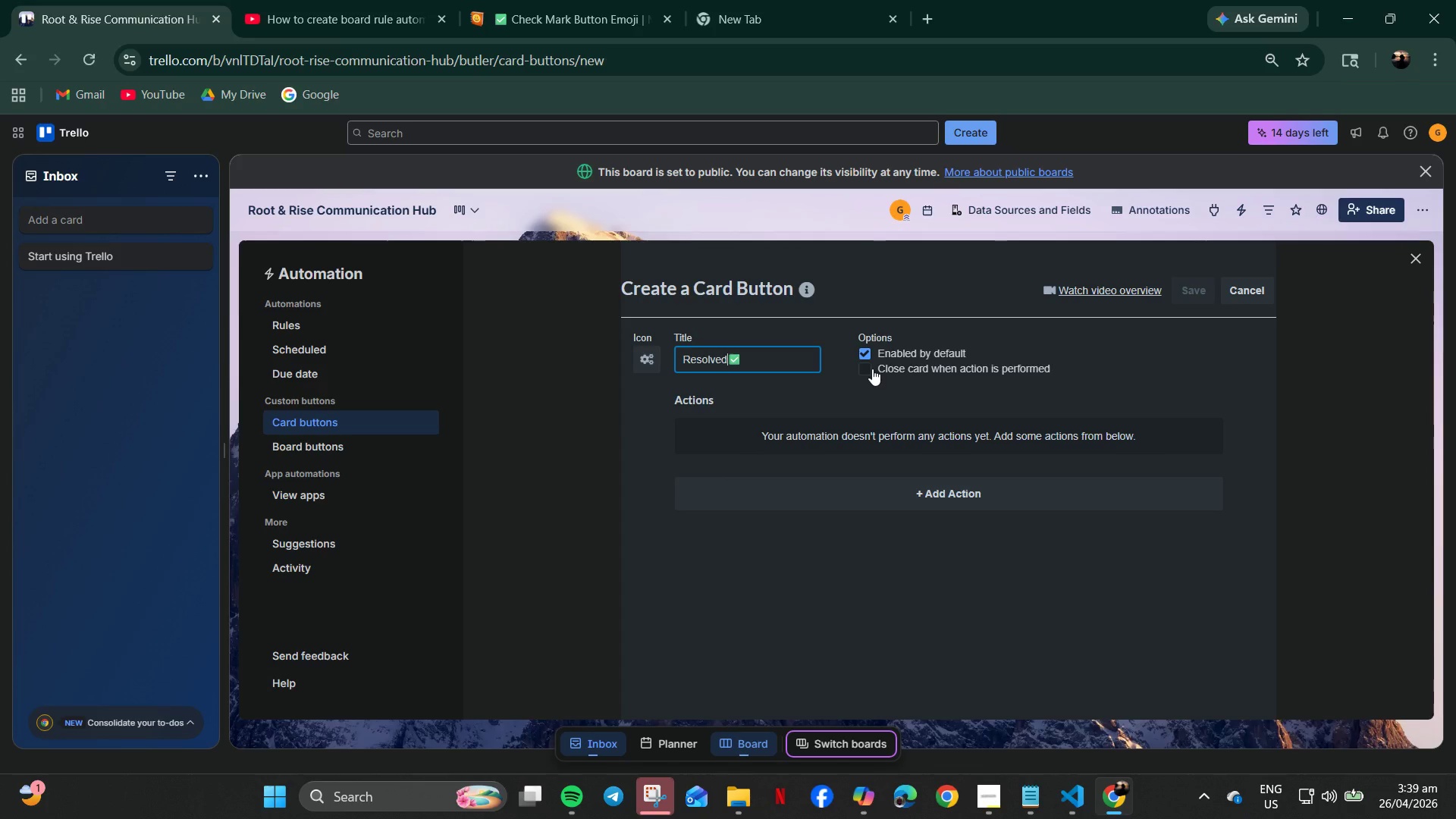 
wait(7.33)
 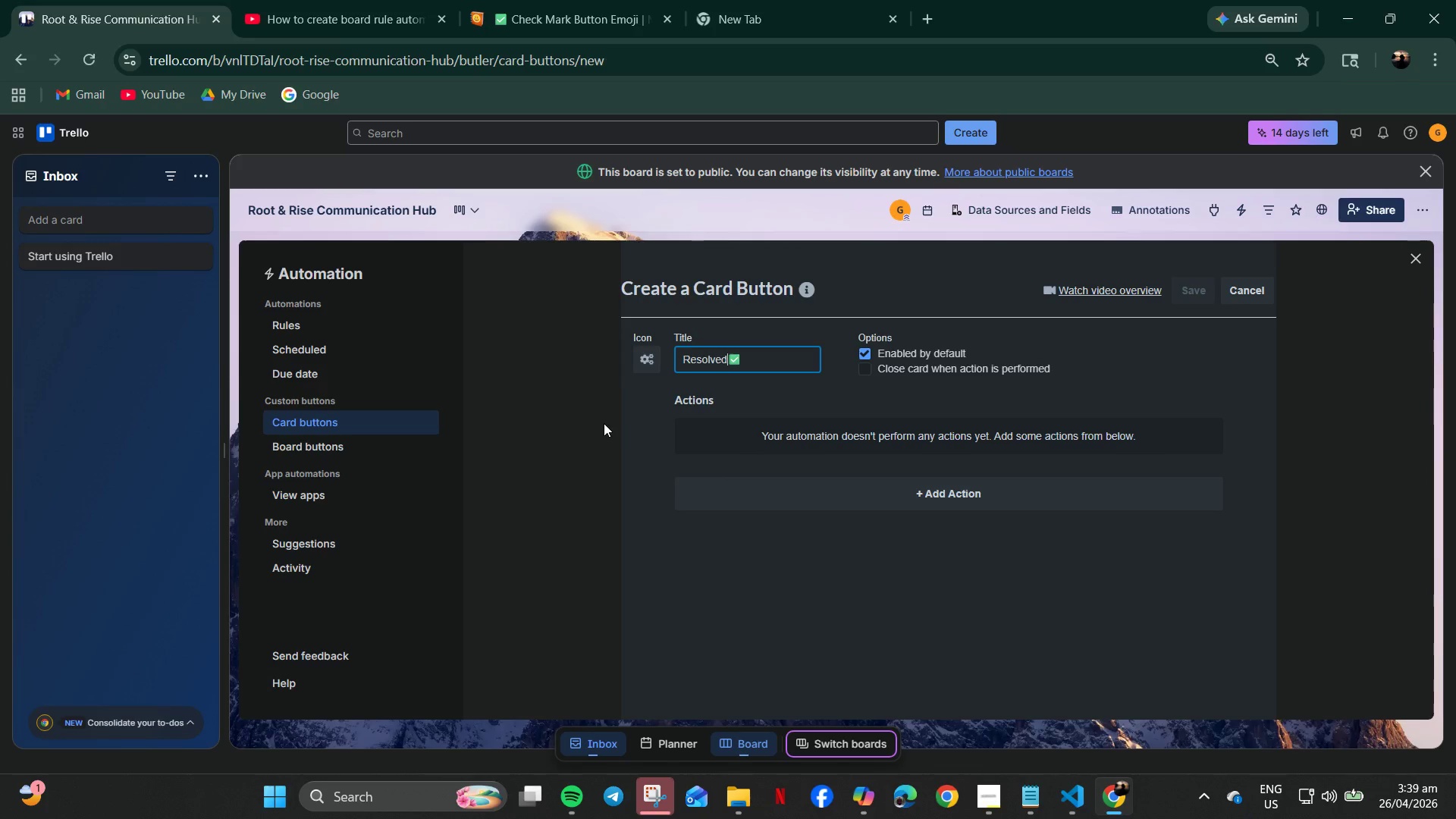 
left_click([865, 370])
 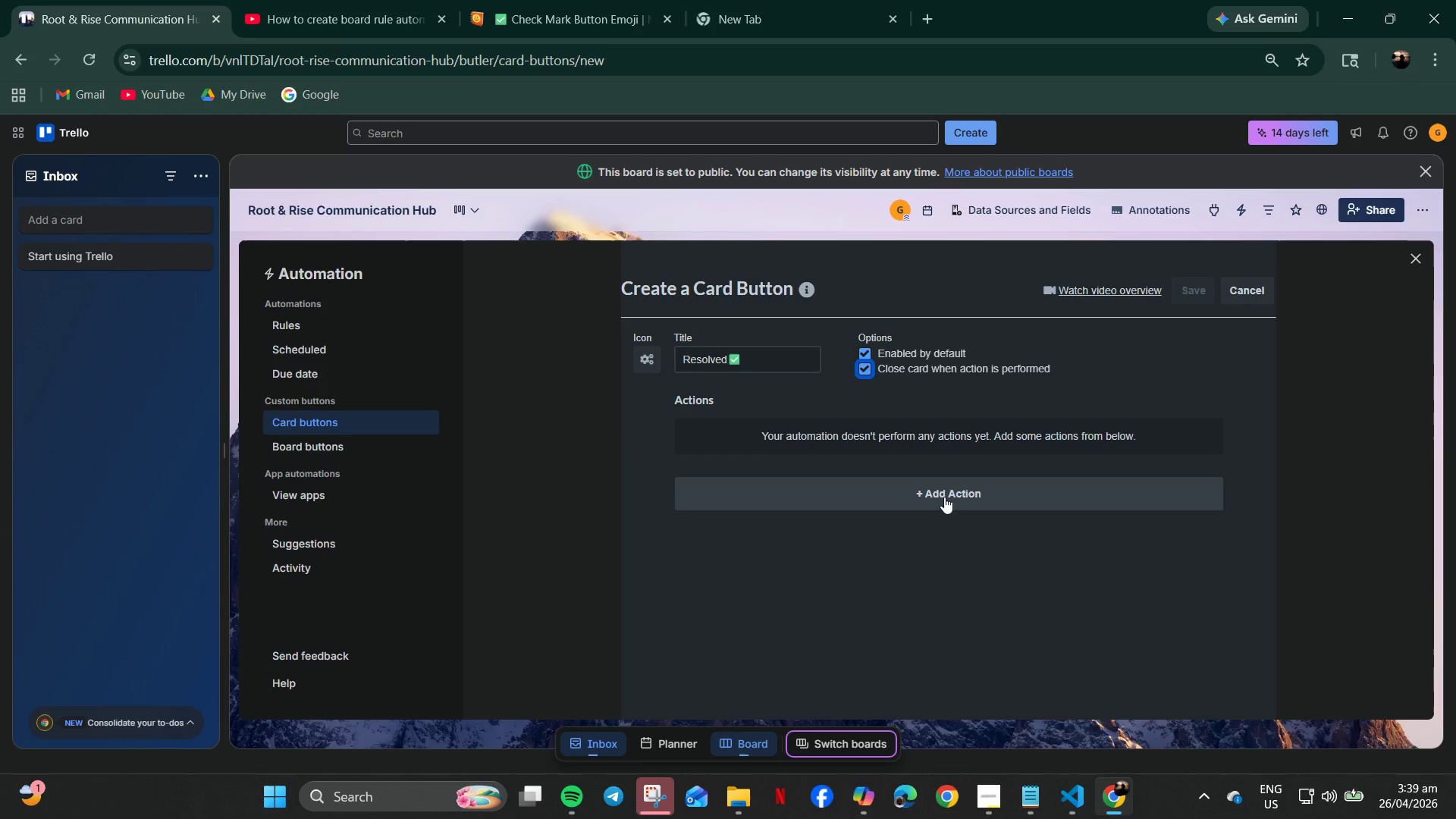 
left_click([949, 506])
 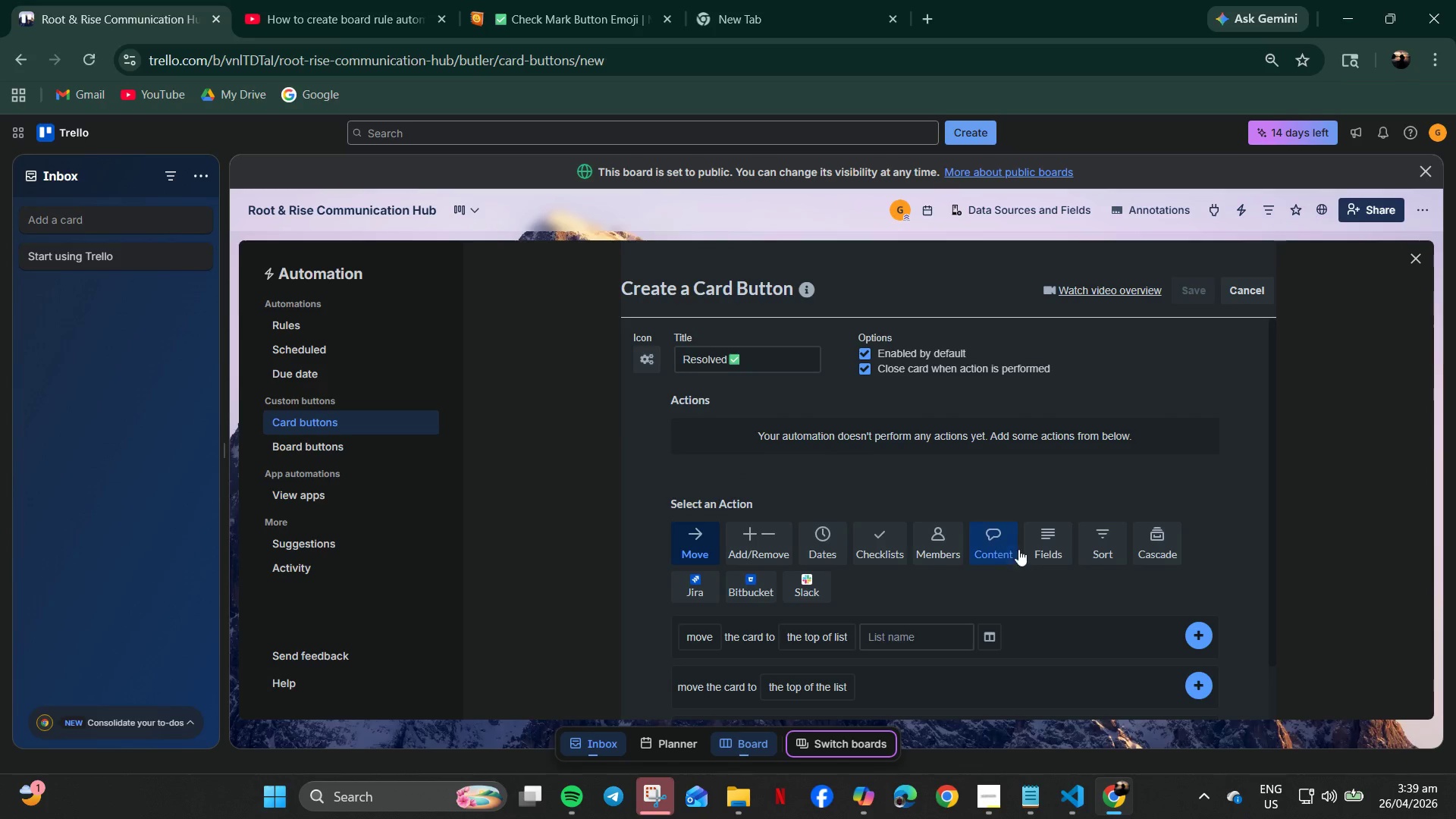 
left_click([1047, 551])
 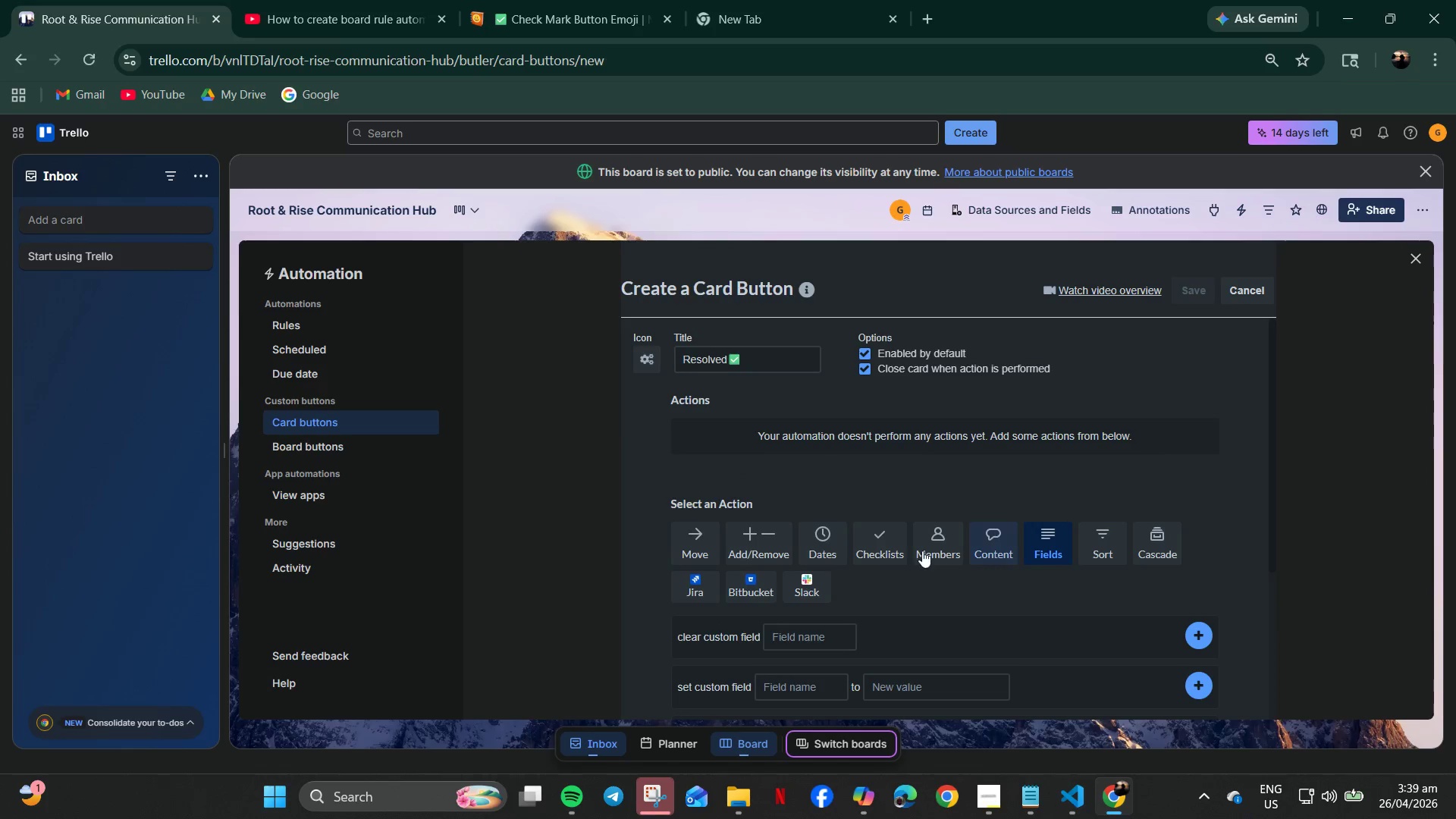 
scroll: coordinate [903, 563], scroll_direction: down, amount: 2.0
 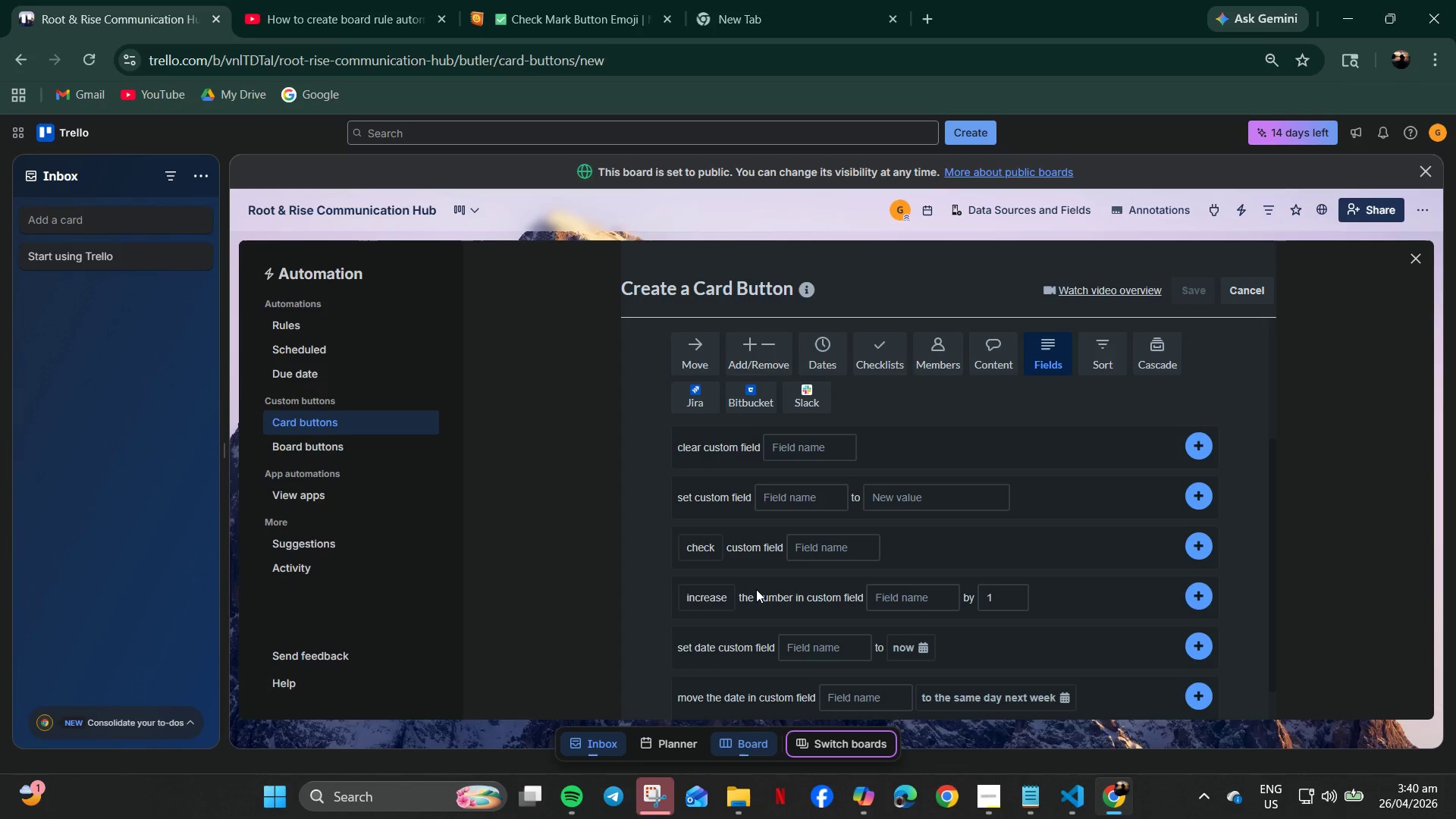 
wait(28.74)
 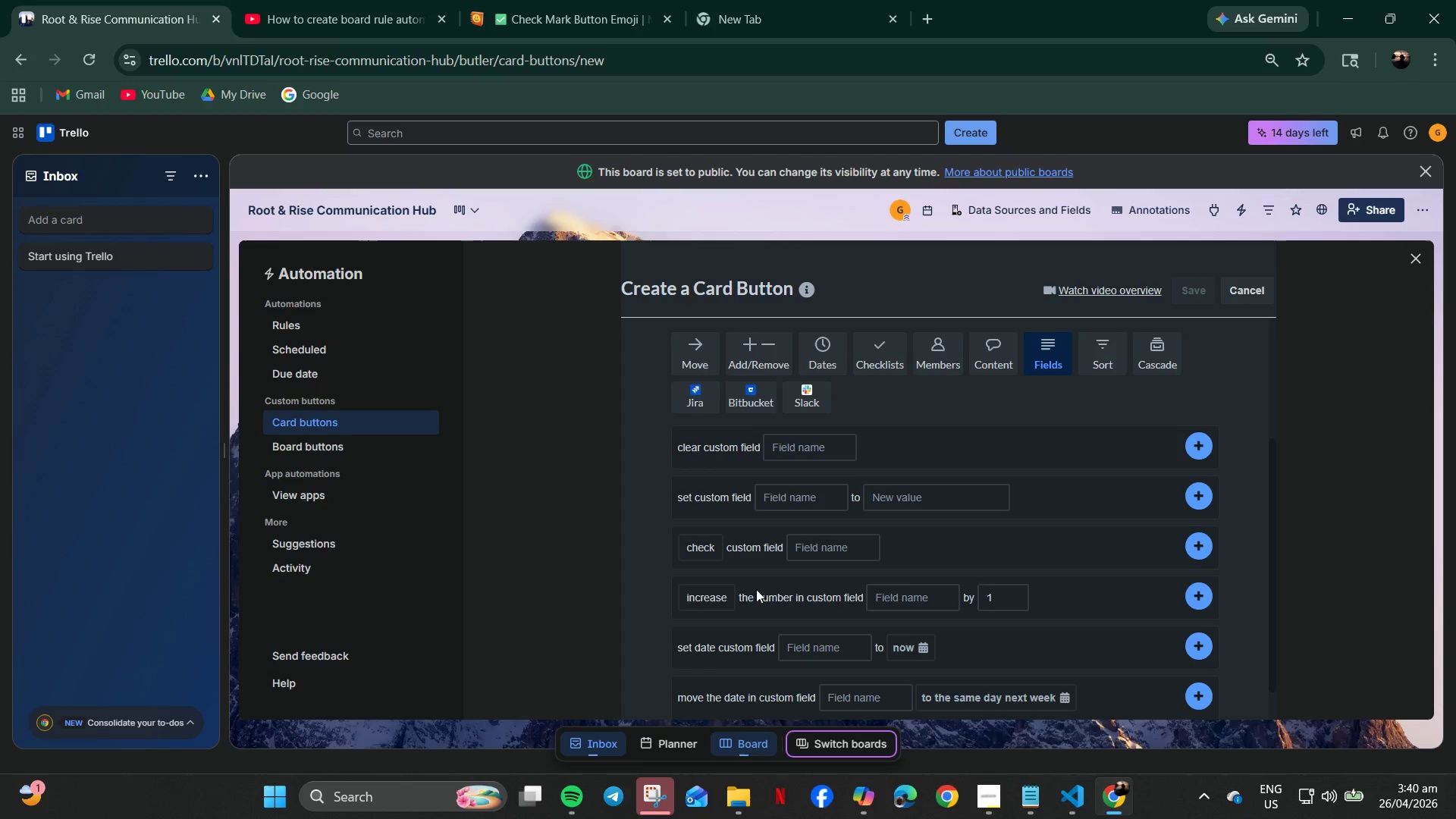 
left_click([795, 504])
 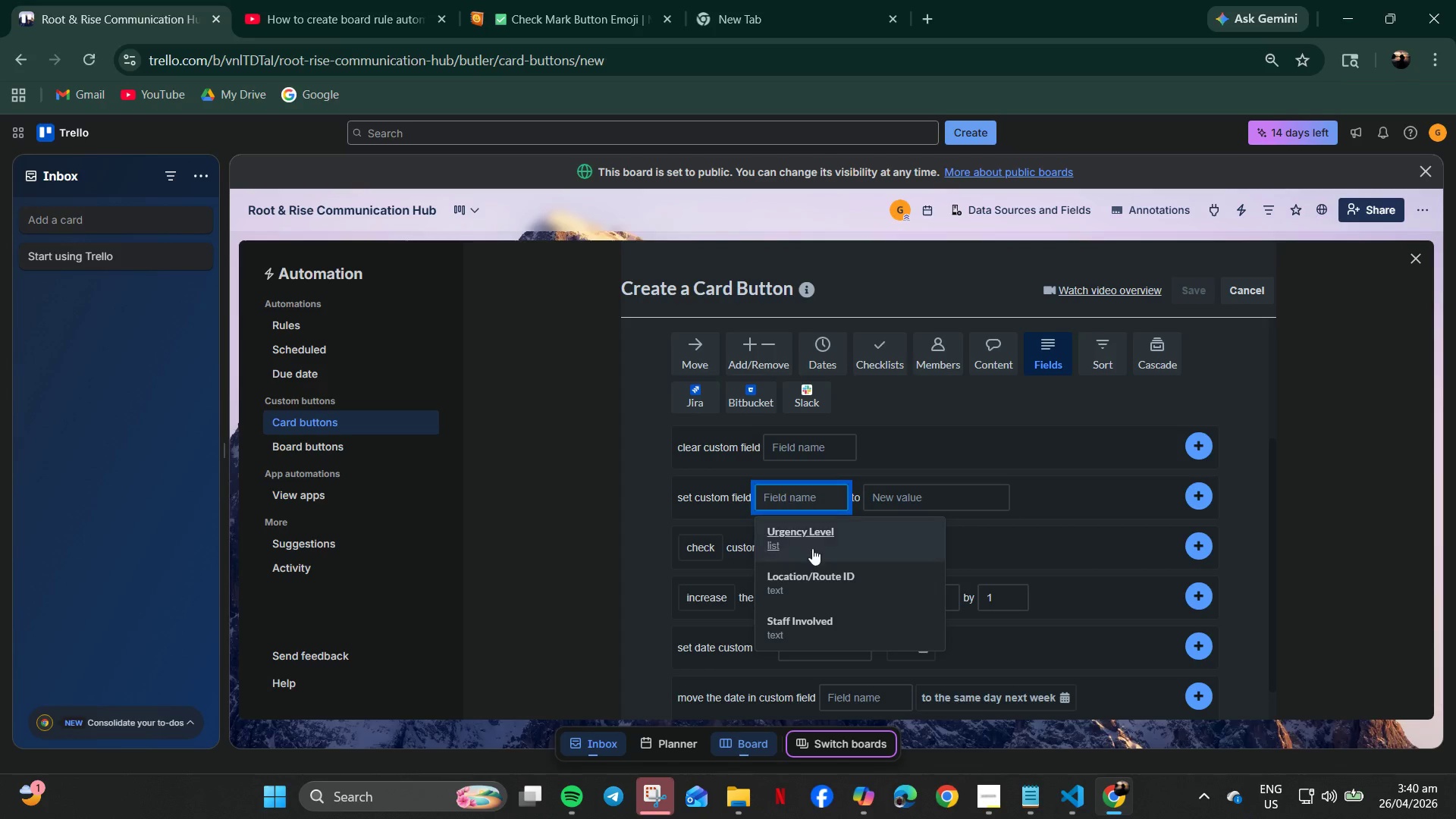 
scroll: coordinate [827, 603], scroll_direction: down, amount: 3.0
 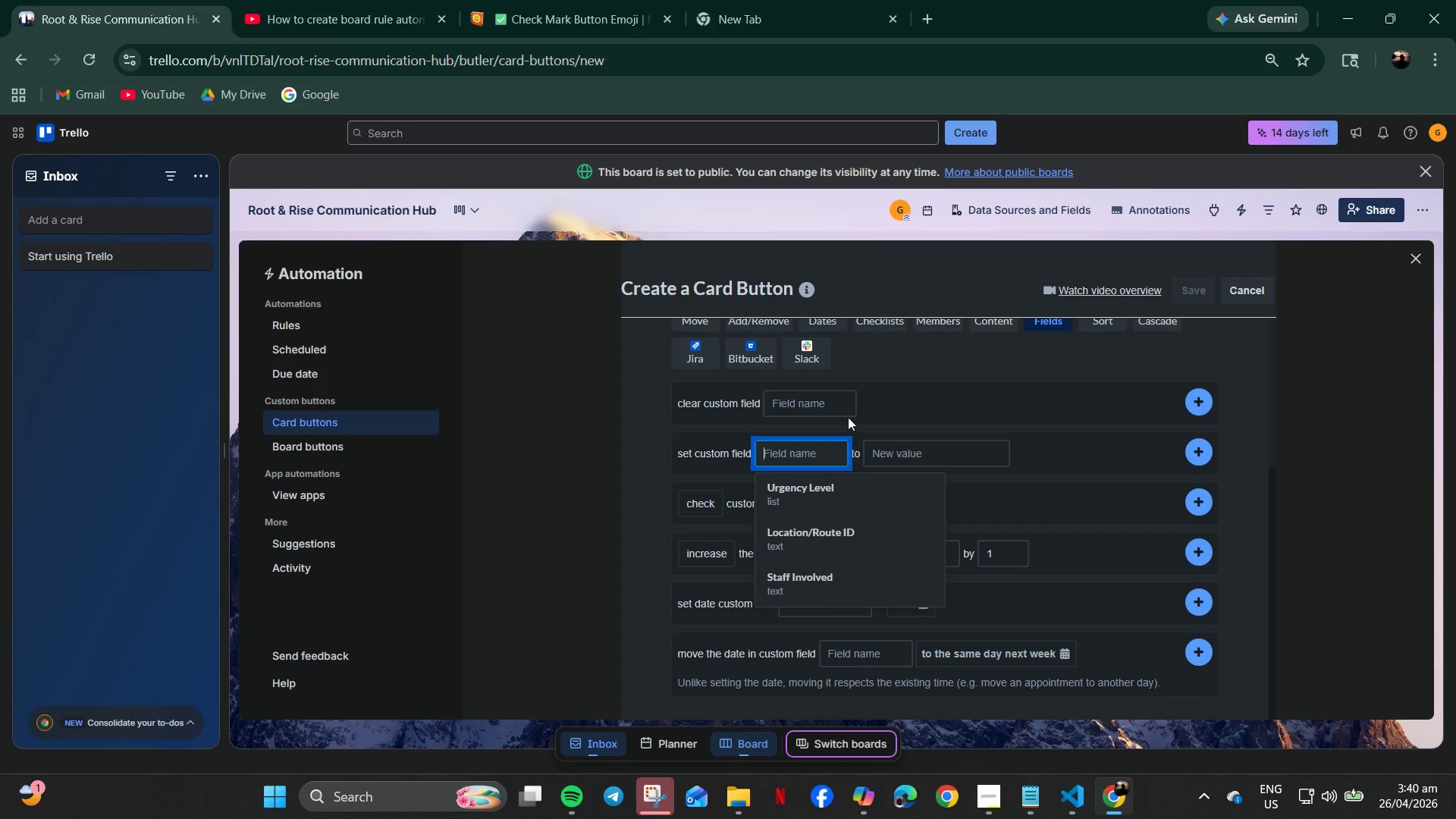 
left_click([1059, 524])
 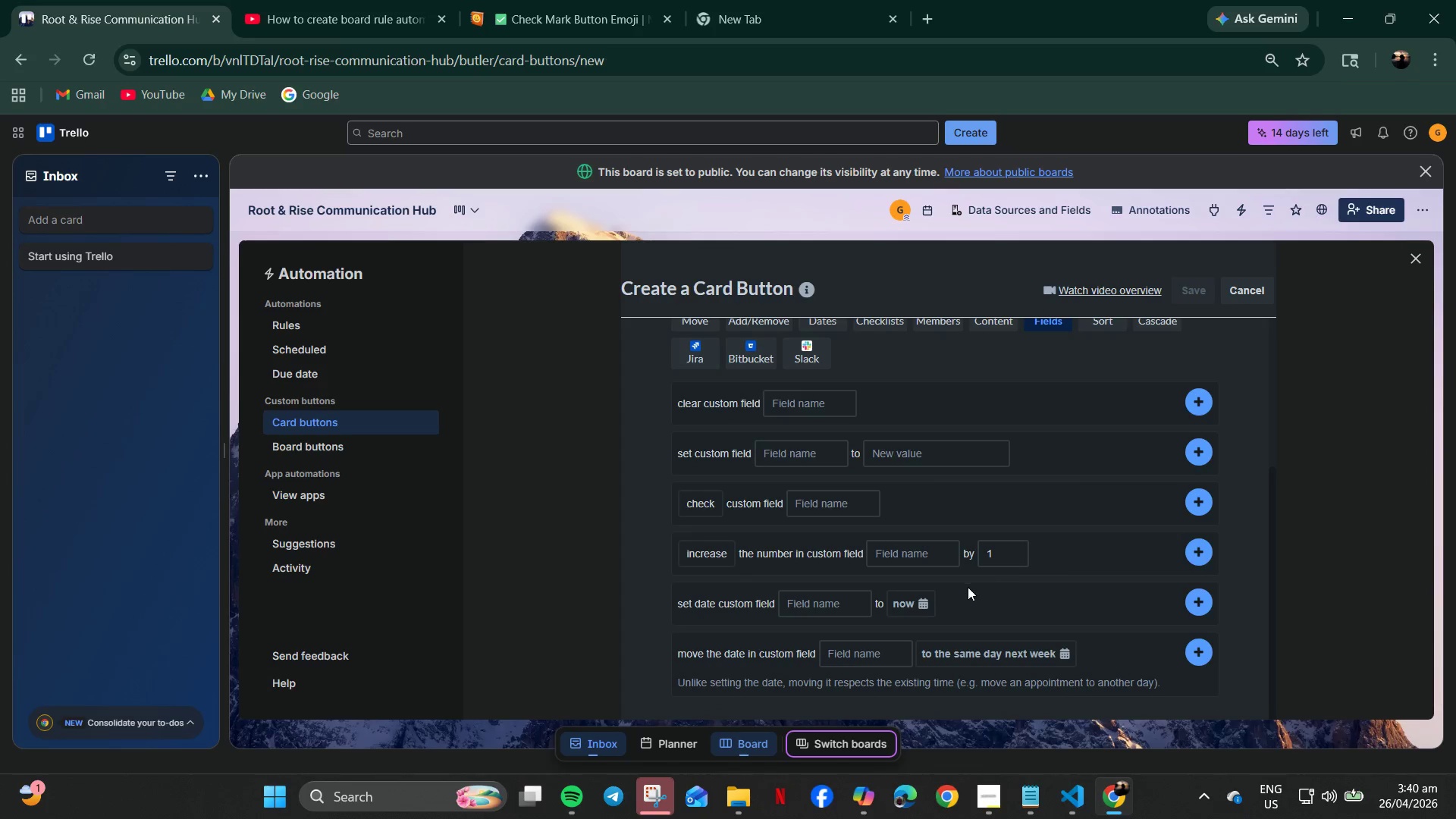 
scroll: coordinate [966, 591], scroll_direction: down, amount: 2.0
 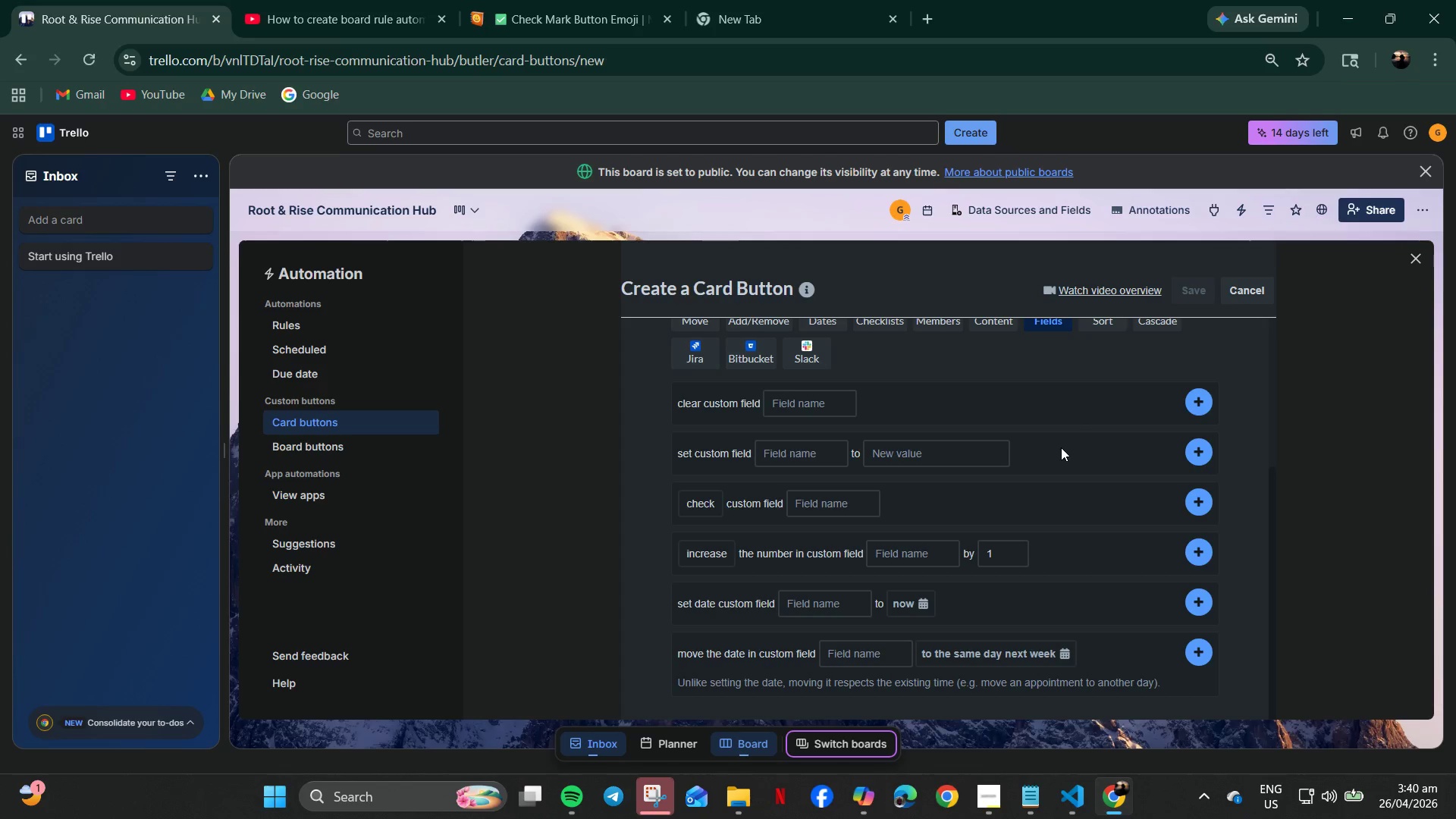 
left_click([842, 602])
 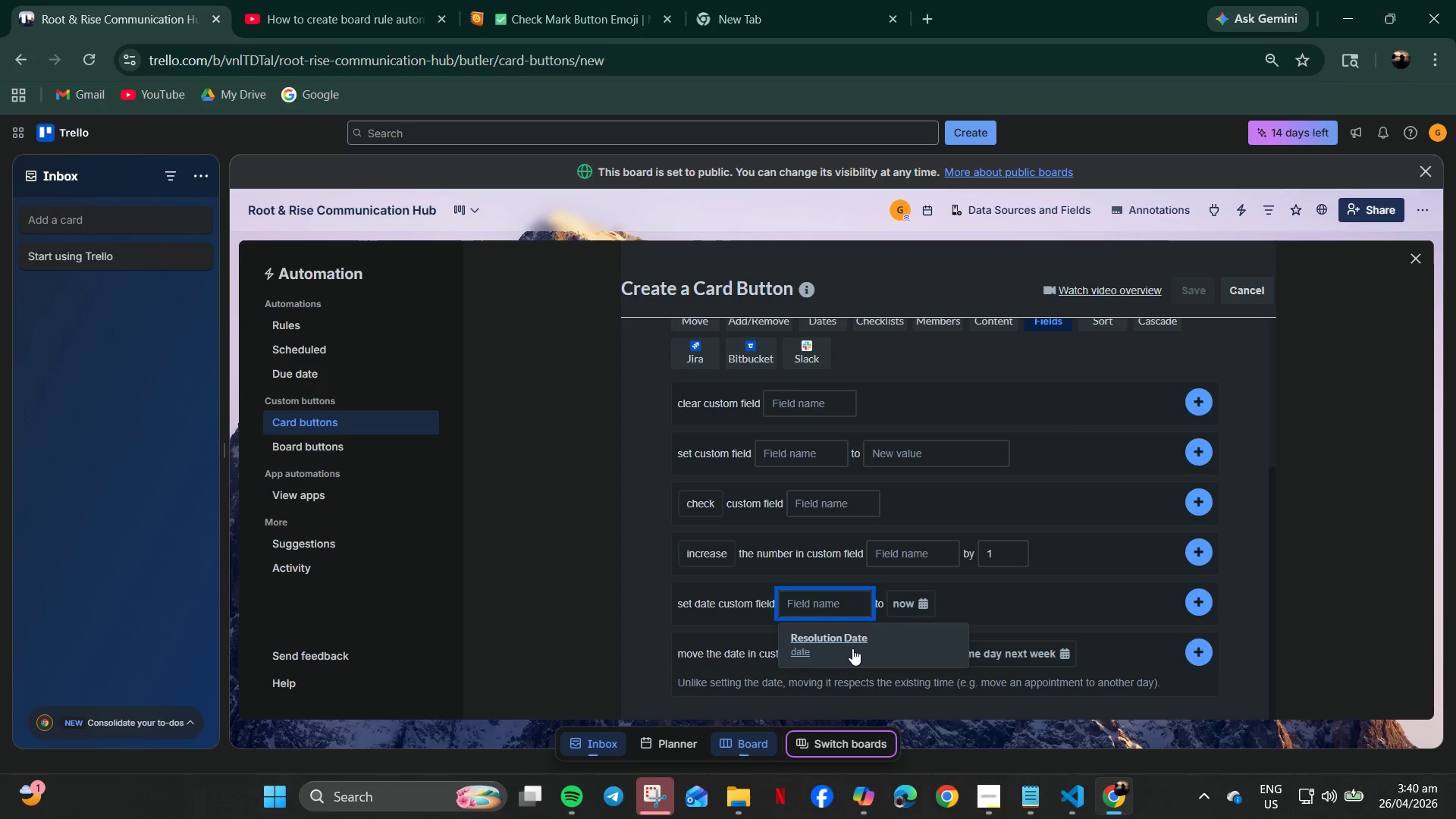 
left_click([852, 648])
 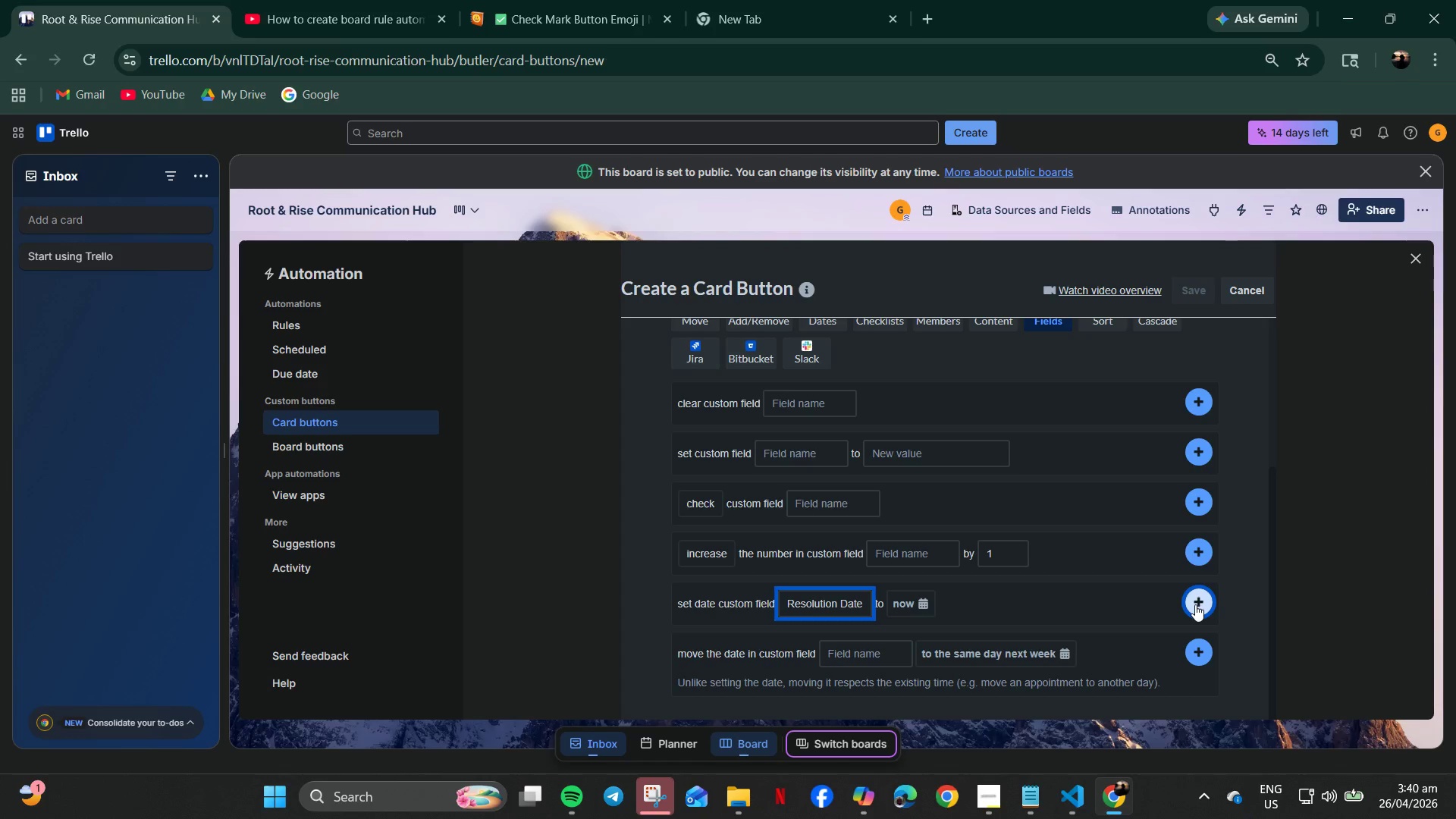 
wait(12.17)
 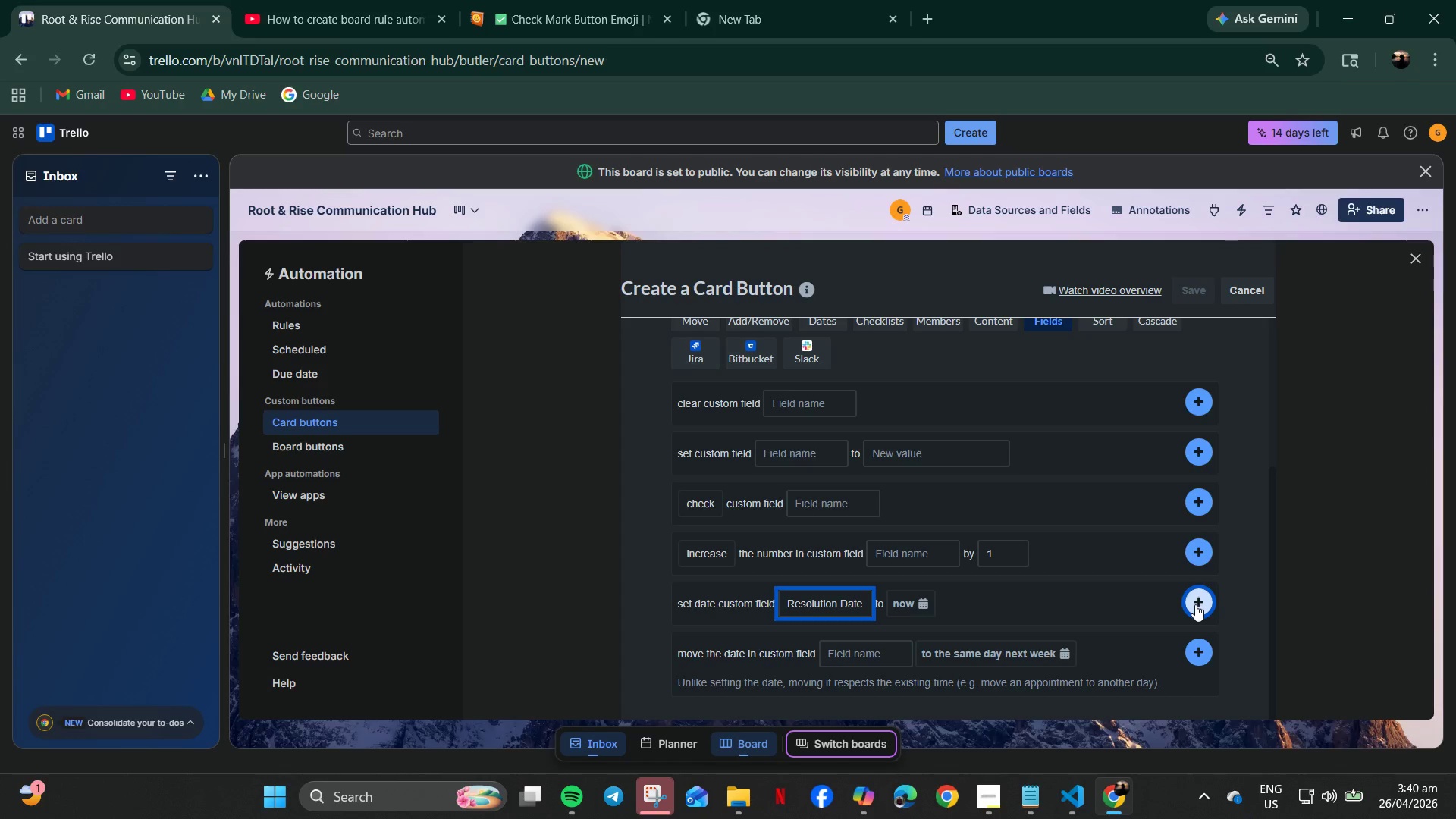 
left_click([1195, 604])
 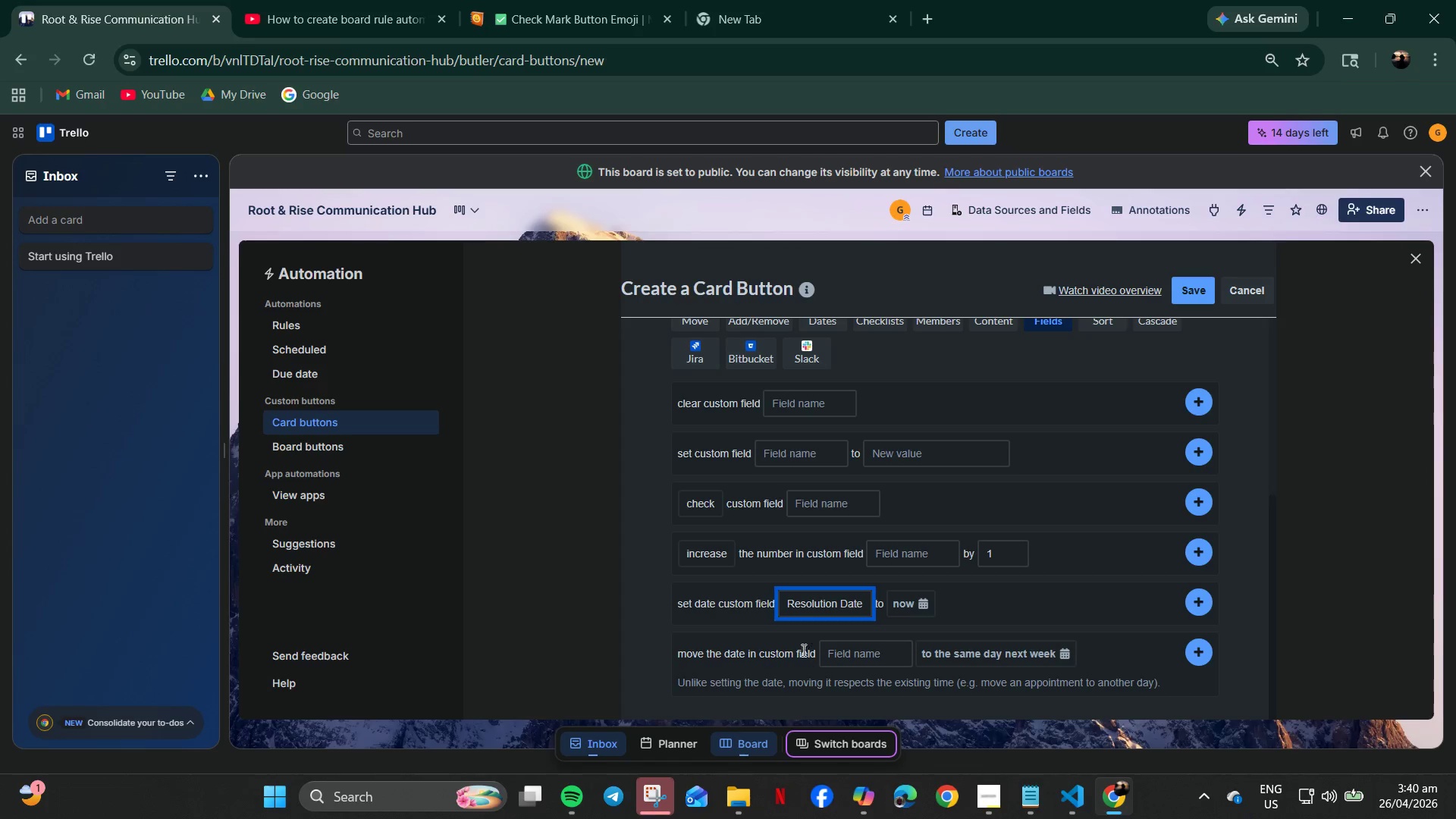 
left_click([695, 406])
 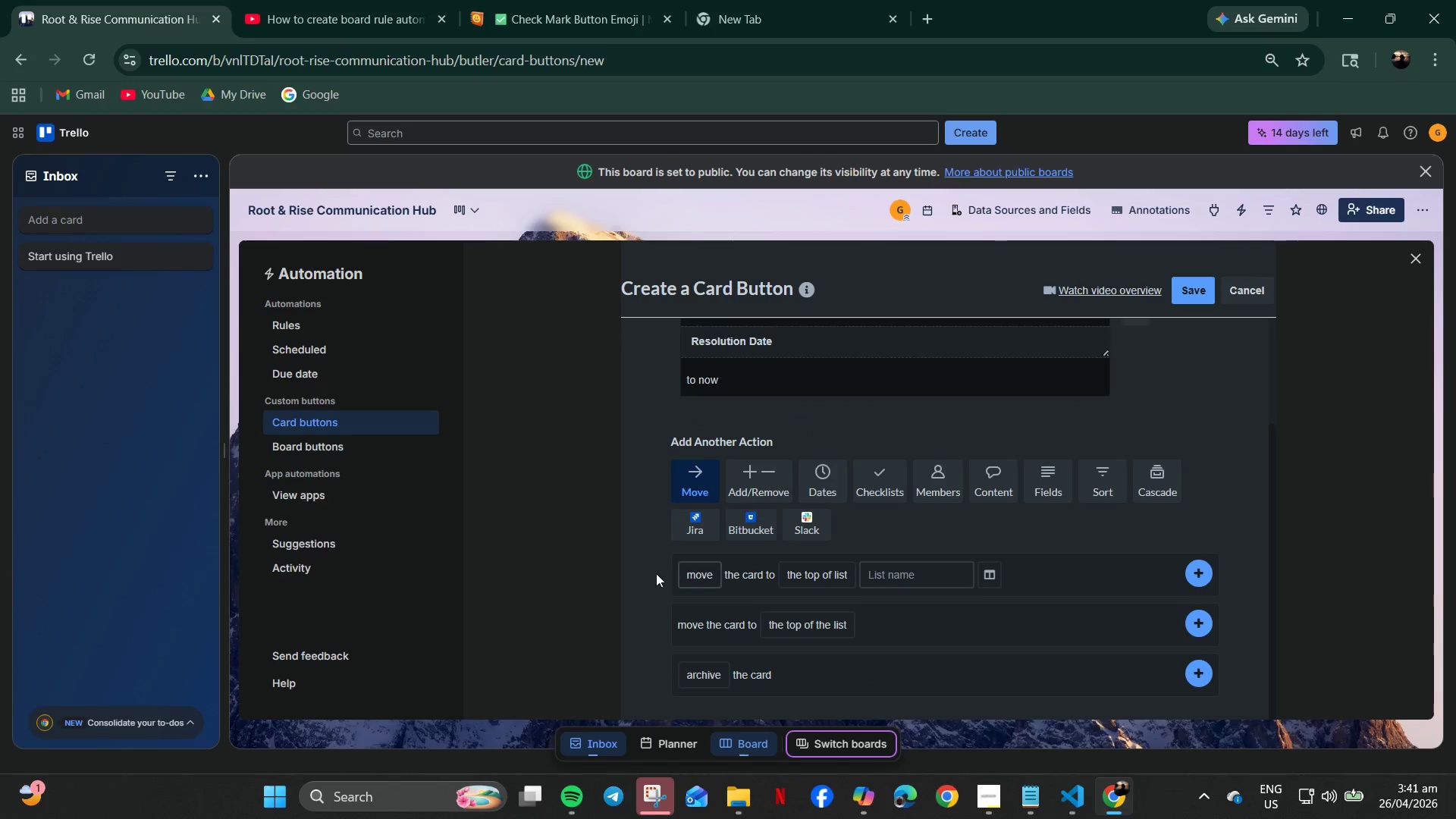 
scroll: coordinate [740, 548], scroll_direction: up, amount: 1.0
 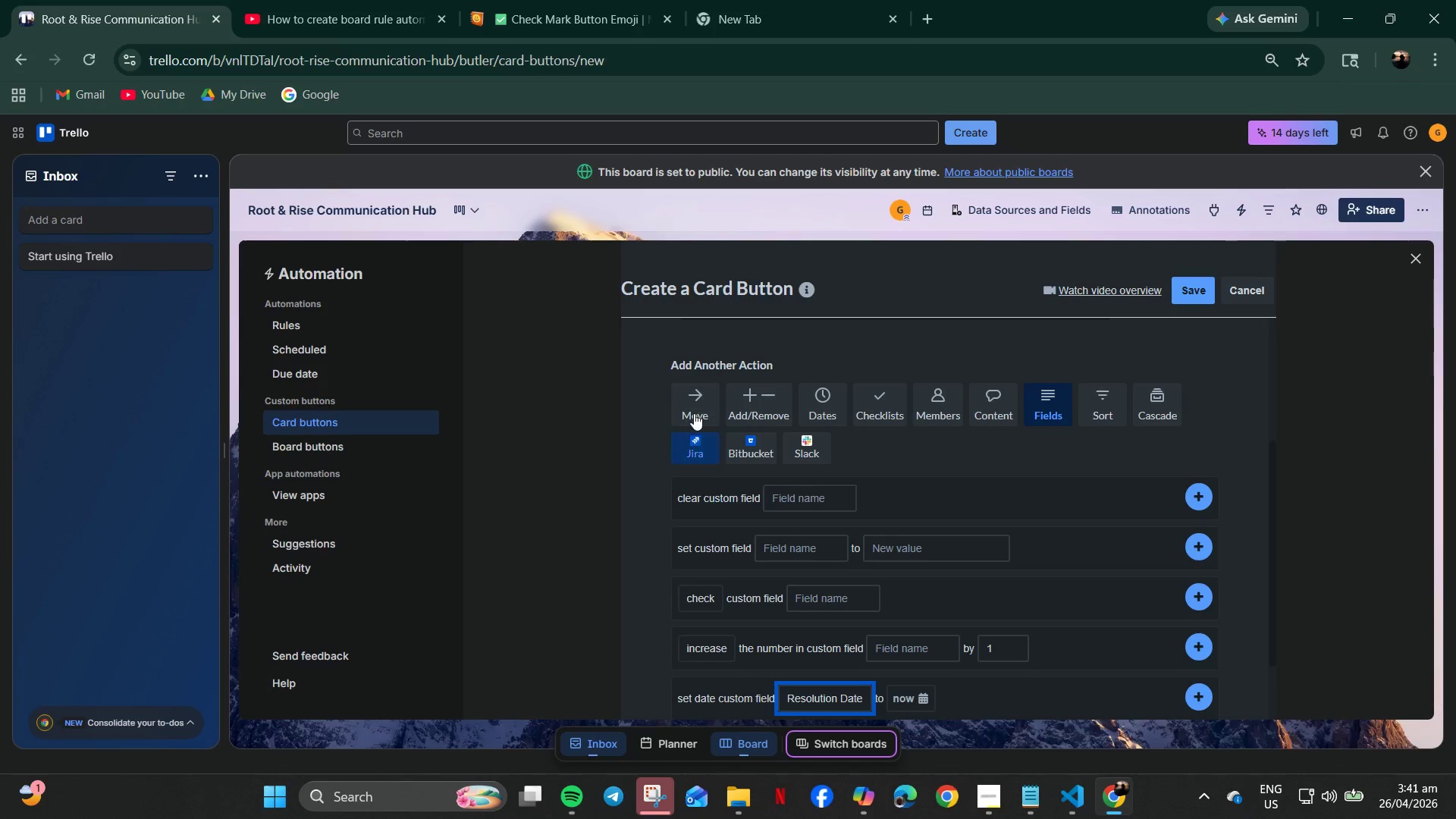 
left_click([908, 576])
 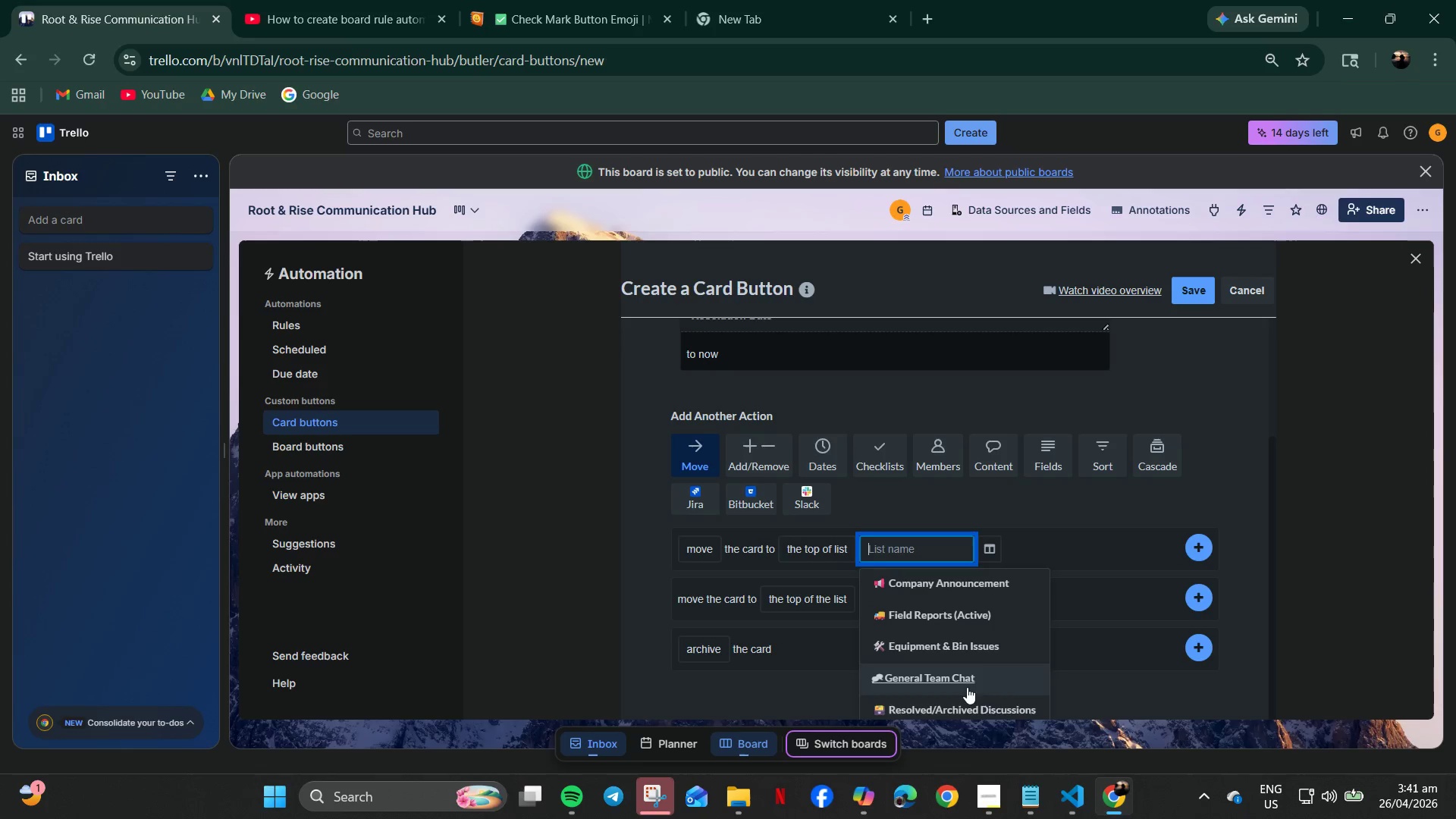 
left_click([964, 713])
 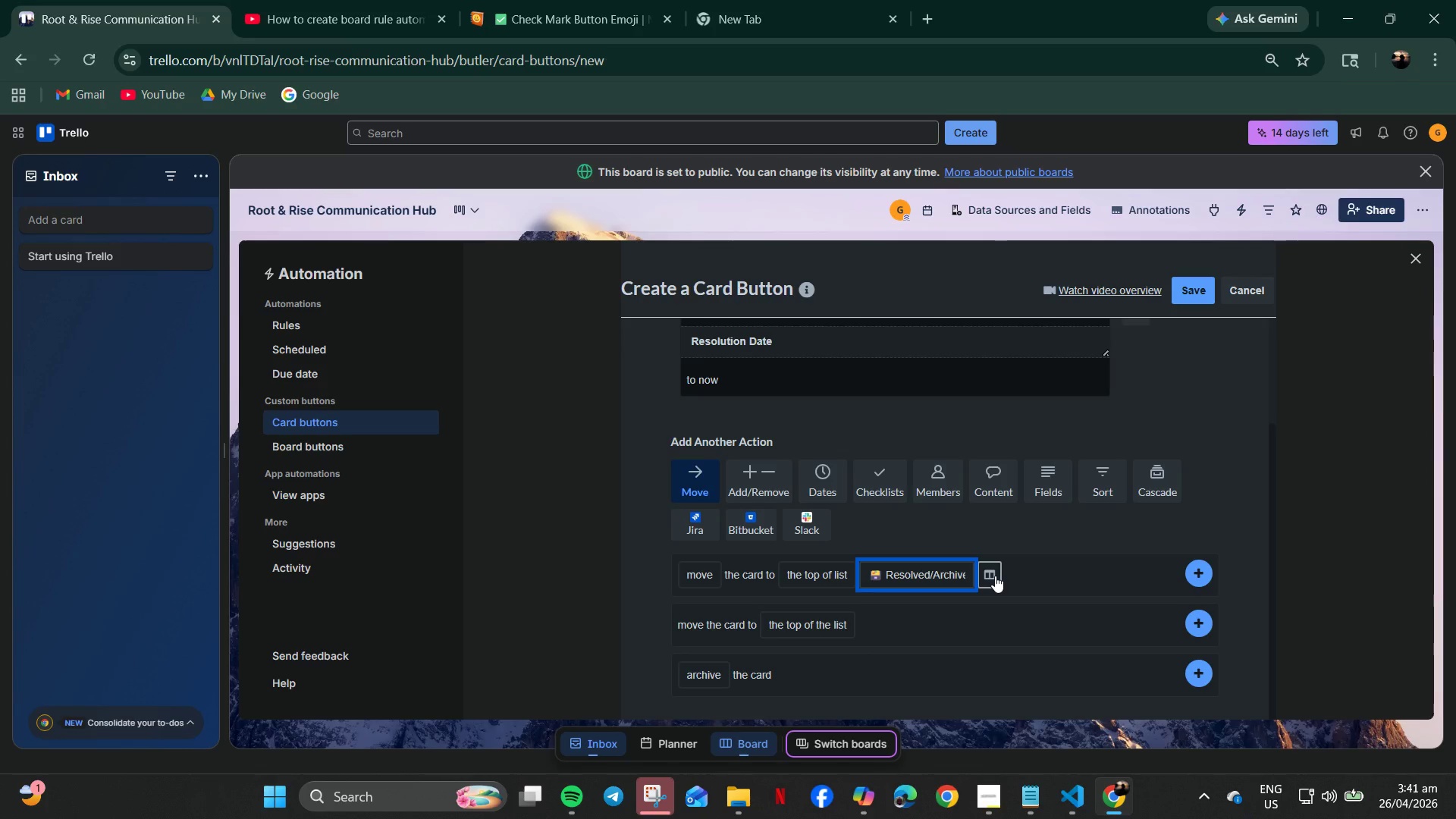 
scroll: coordinate [779, 642], scroll_direction: down, amount: 6.0
 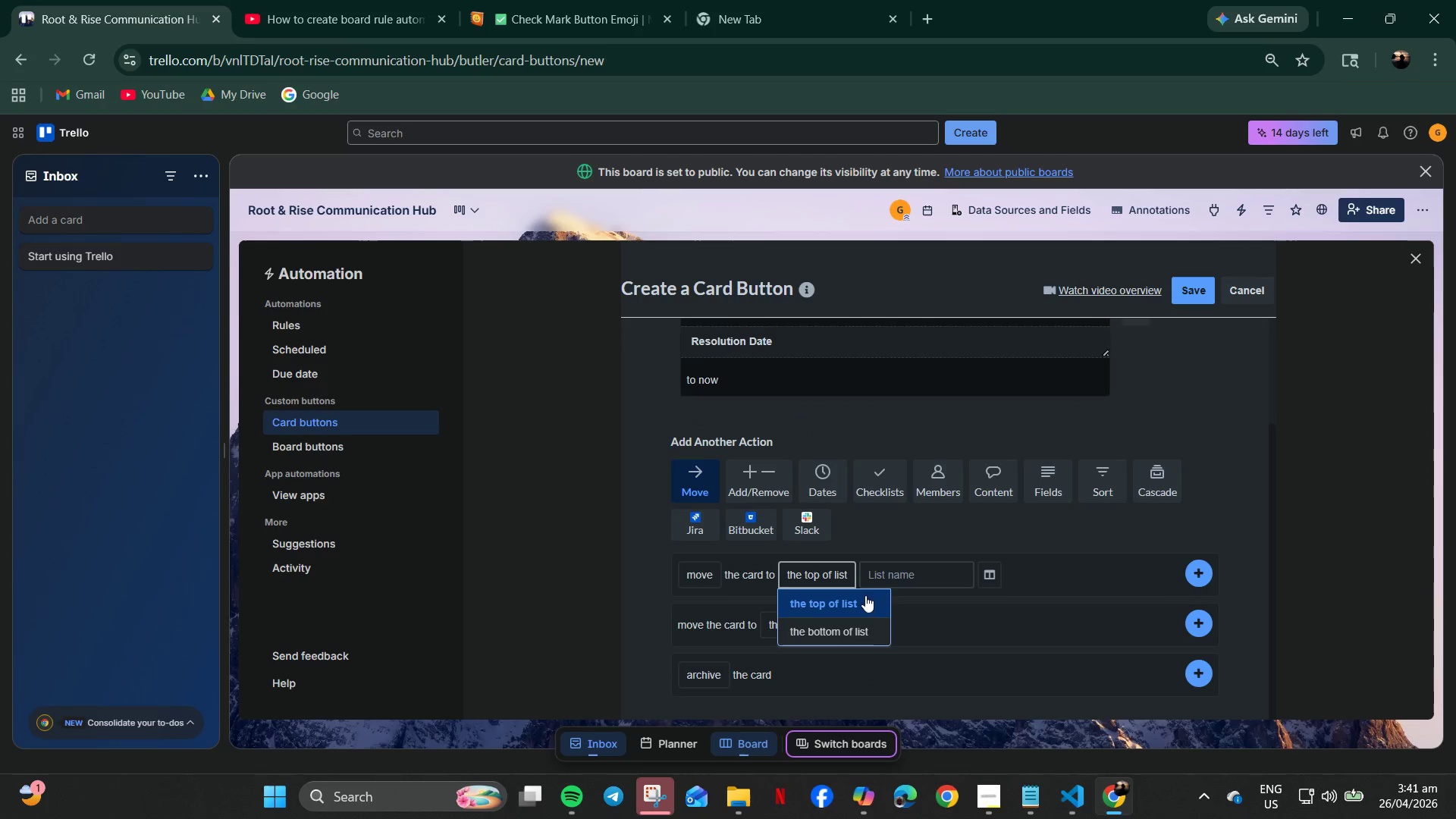 
left_click([995, 576])
 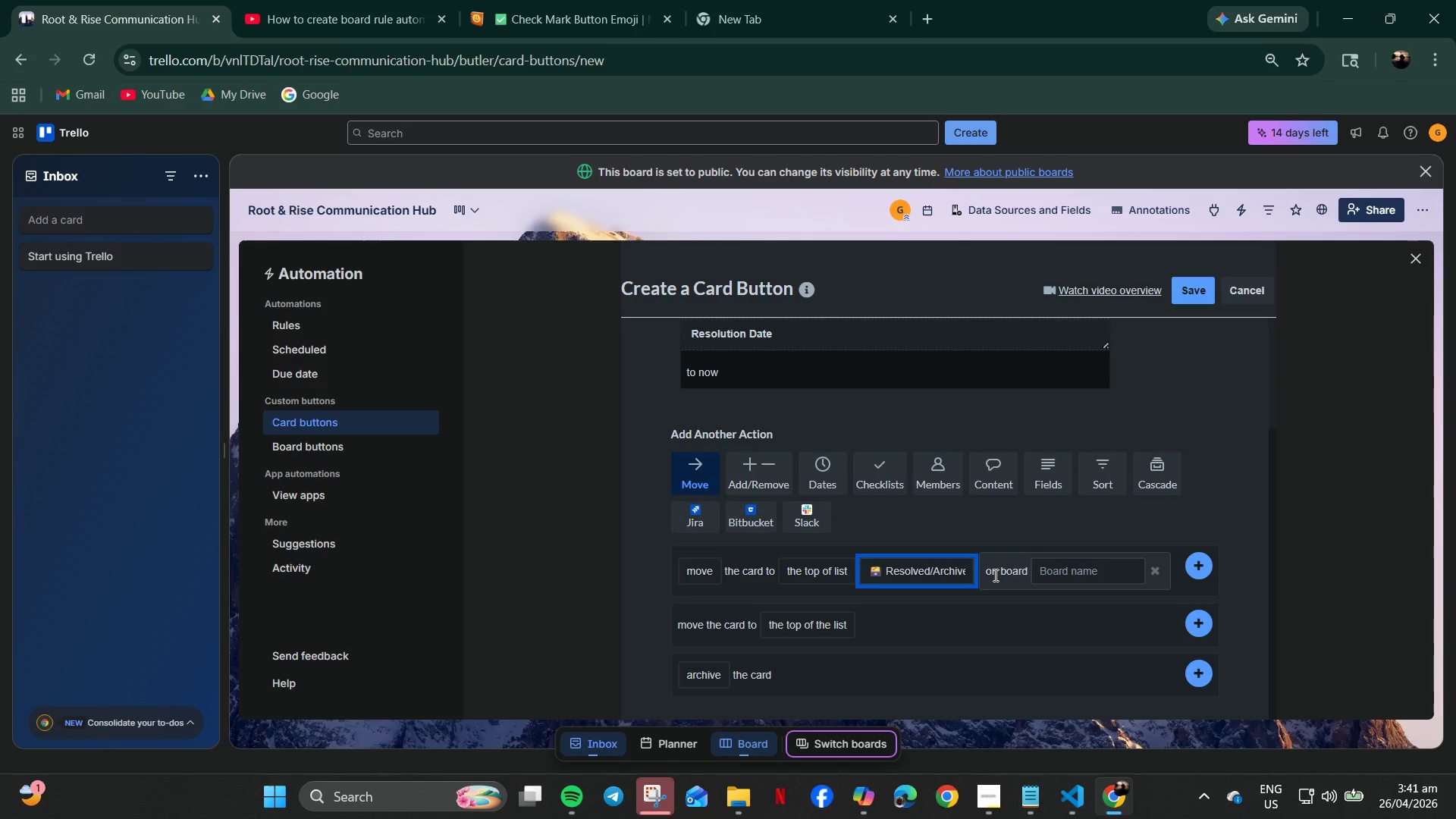 
wait(8.69)
 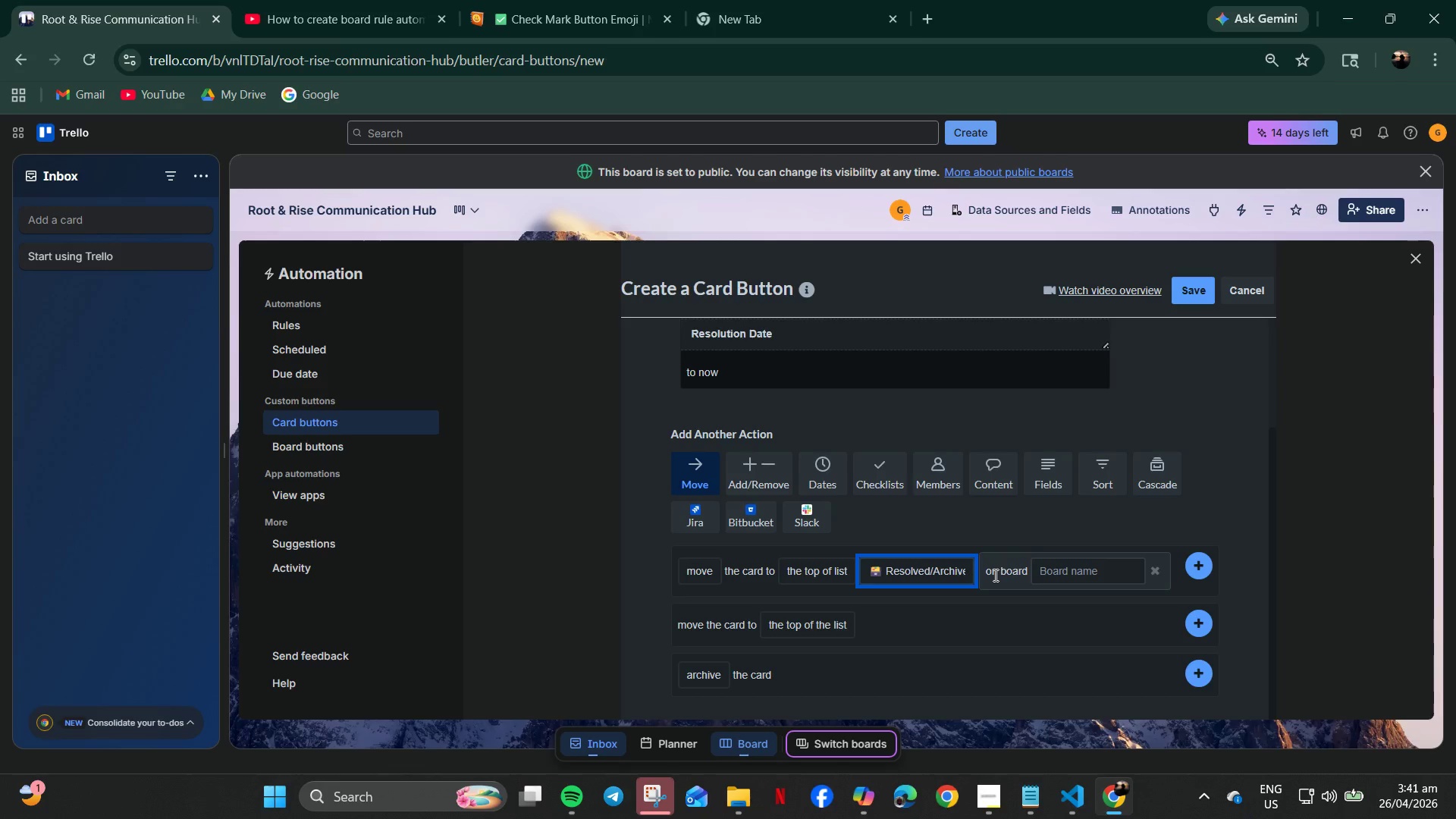 
left_click([704, 603])
 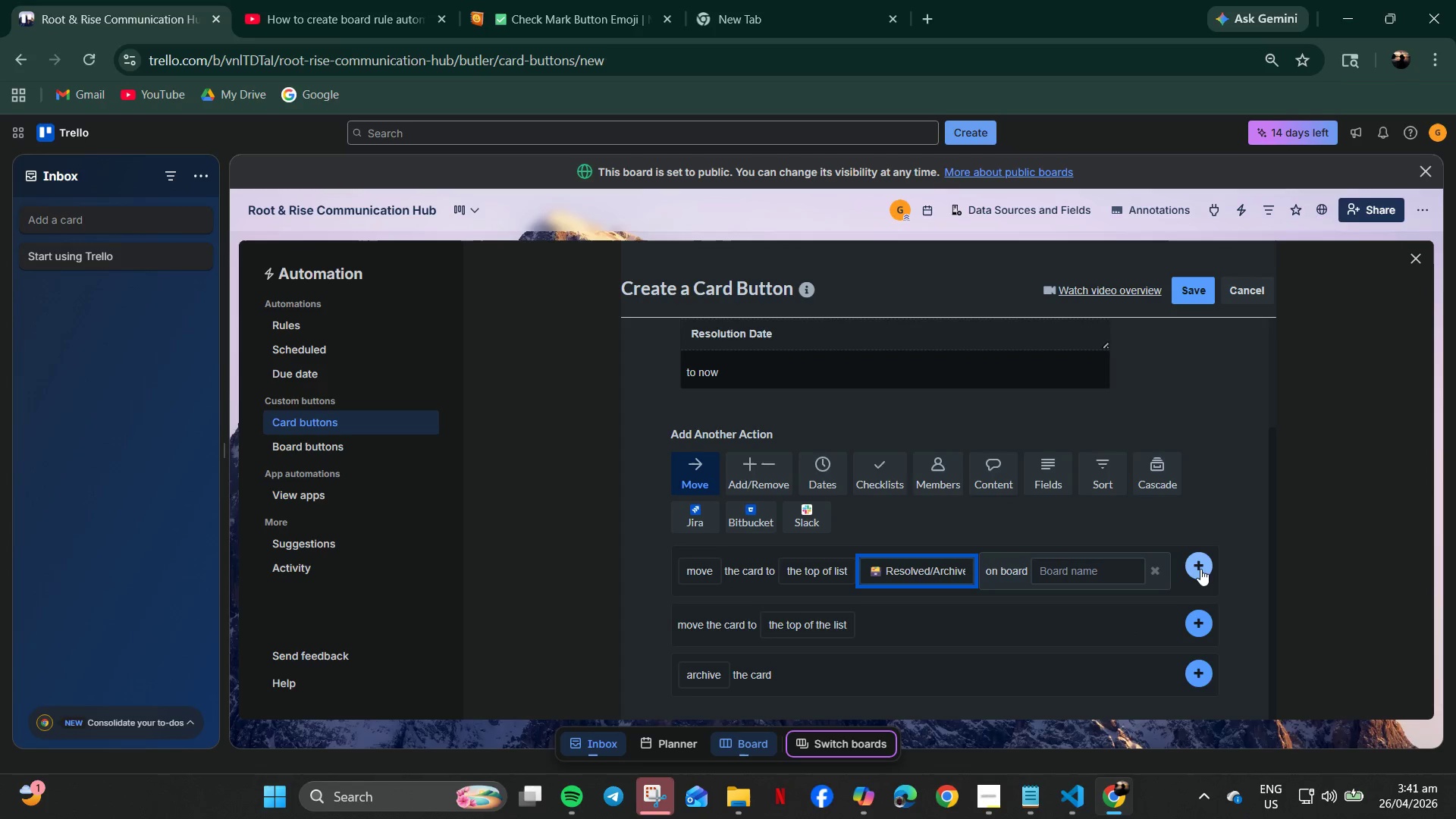 
left_click([1158, 570])
 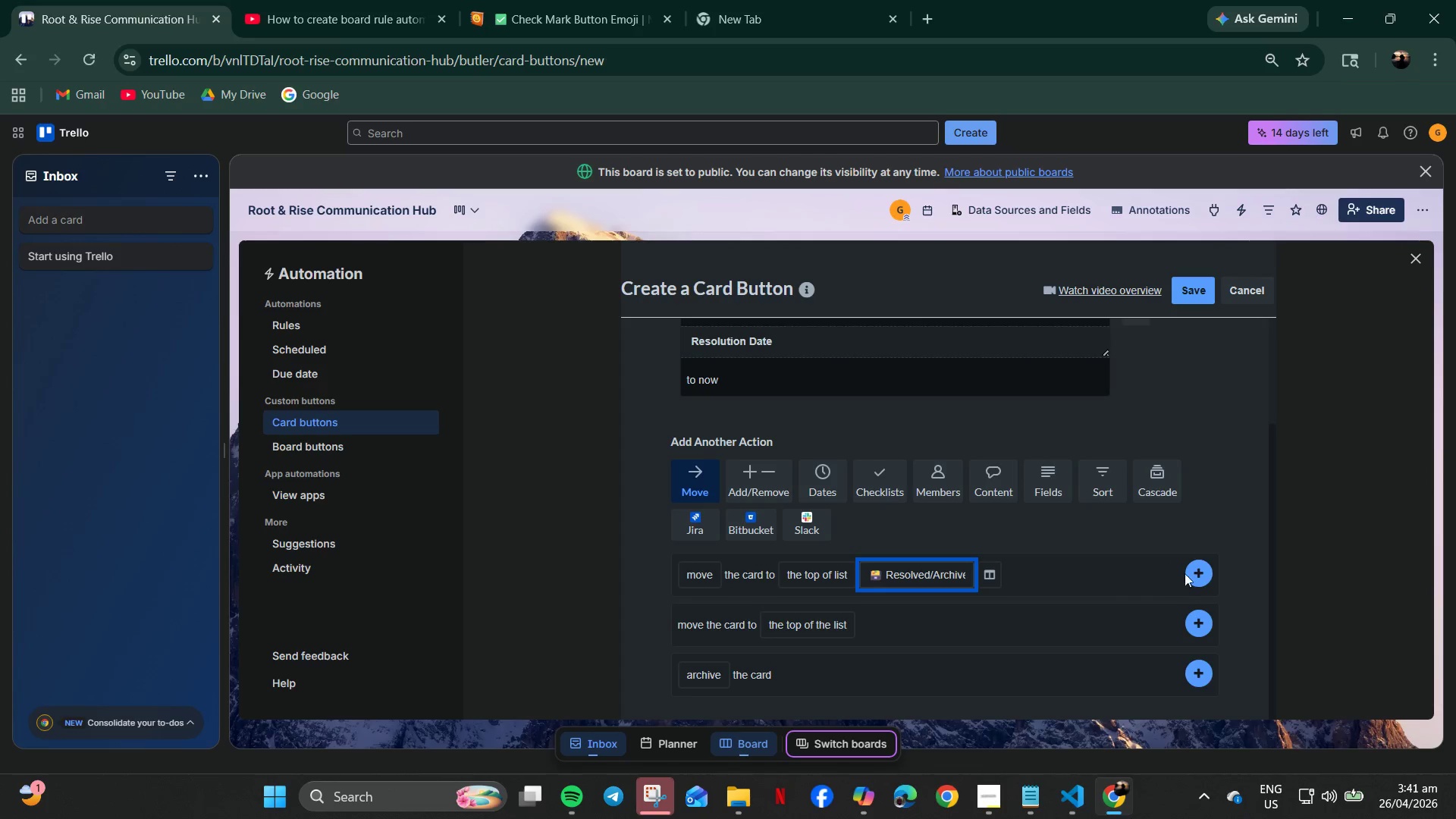 
left_click([1194, 570])
 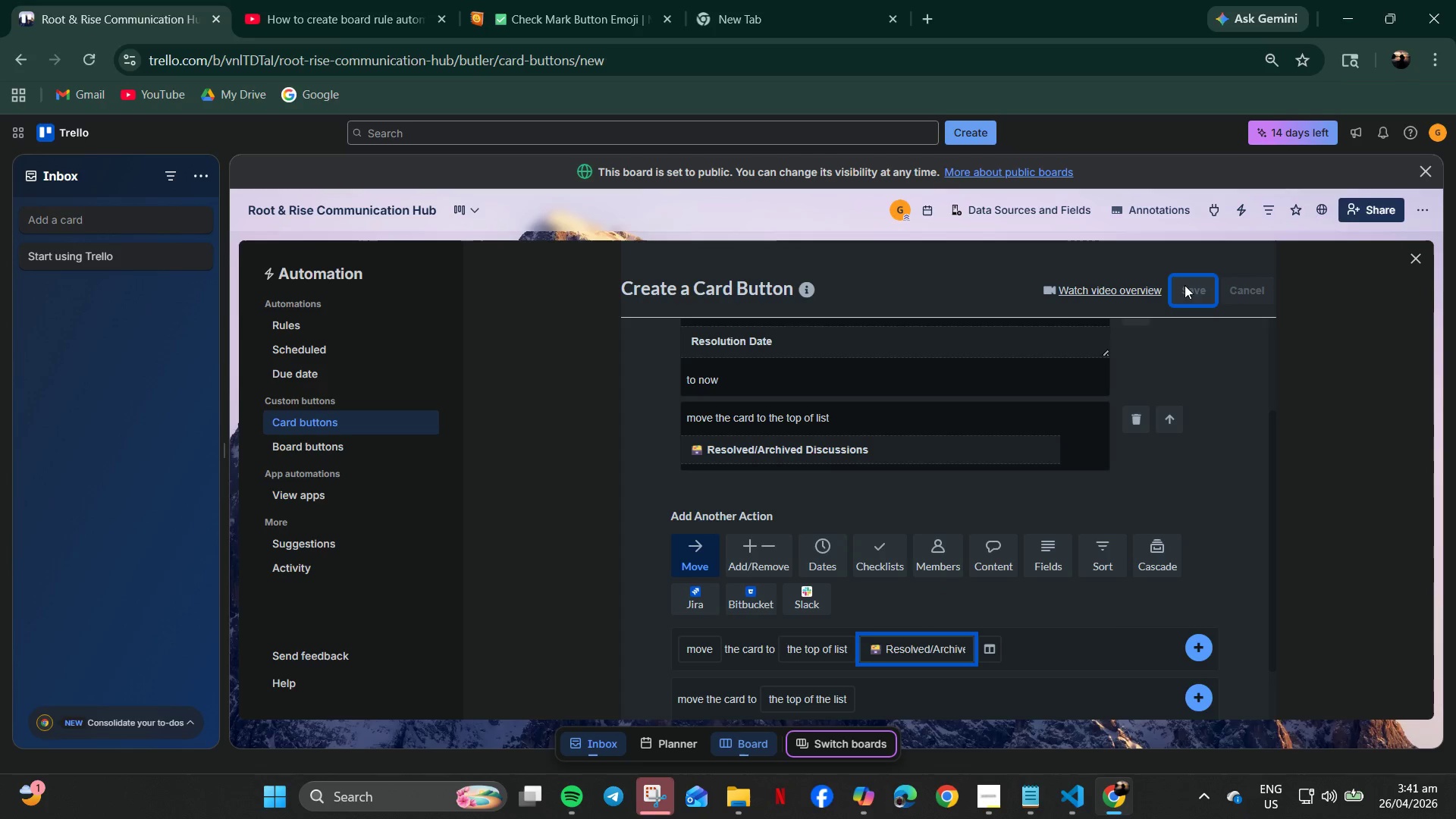 
left_click([1185, 285])
 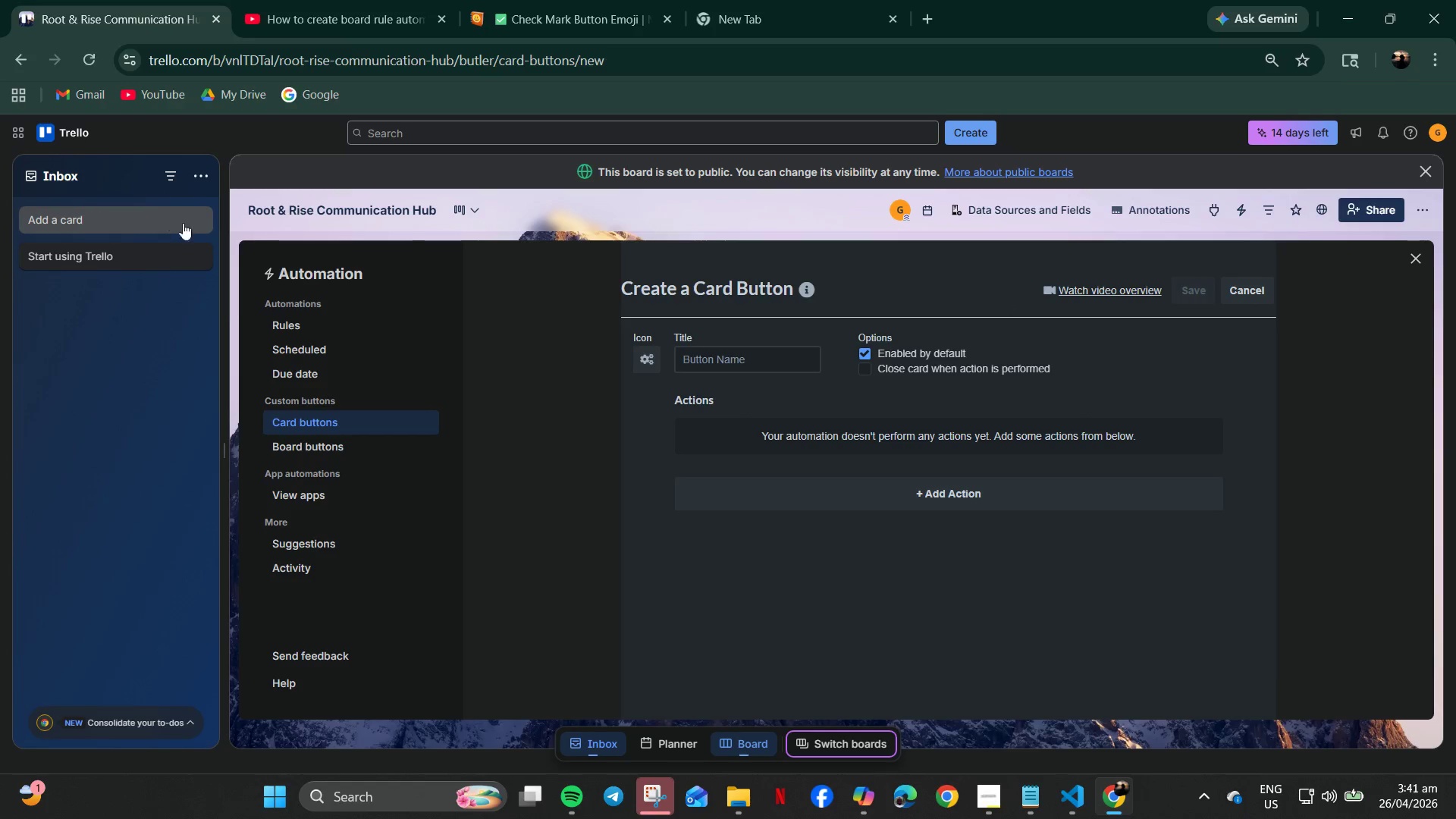 
wait(5.14)
 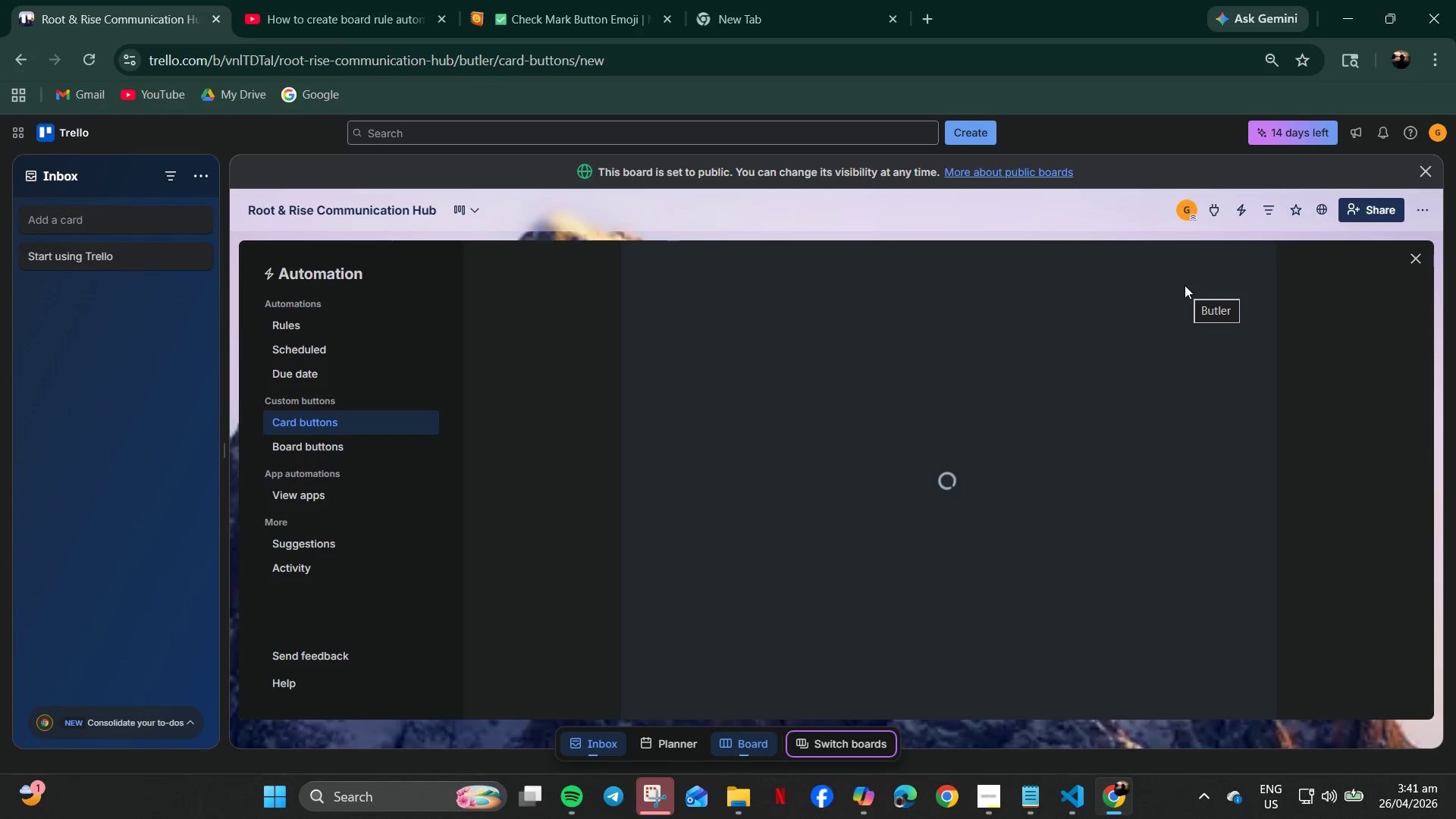 
left_click([309, 426])
 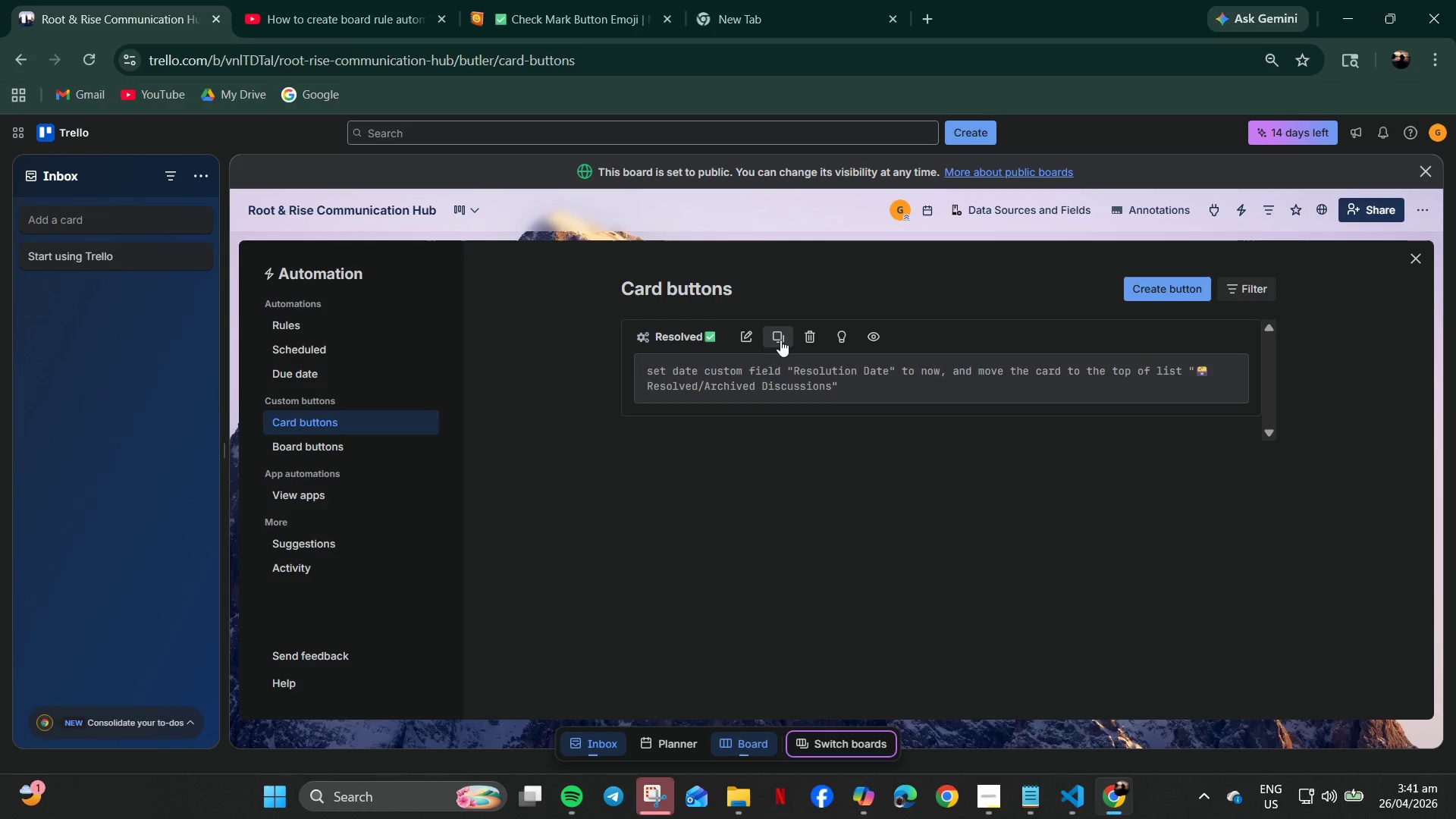 
left_click([755, 337])
 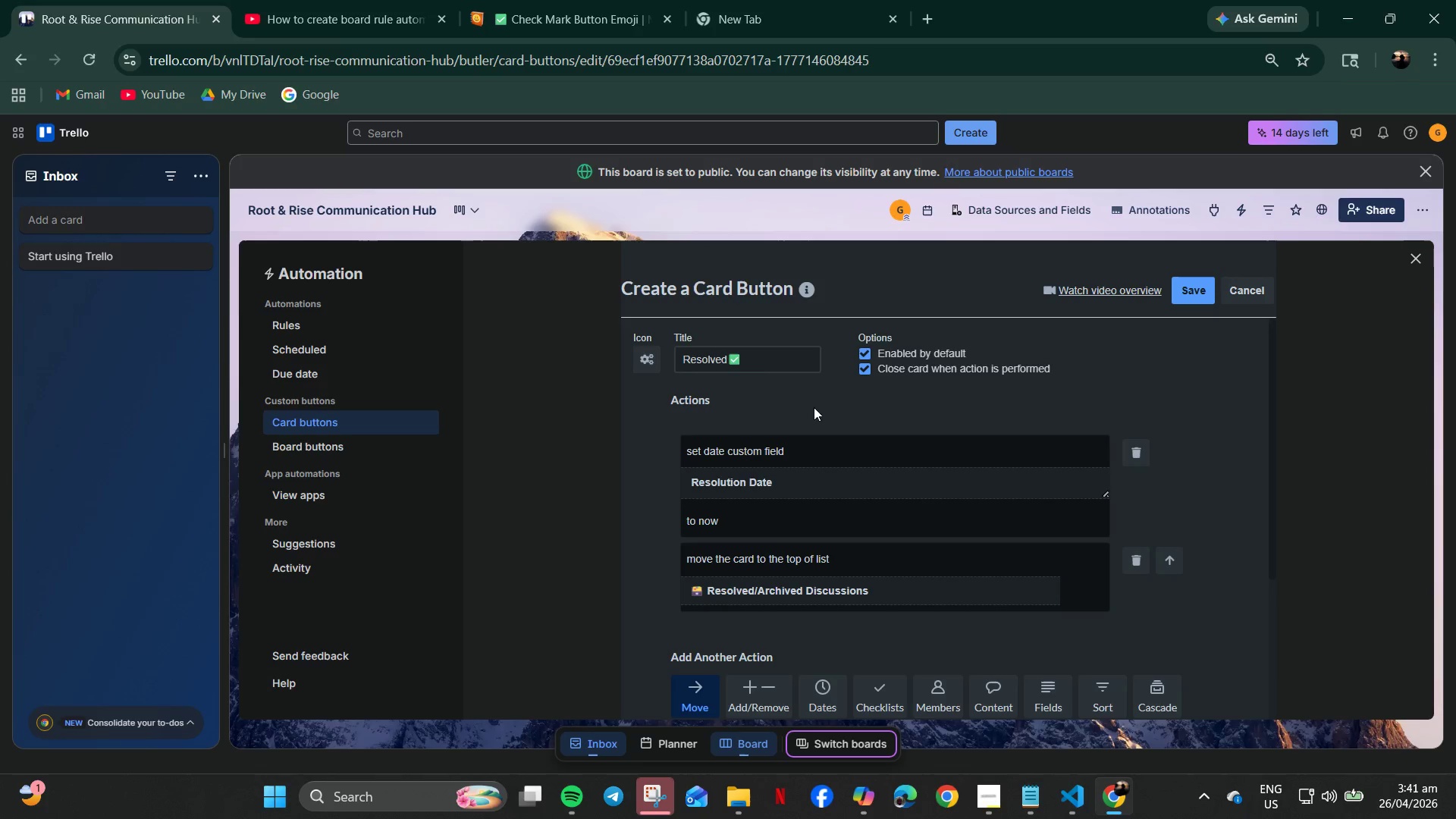 
left_click([647, 358])
 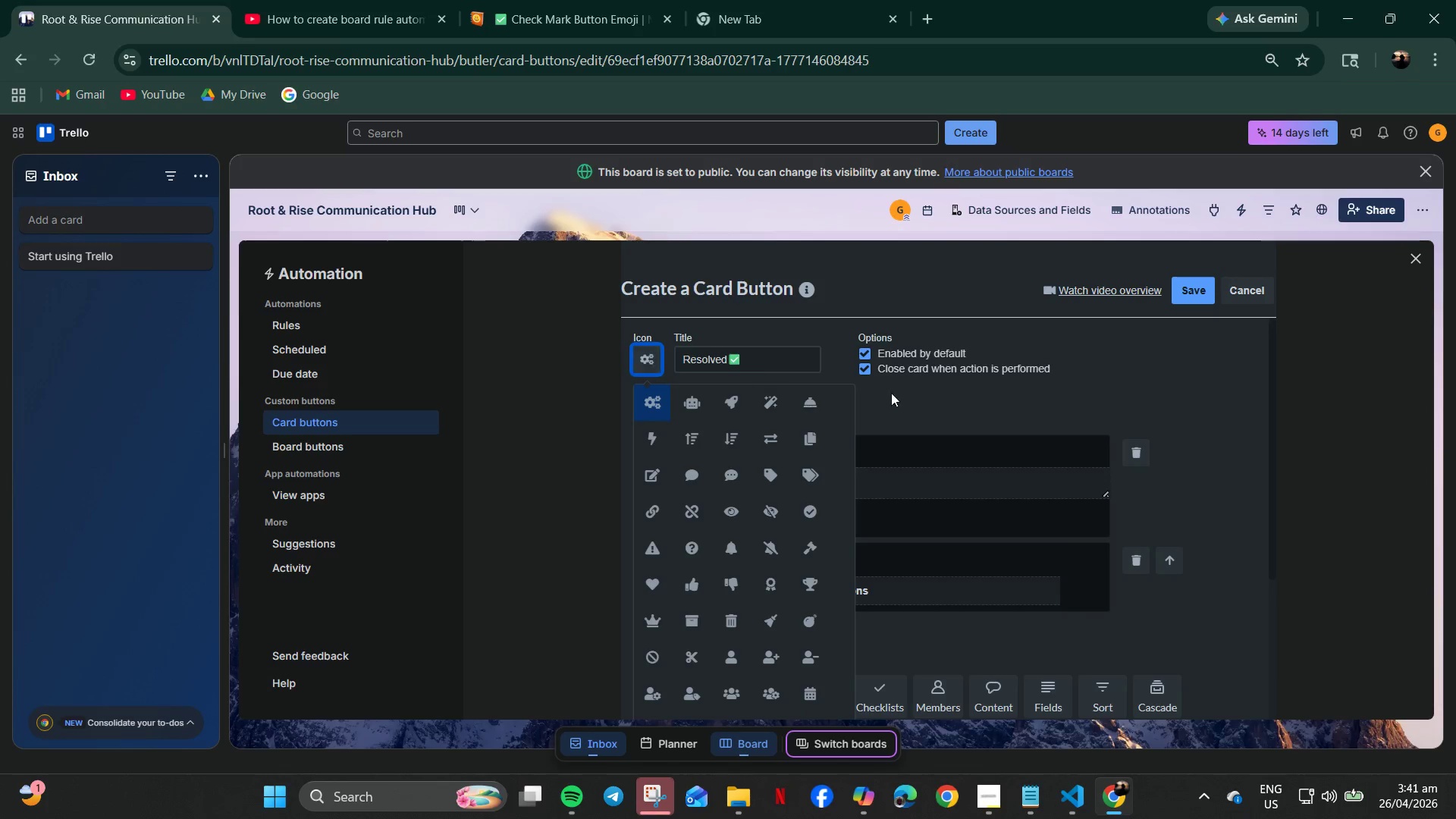 
left_click([990, 375])
 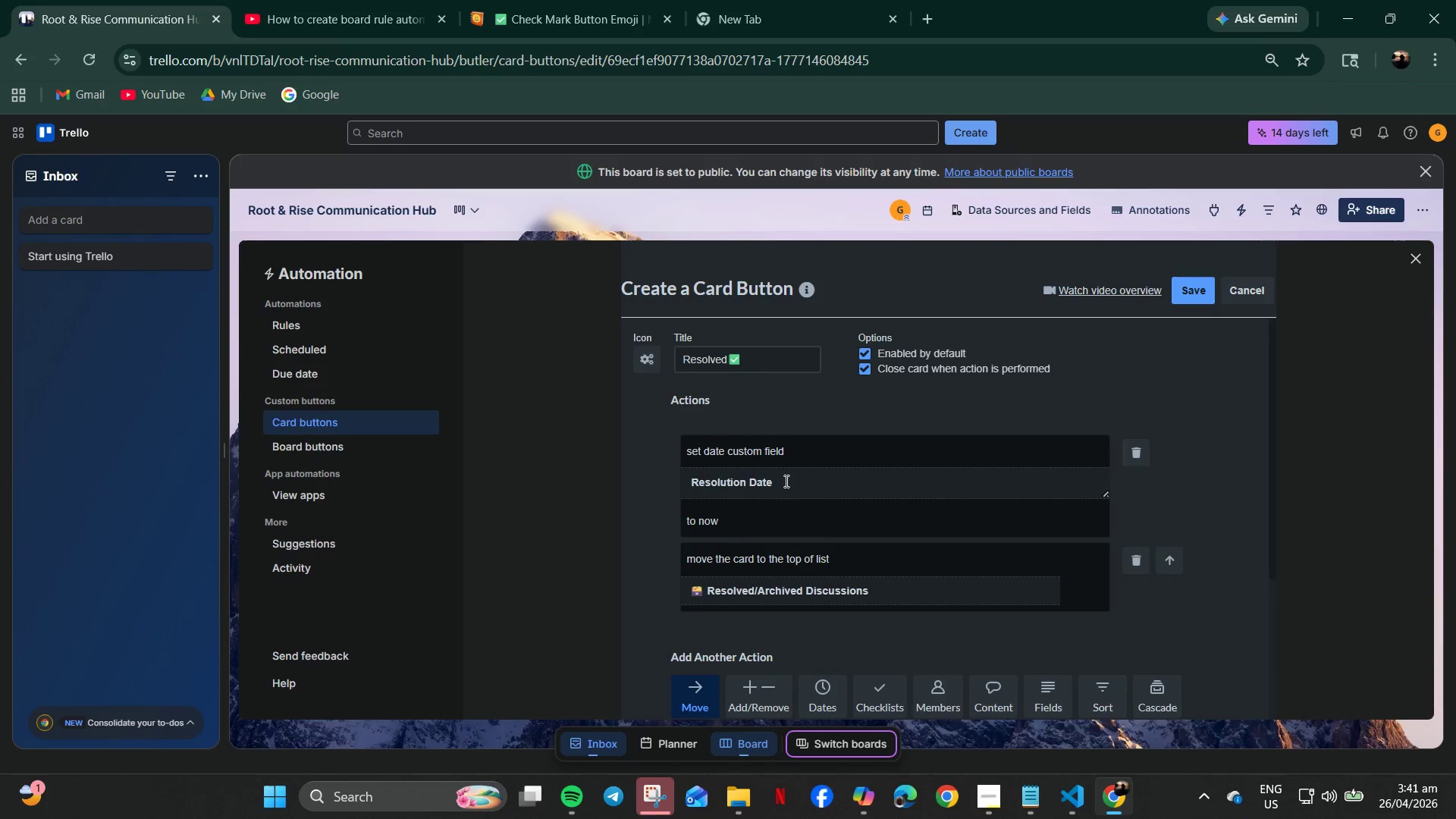 
scroll: coordinate [772, 630], scroll_direction: down, amount: 14.0
 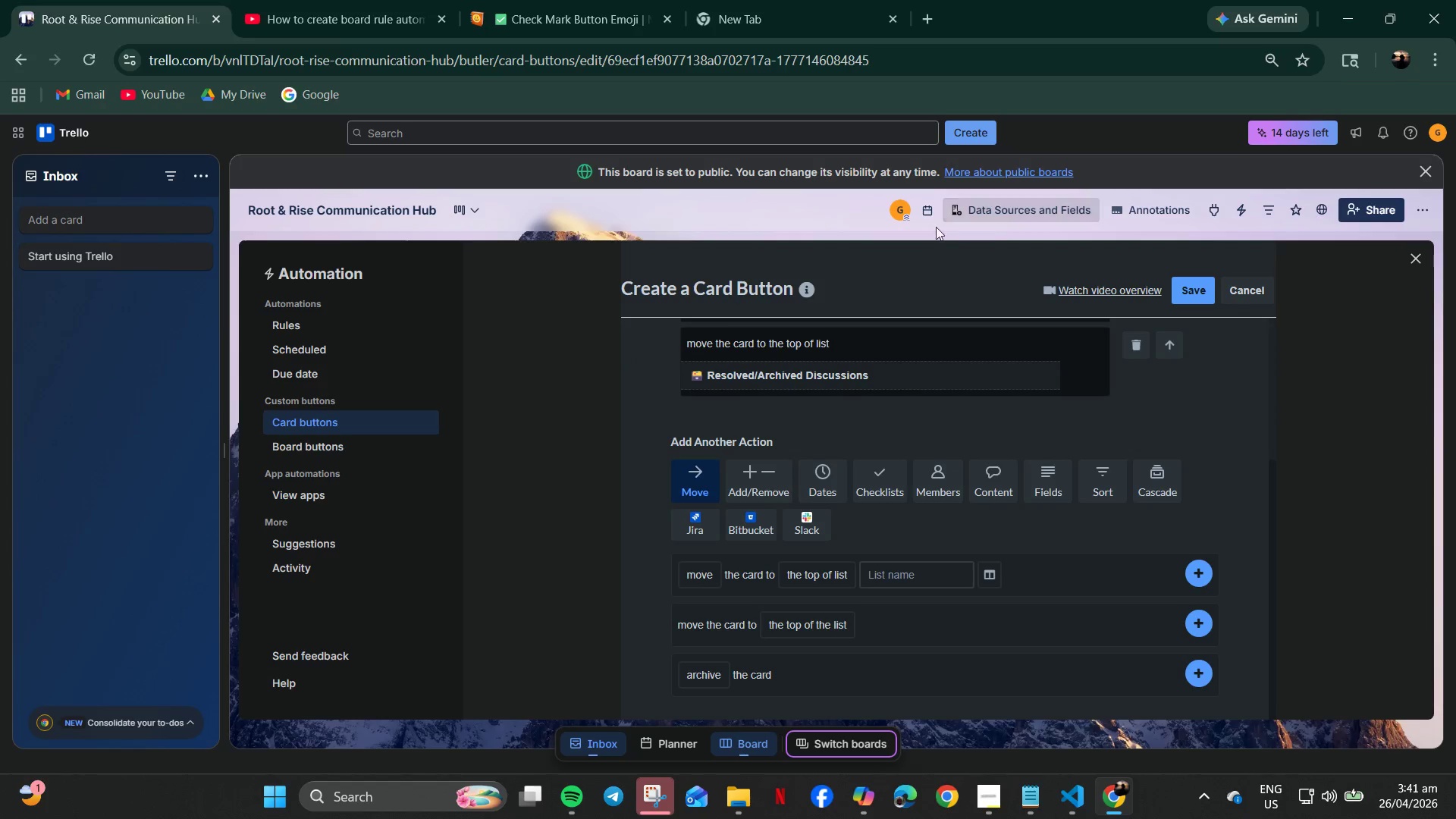 
wait(5.95)
 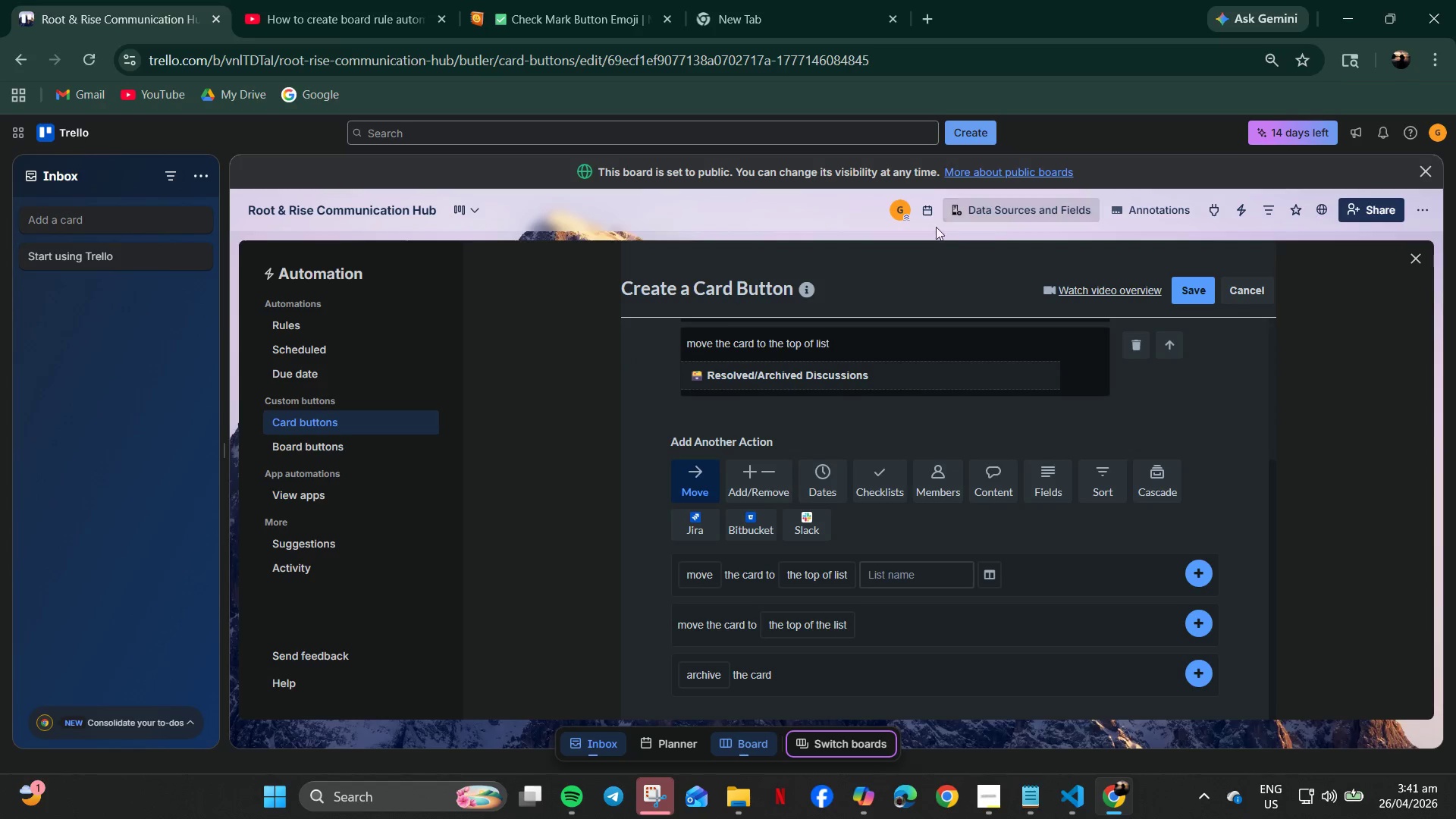 
triple_click([83, 122])
 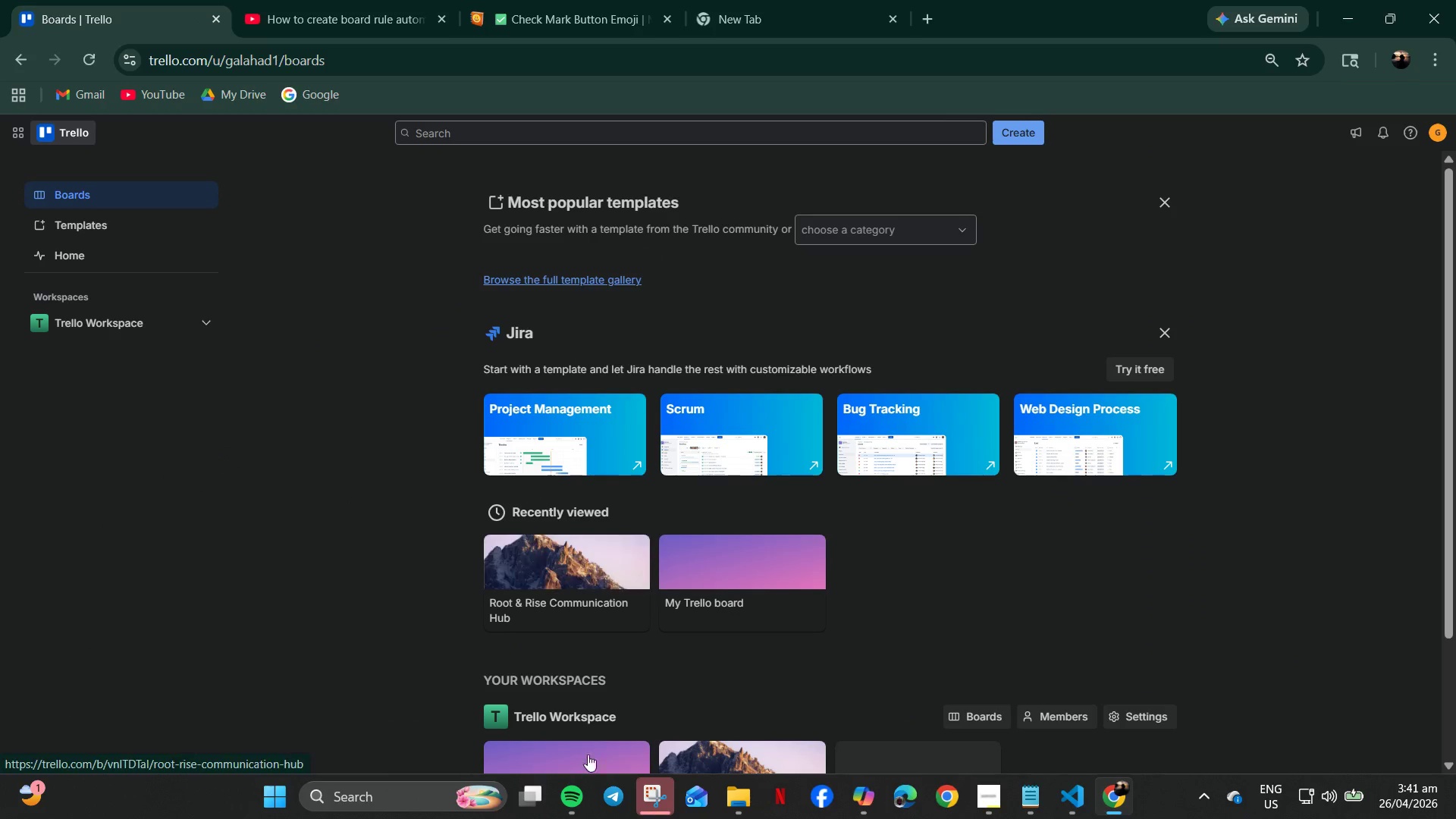 
left_click([556, 588])
 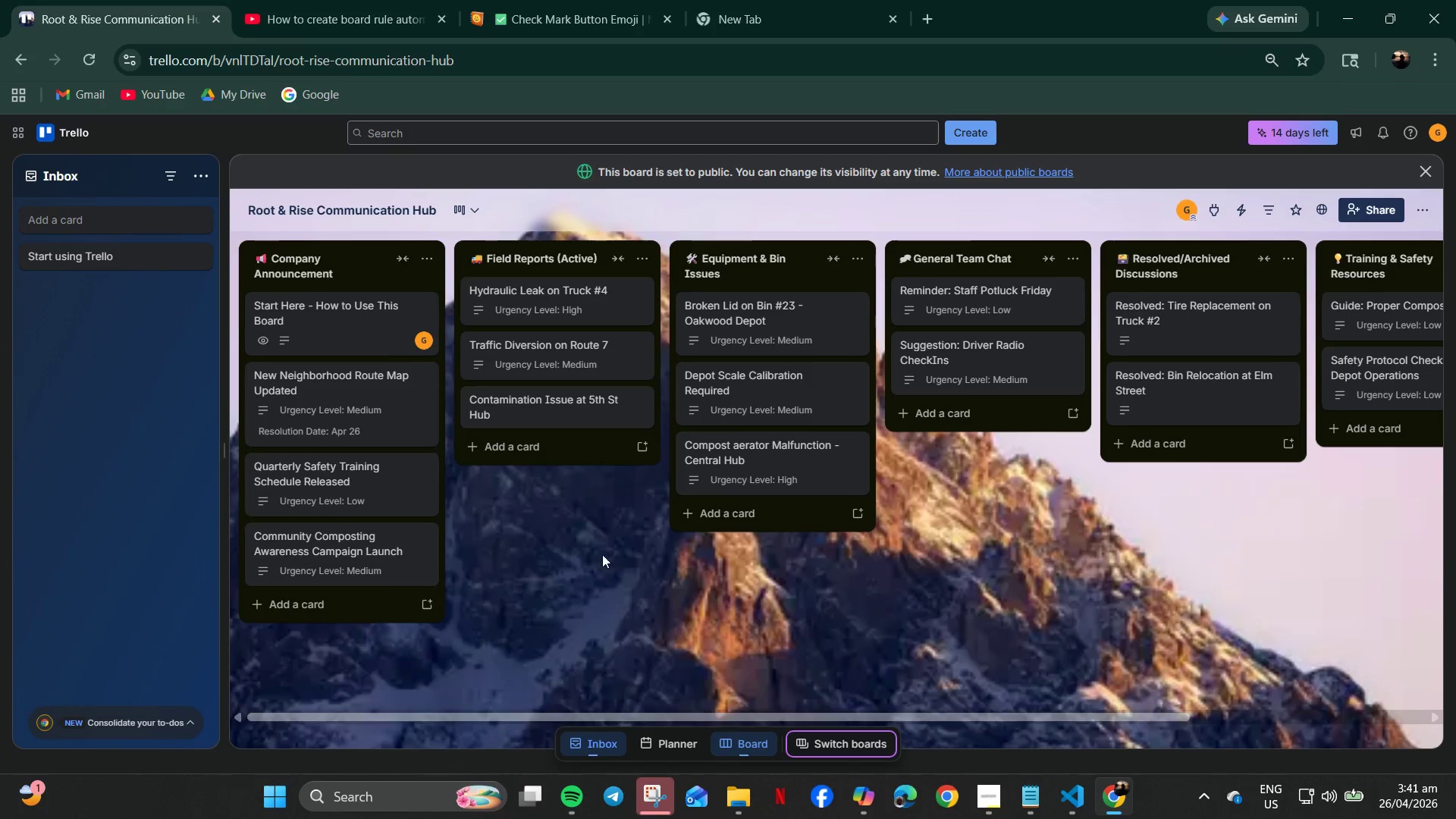 
left_click([331, 408])
 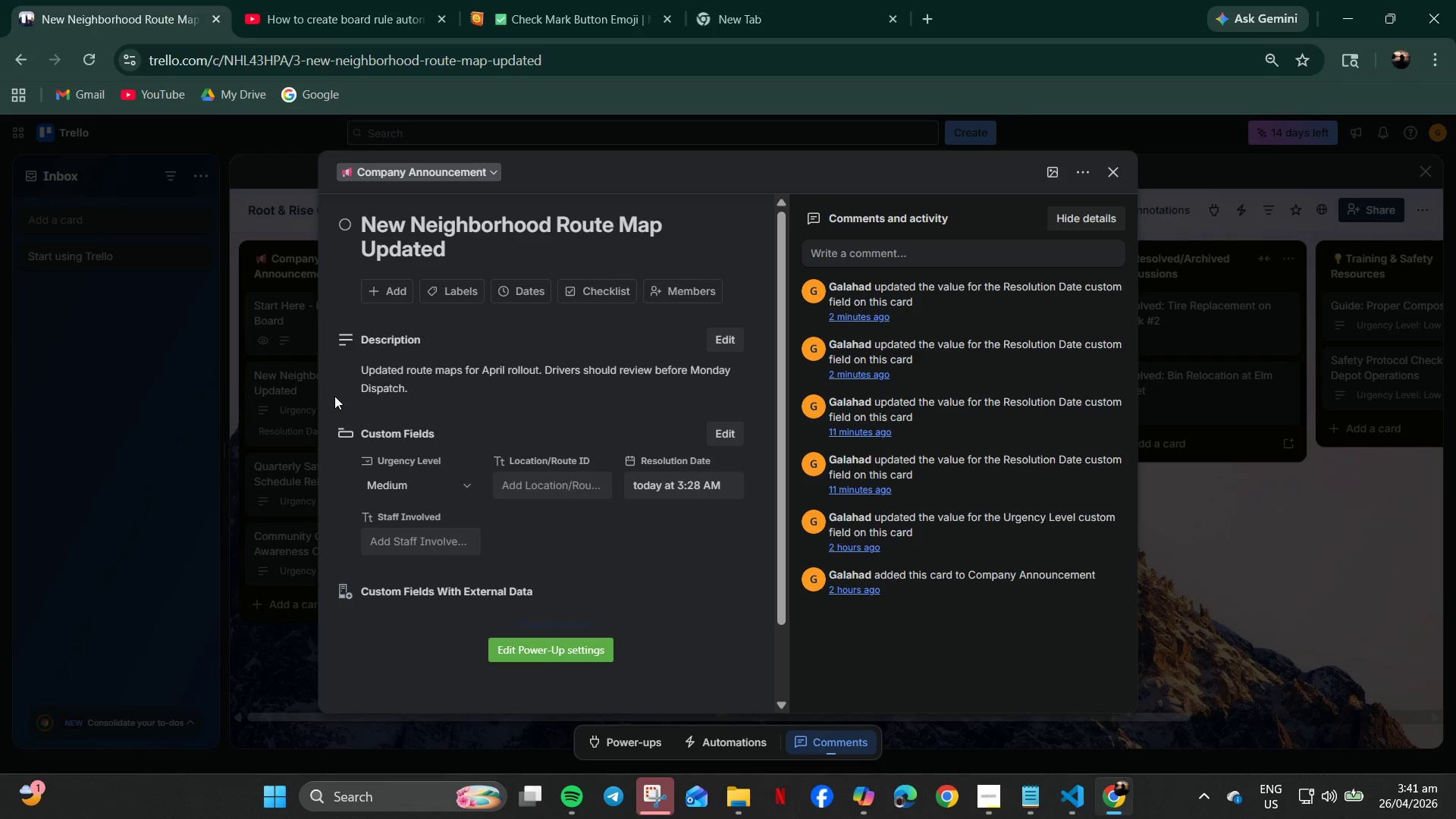 
wait(6.12)
 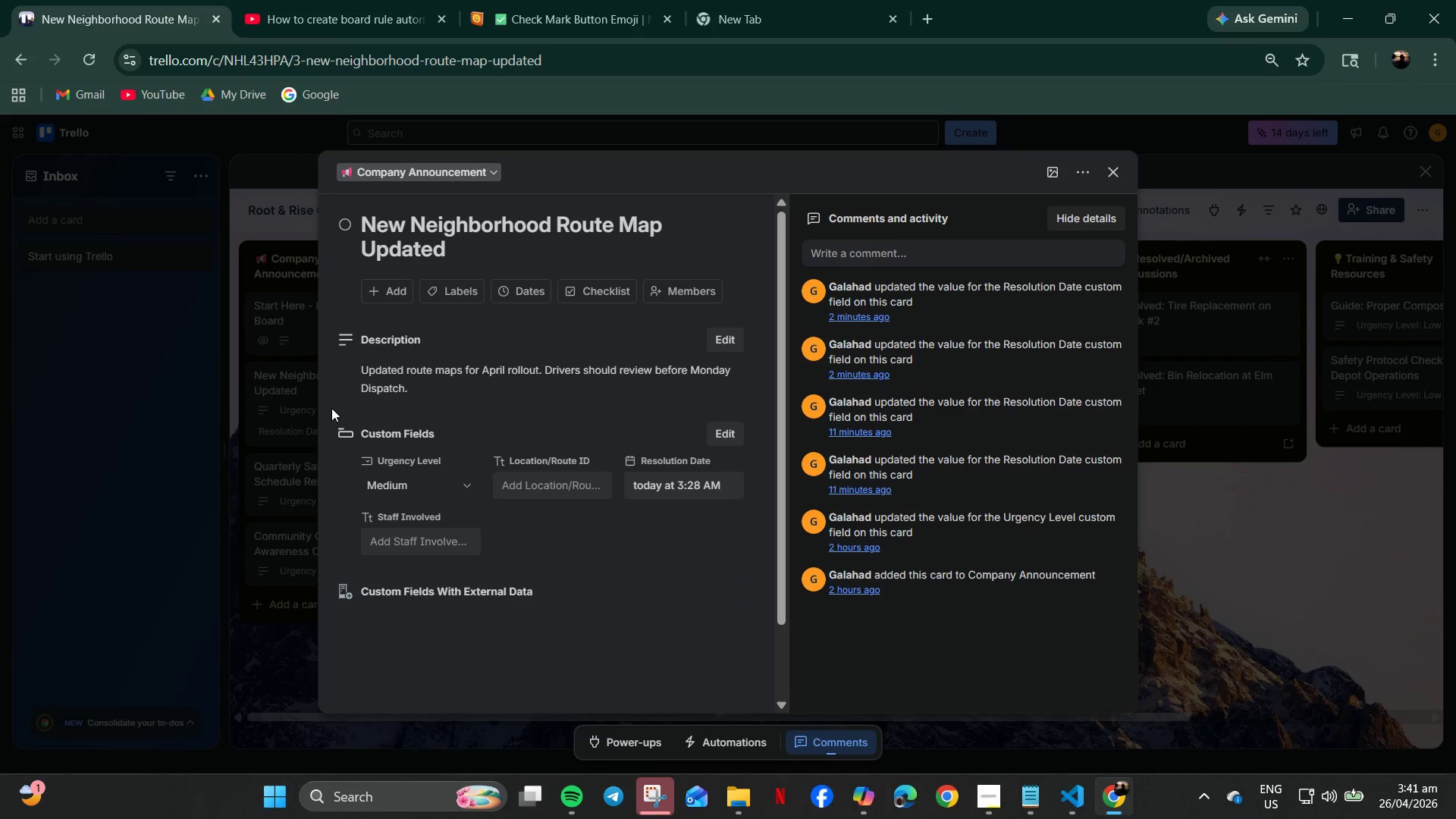 
left_click([419, 598])
 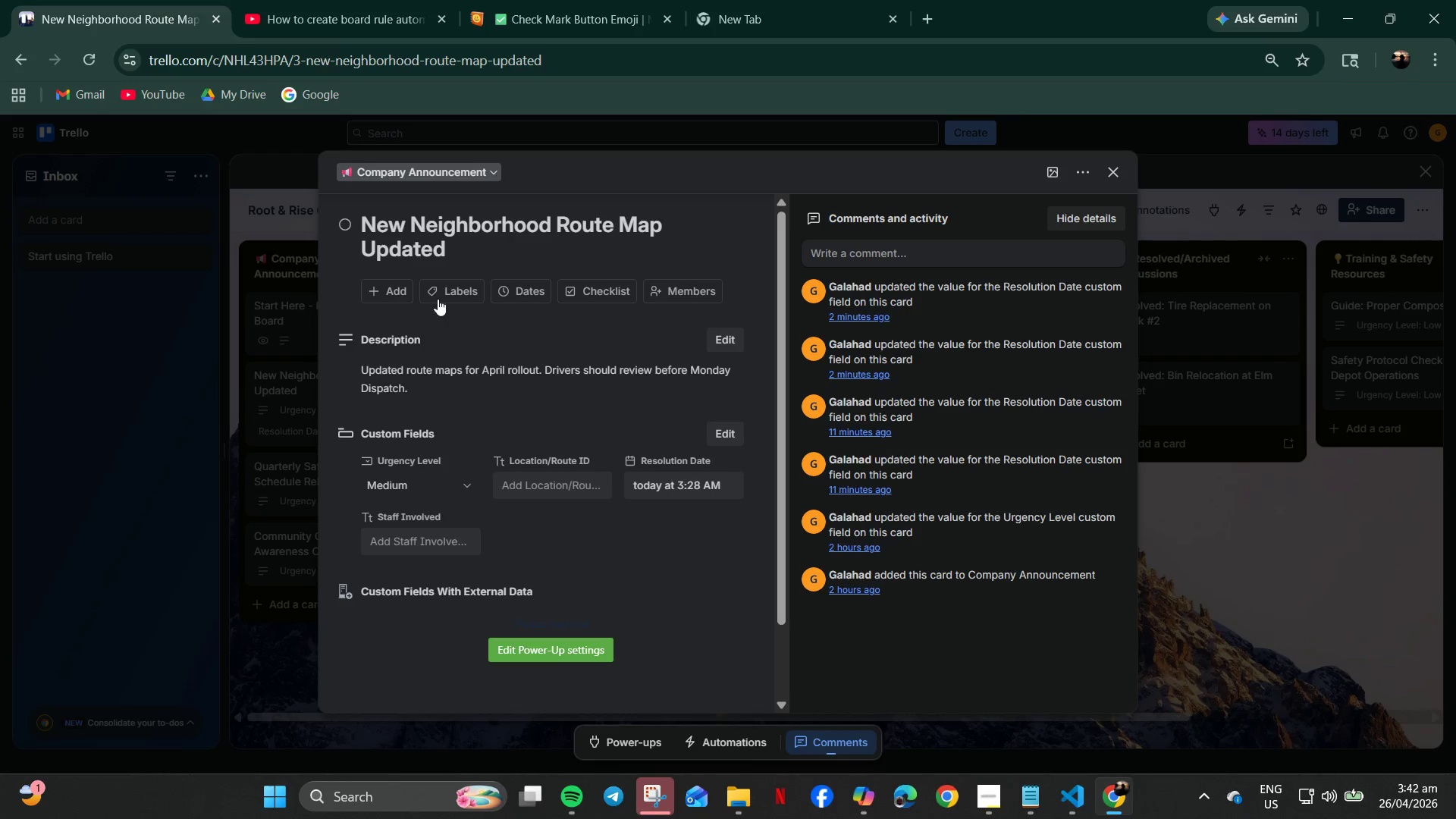 
wait(5.48)
 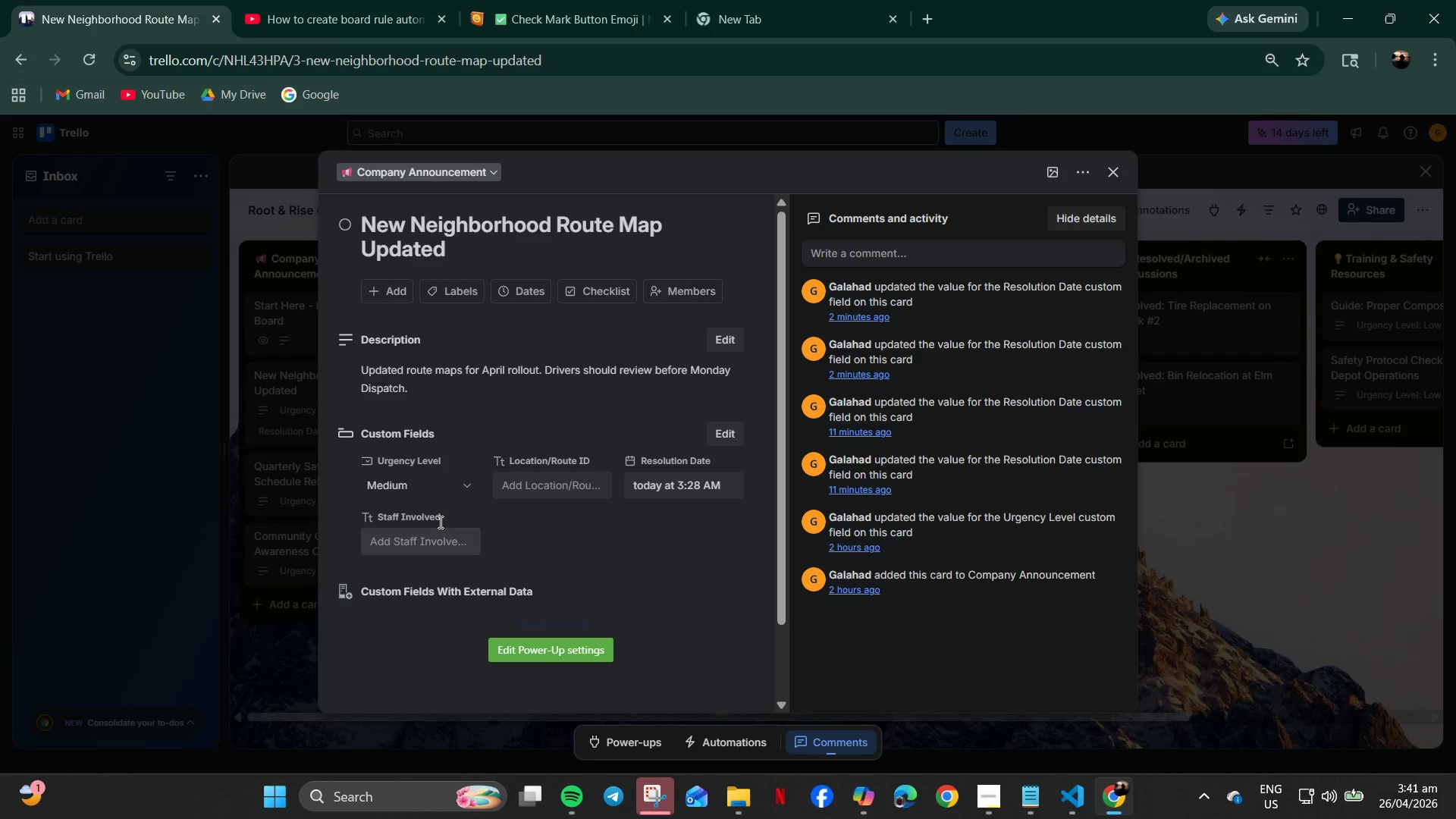 
left_click([459, 540])
 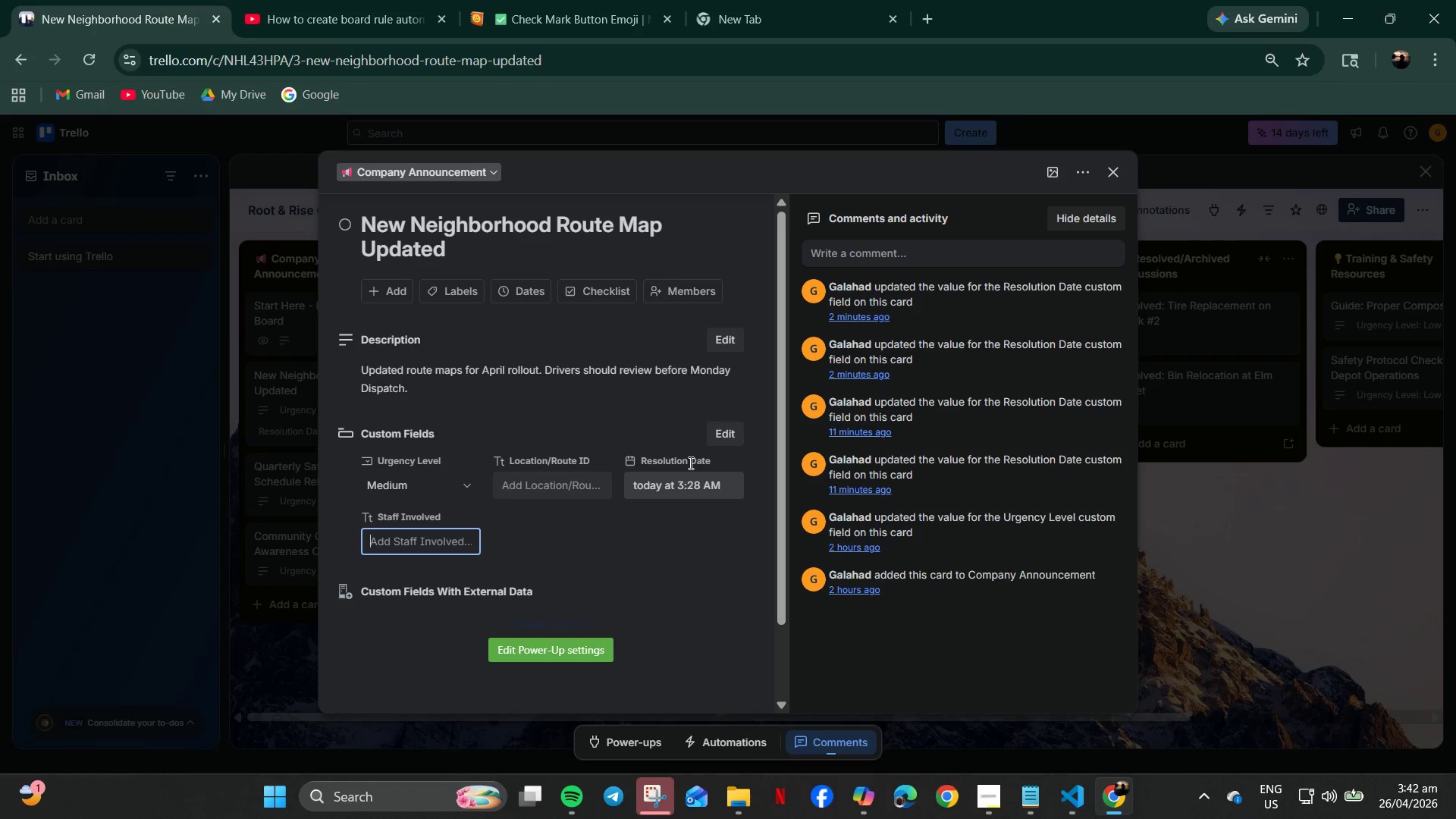 
left_click([470, 287])
 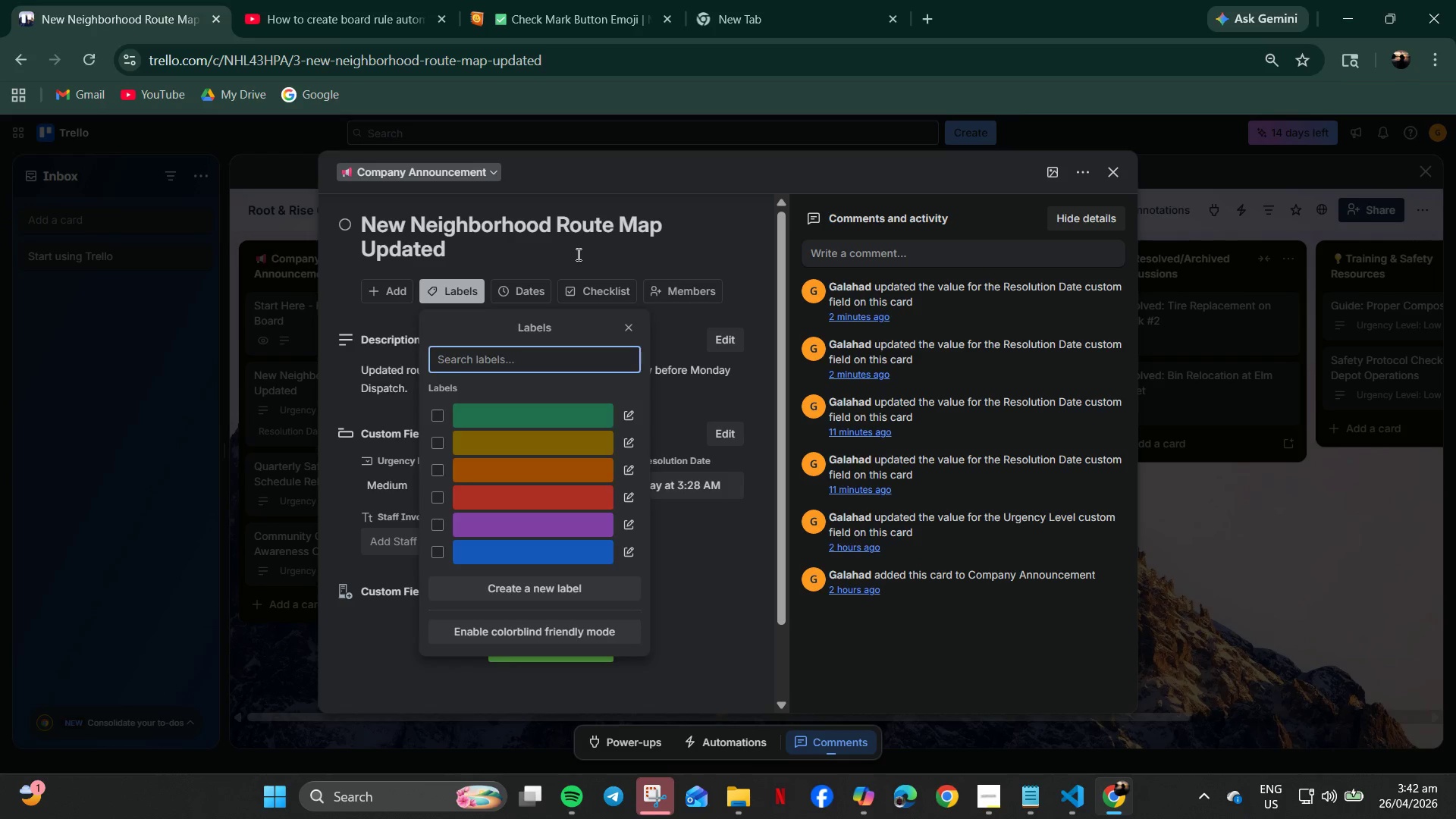 
double_click([537, 285])
 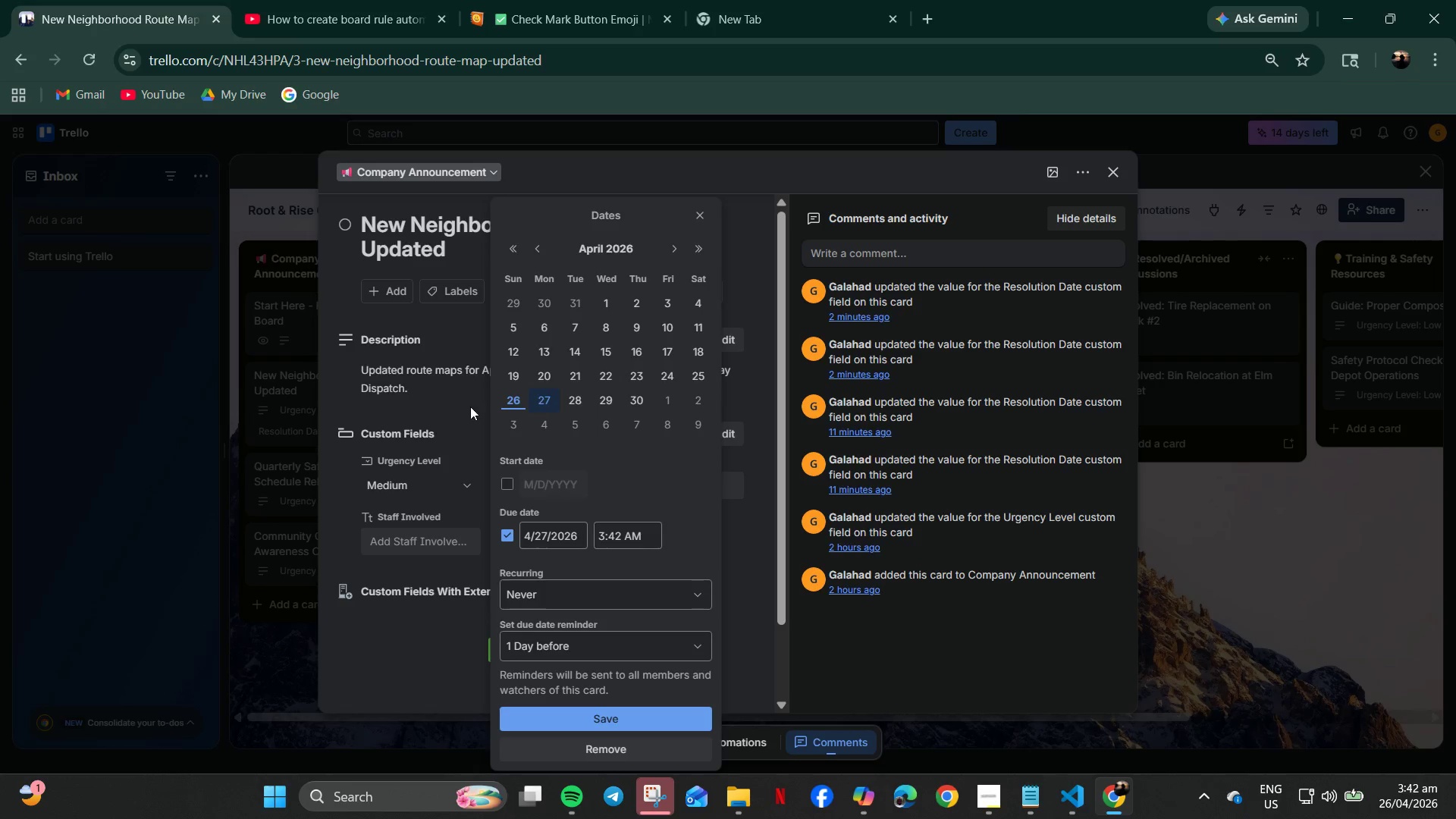 
left_click([468, 415])
 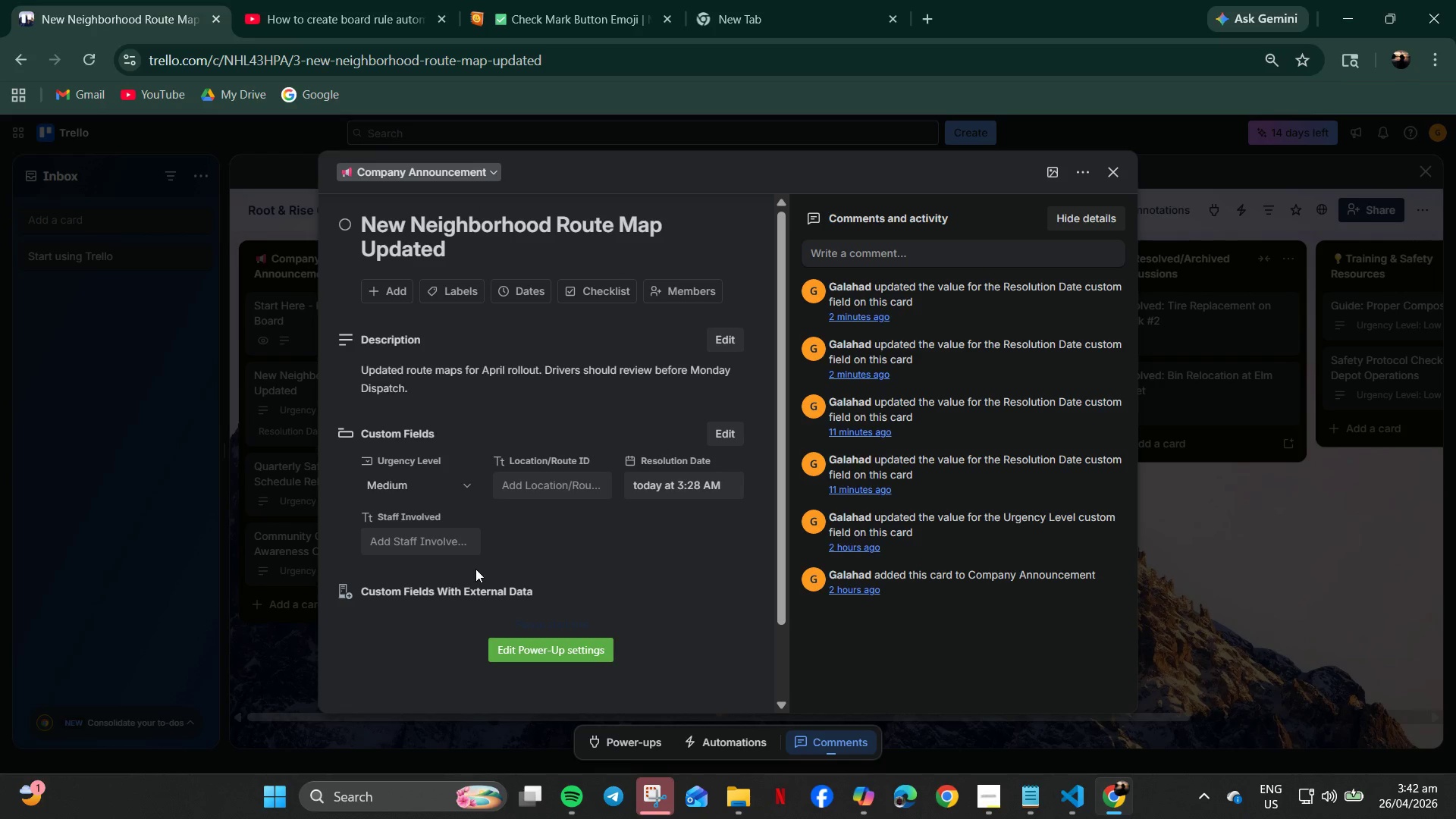 
left_click([677, 292])
 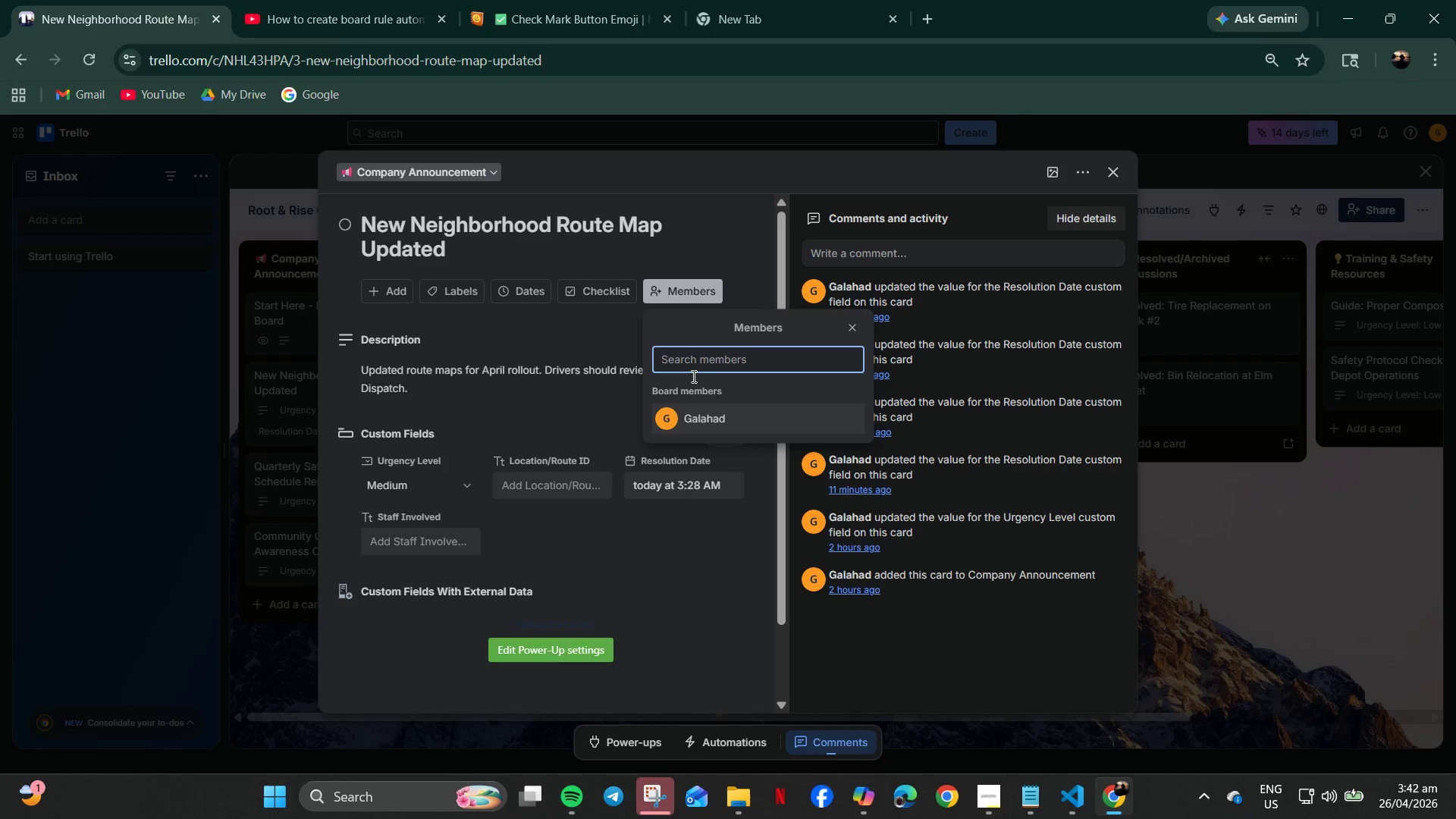 
left_click([707, 413])
 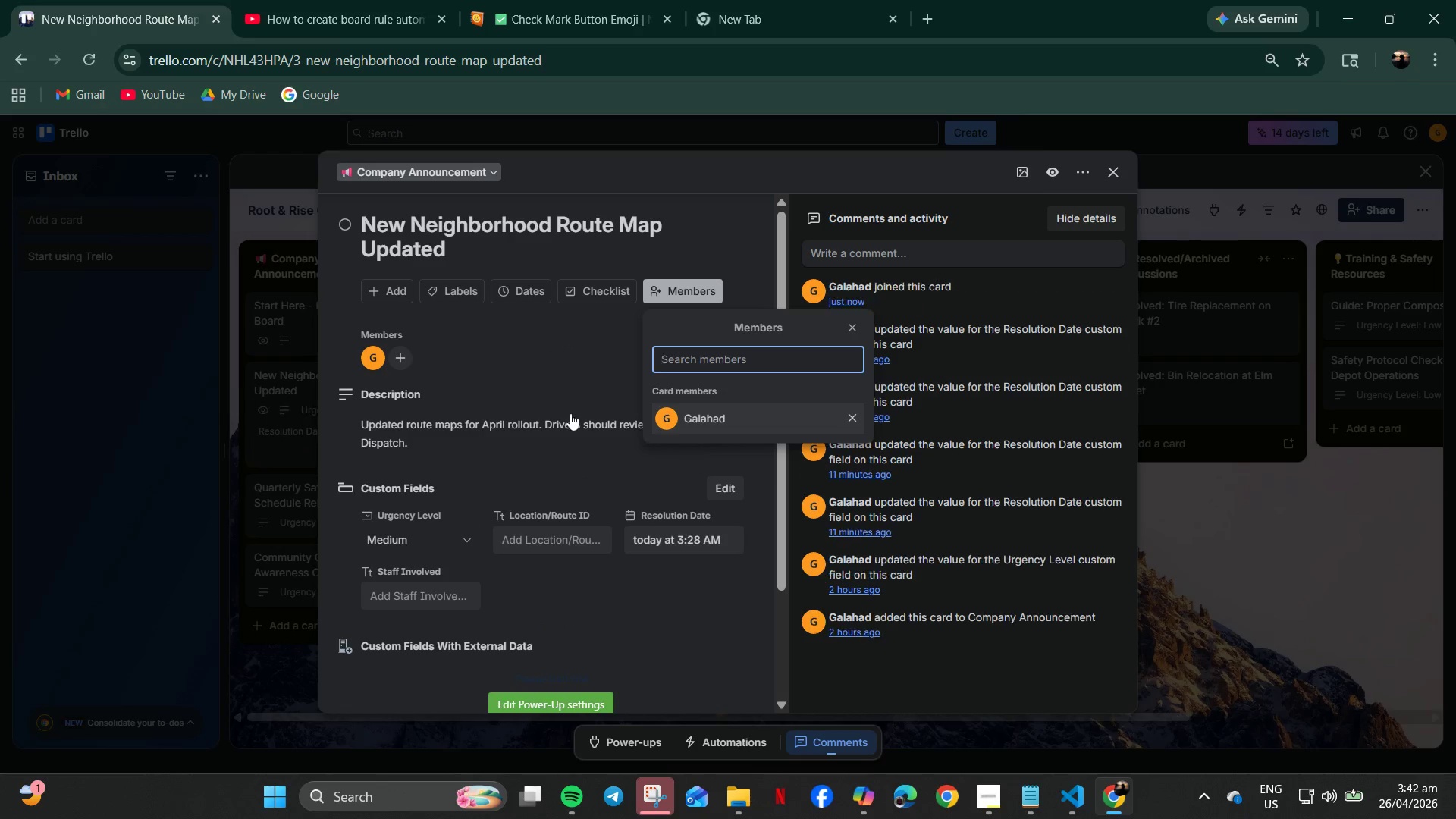 
left_click([522, 383])
 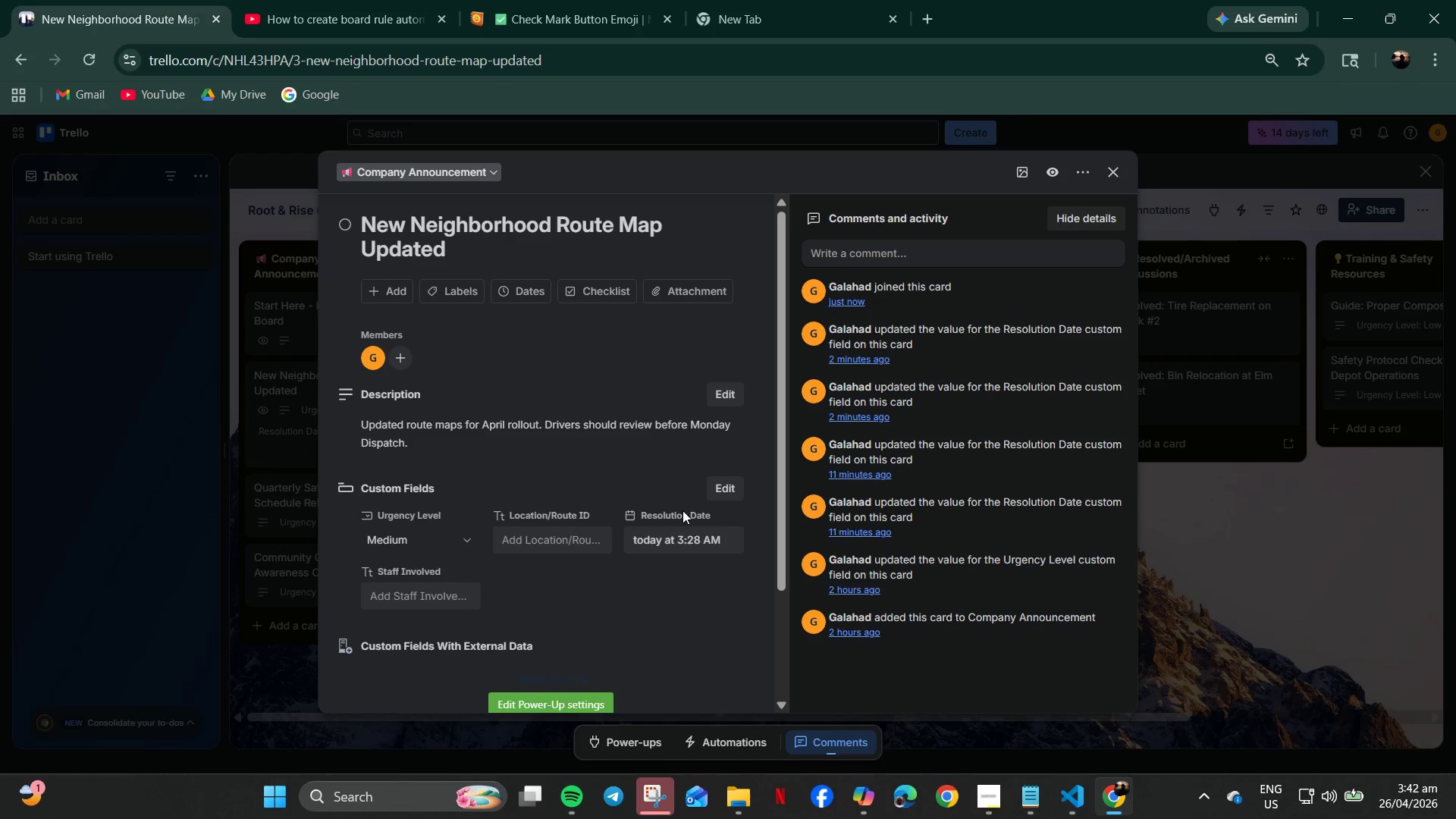 
left_click([693, 541])
 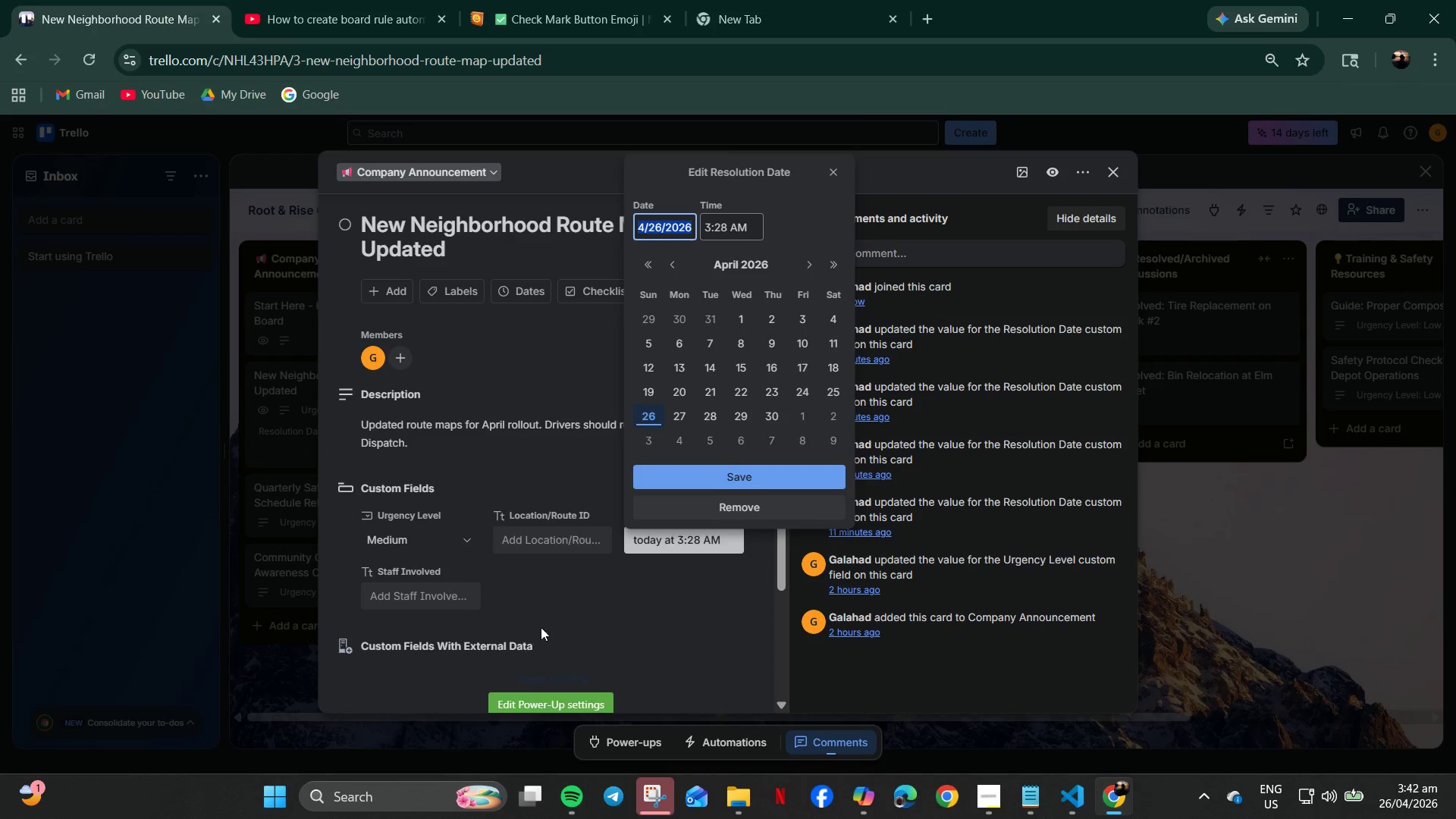 
left_click([562, 620])
 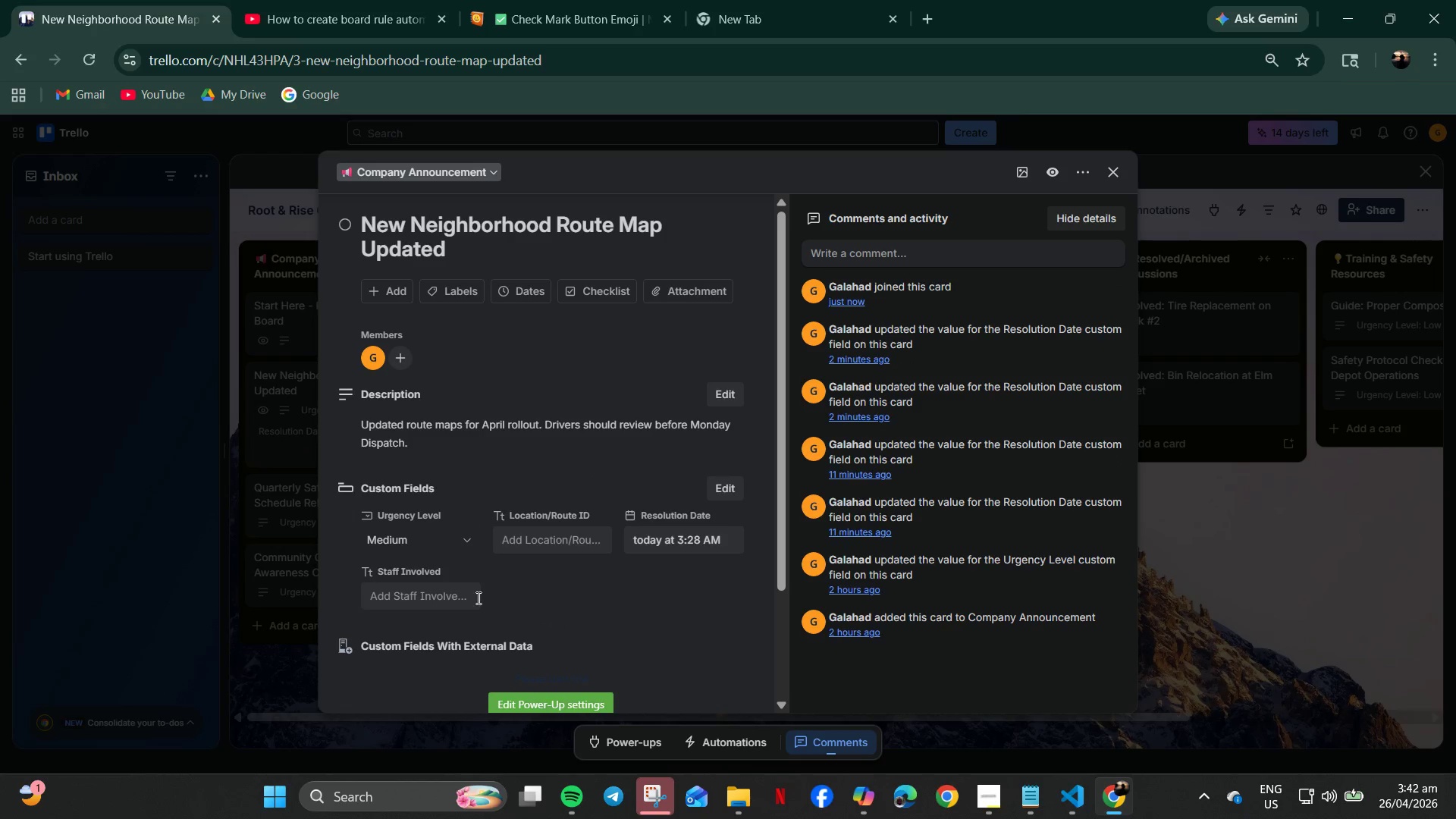 
triple_click([444, 601])
 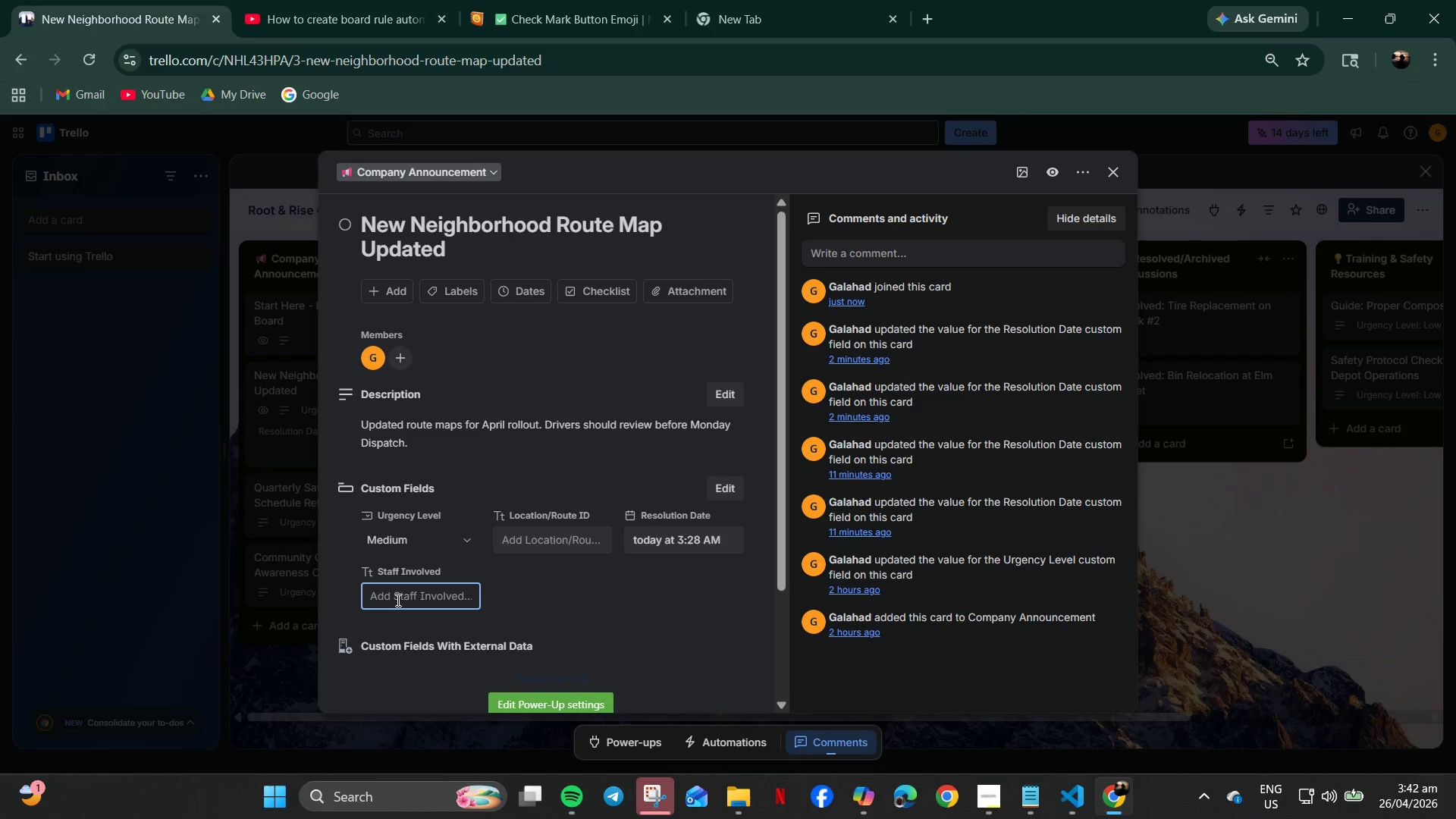 
triple_click([397, 601])
 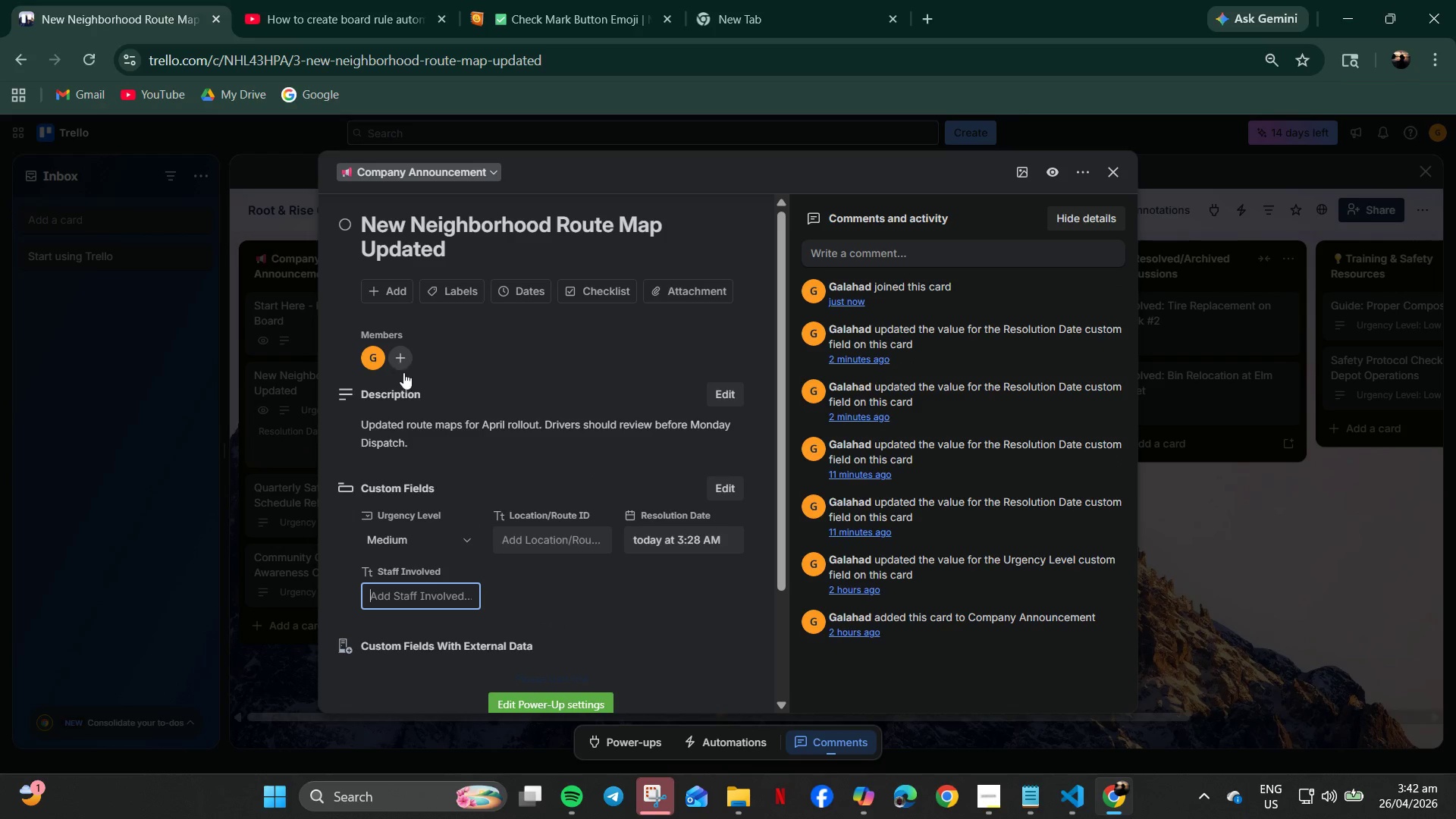 
wait(5.88)
 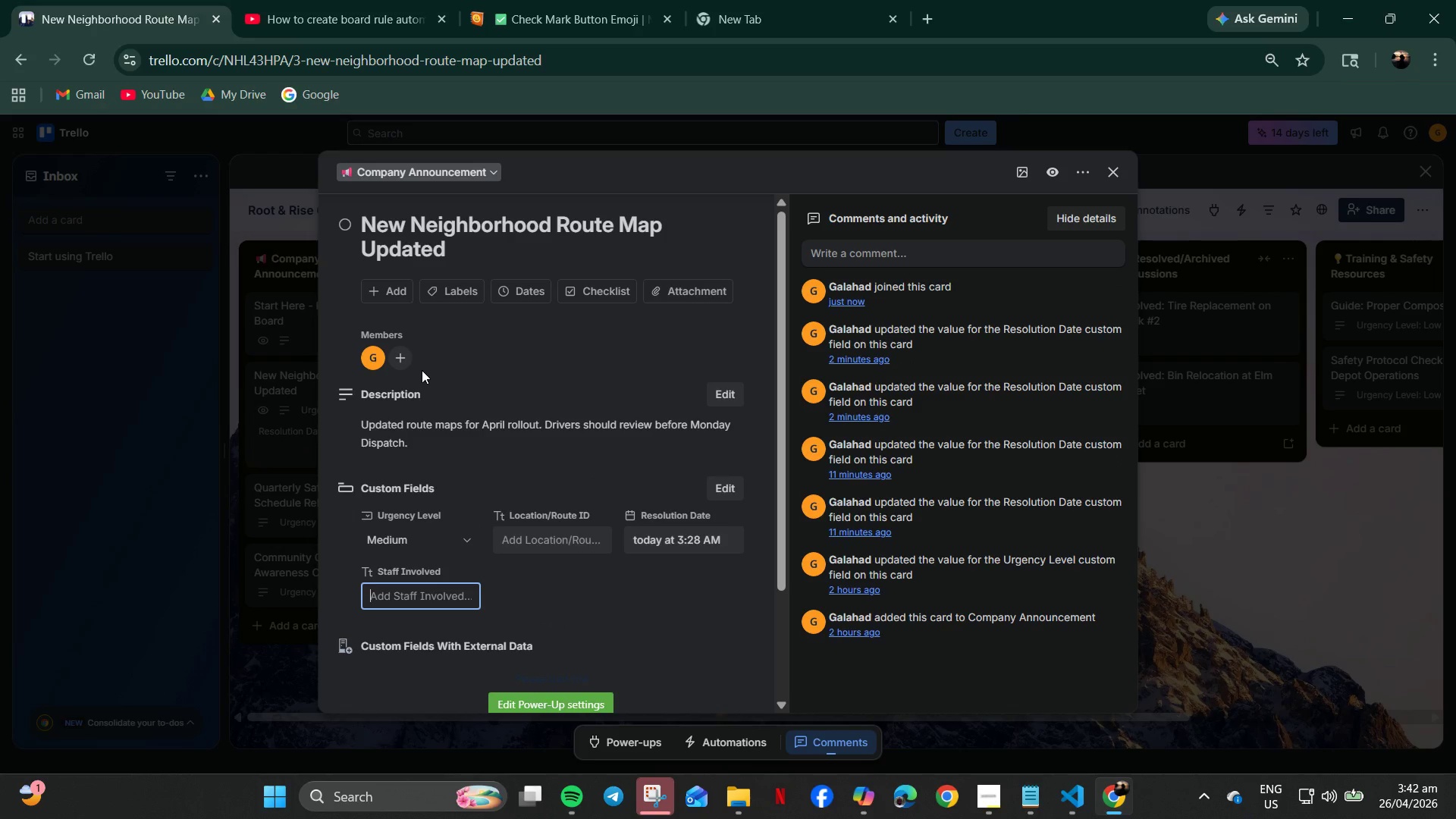 
key(Shift+O)
 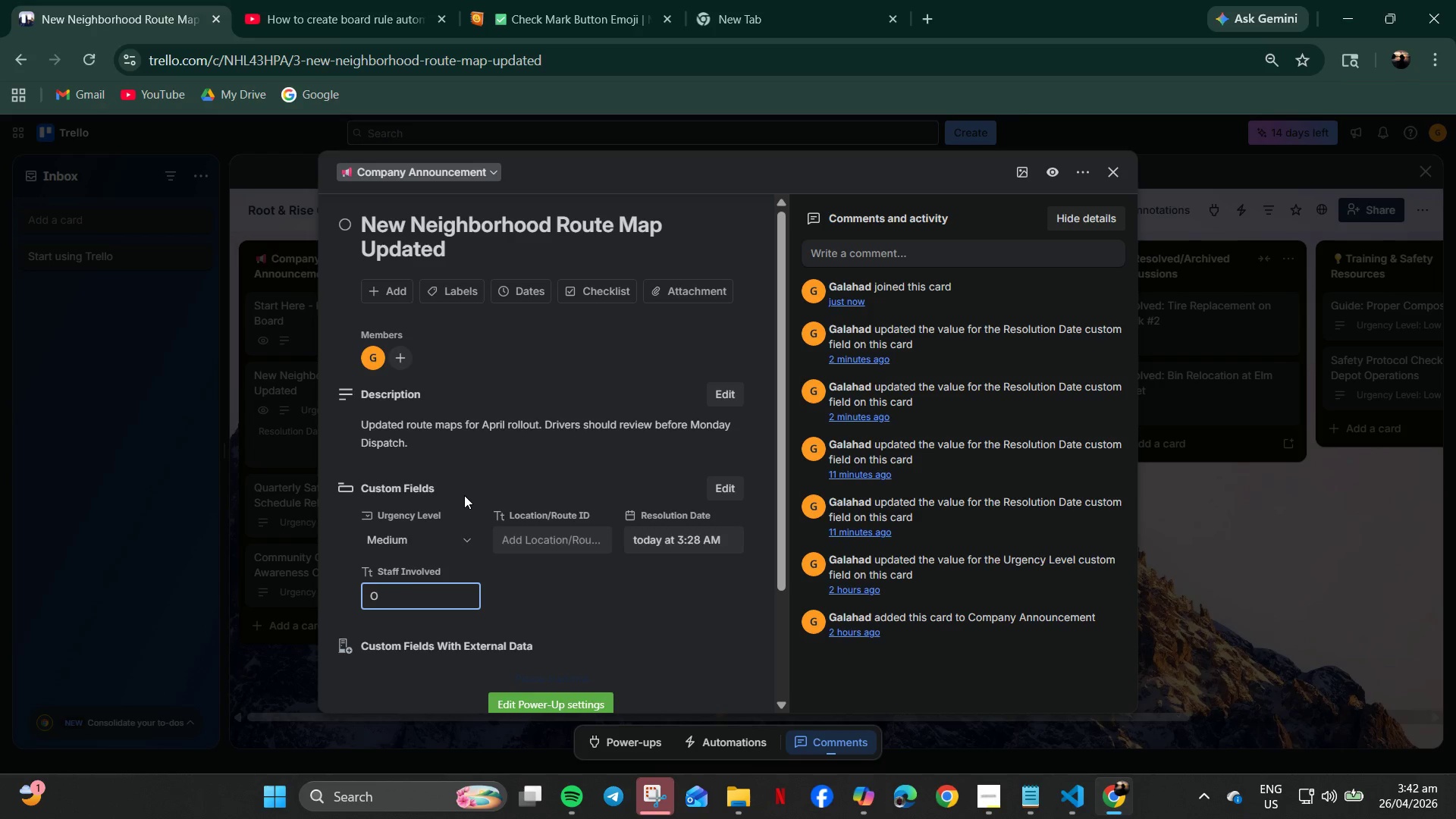 
key(Backspace)
 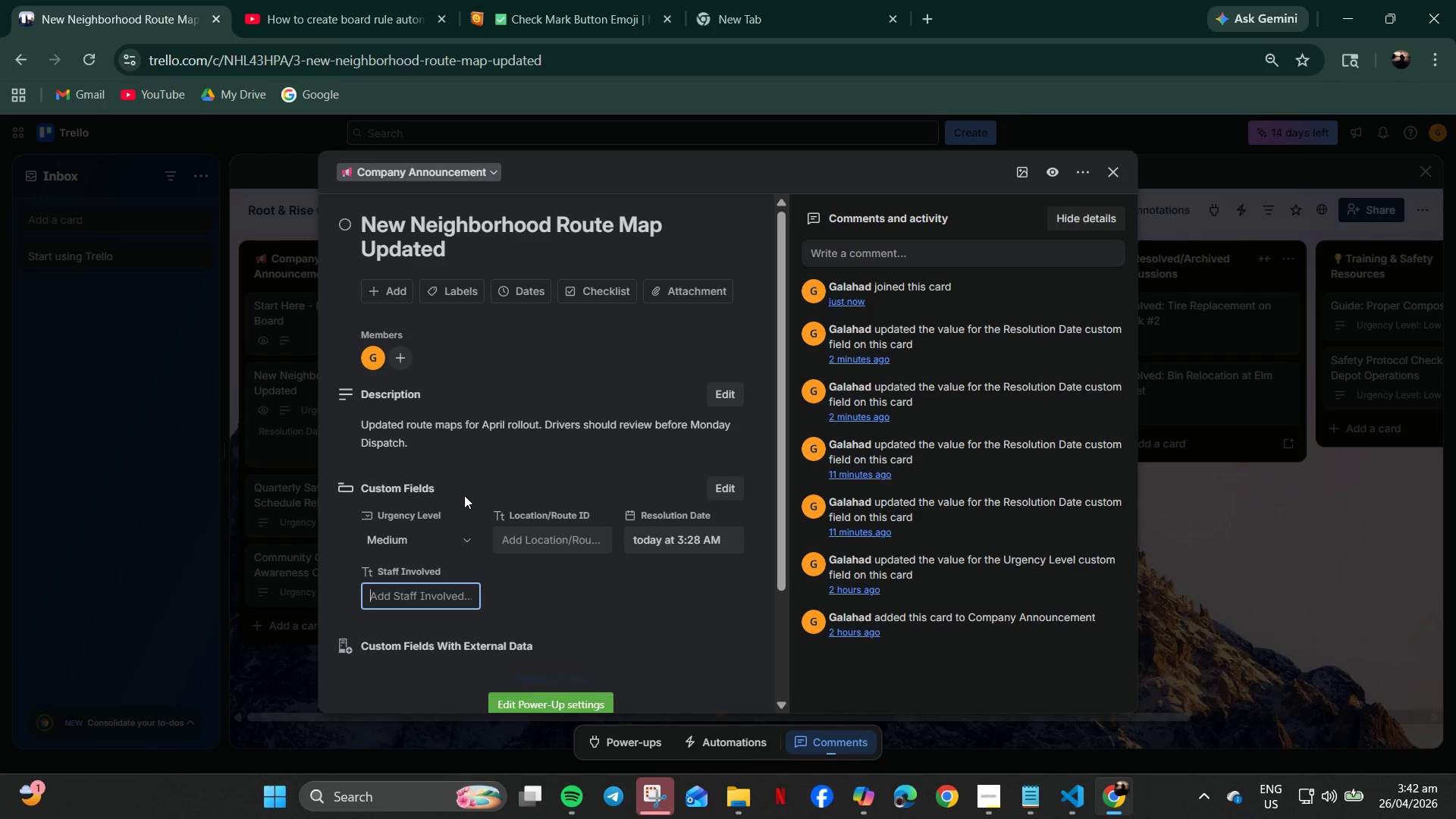 
key(Backspace)
 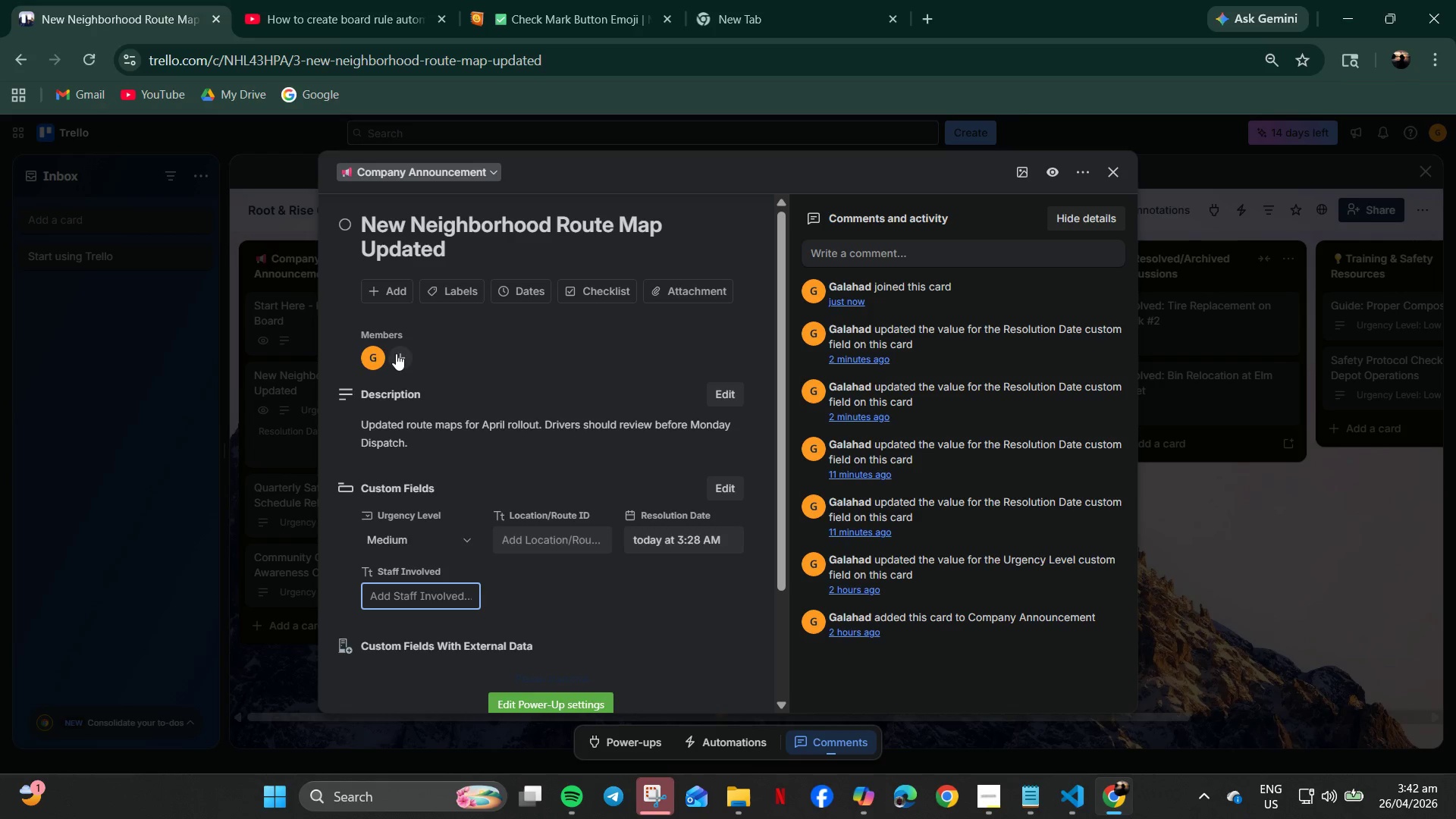 
left_click([406, 351])
 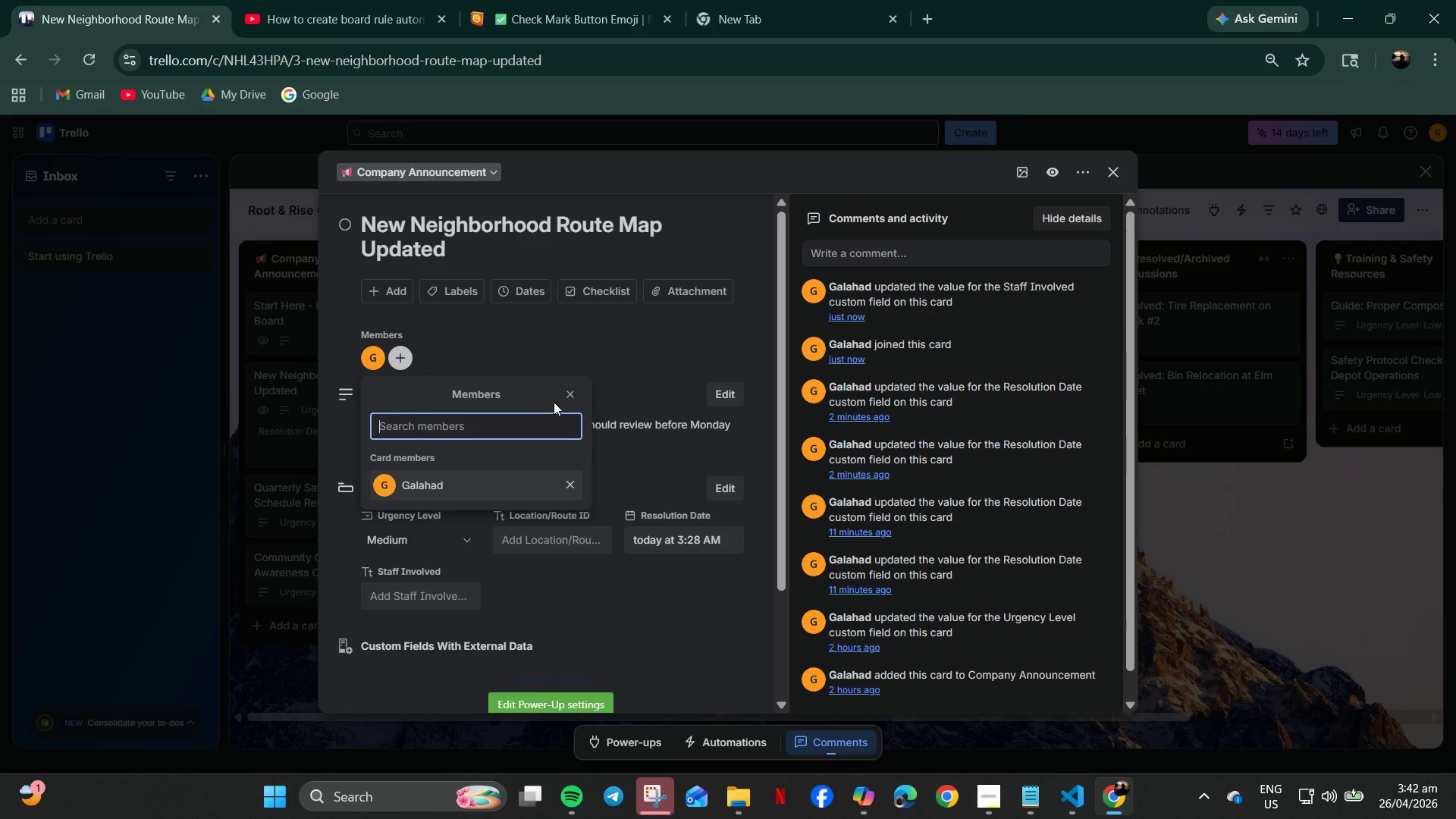 
left_click([560, 391])
 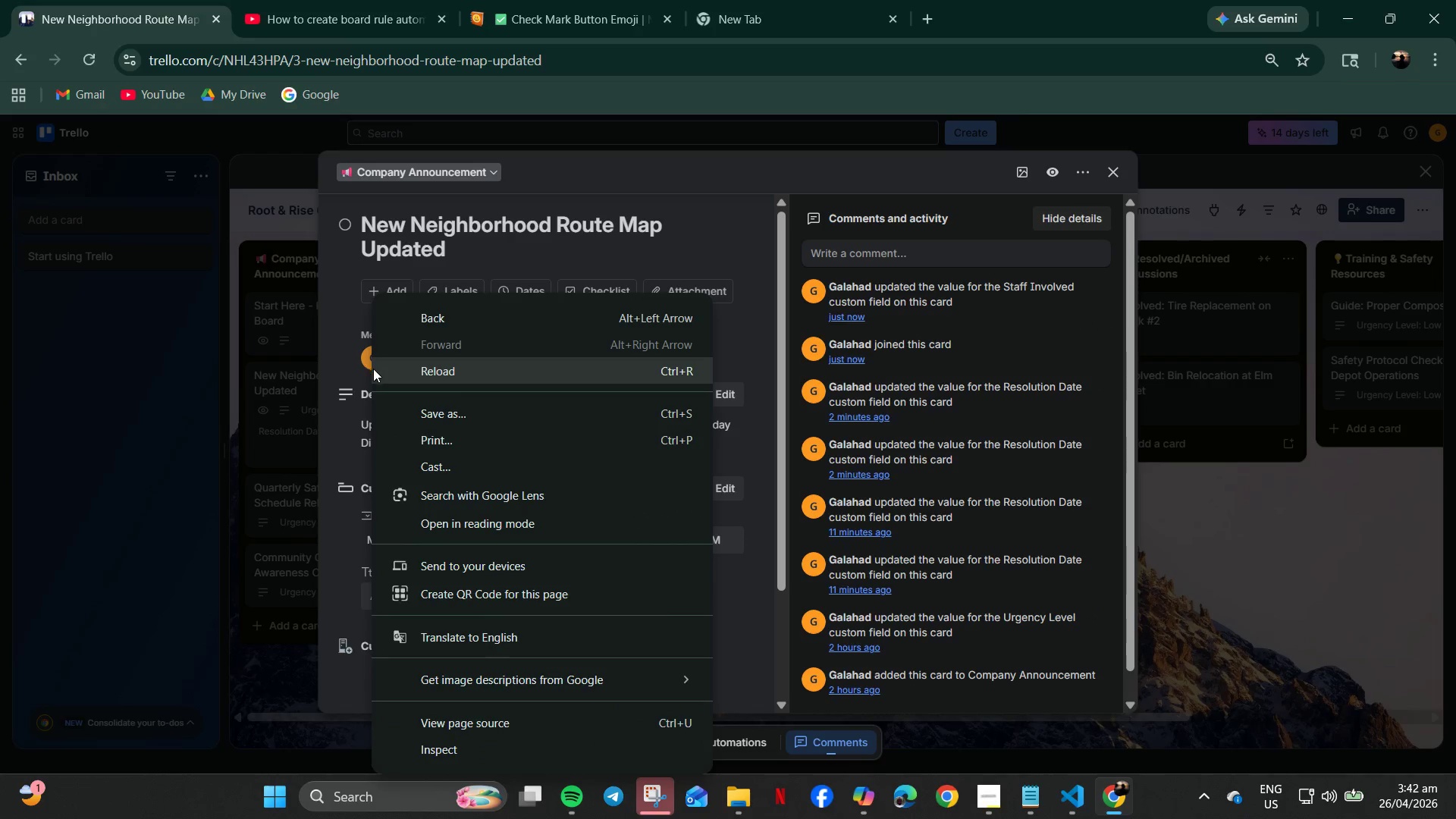 
double_click([366, 363])
 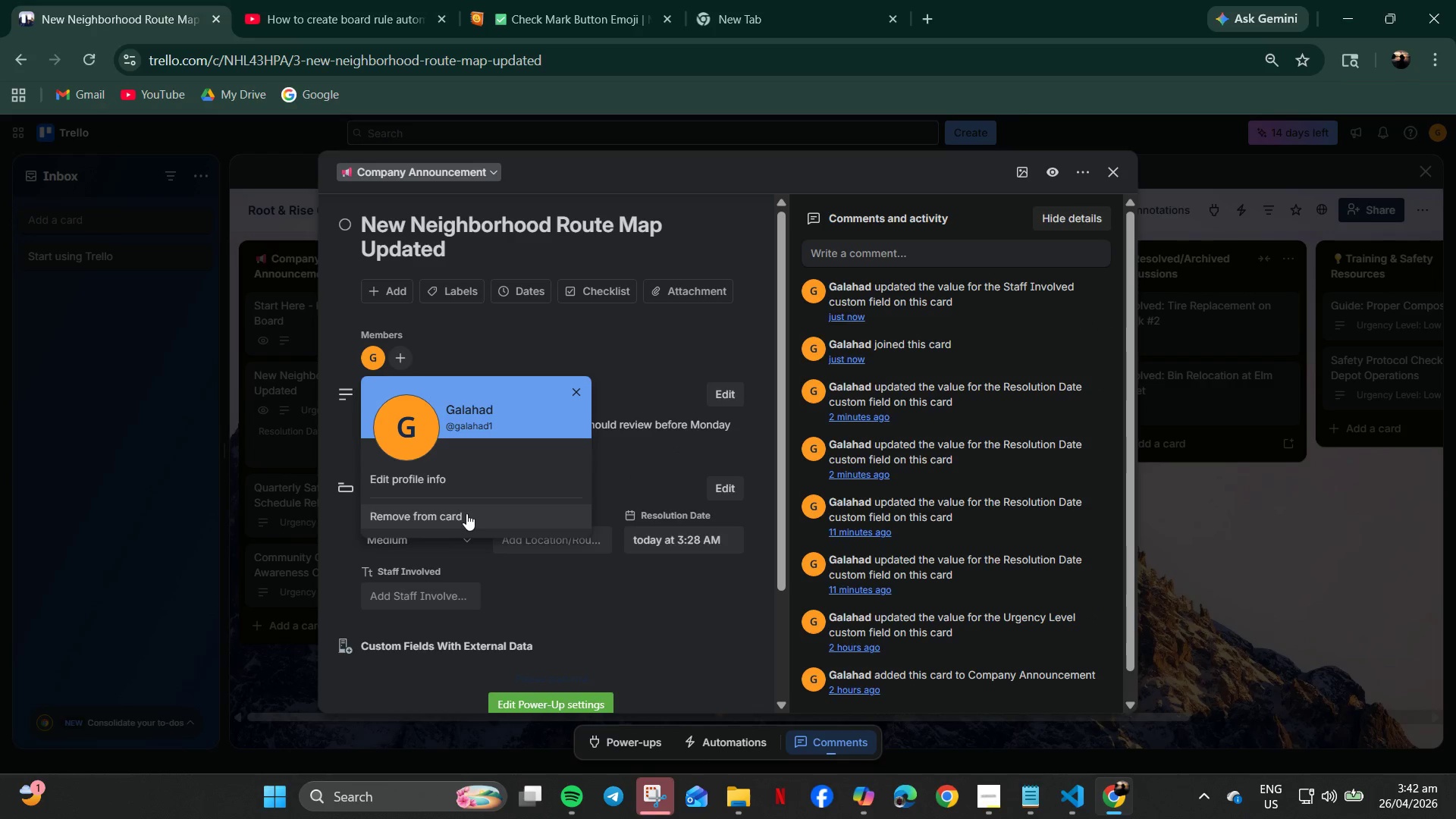 
left_click([468, 510])
 